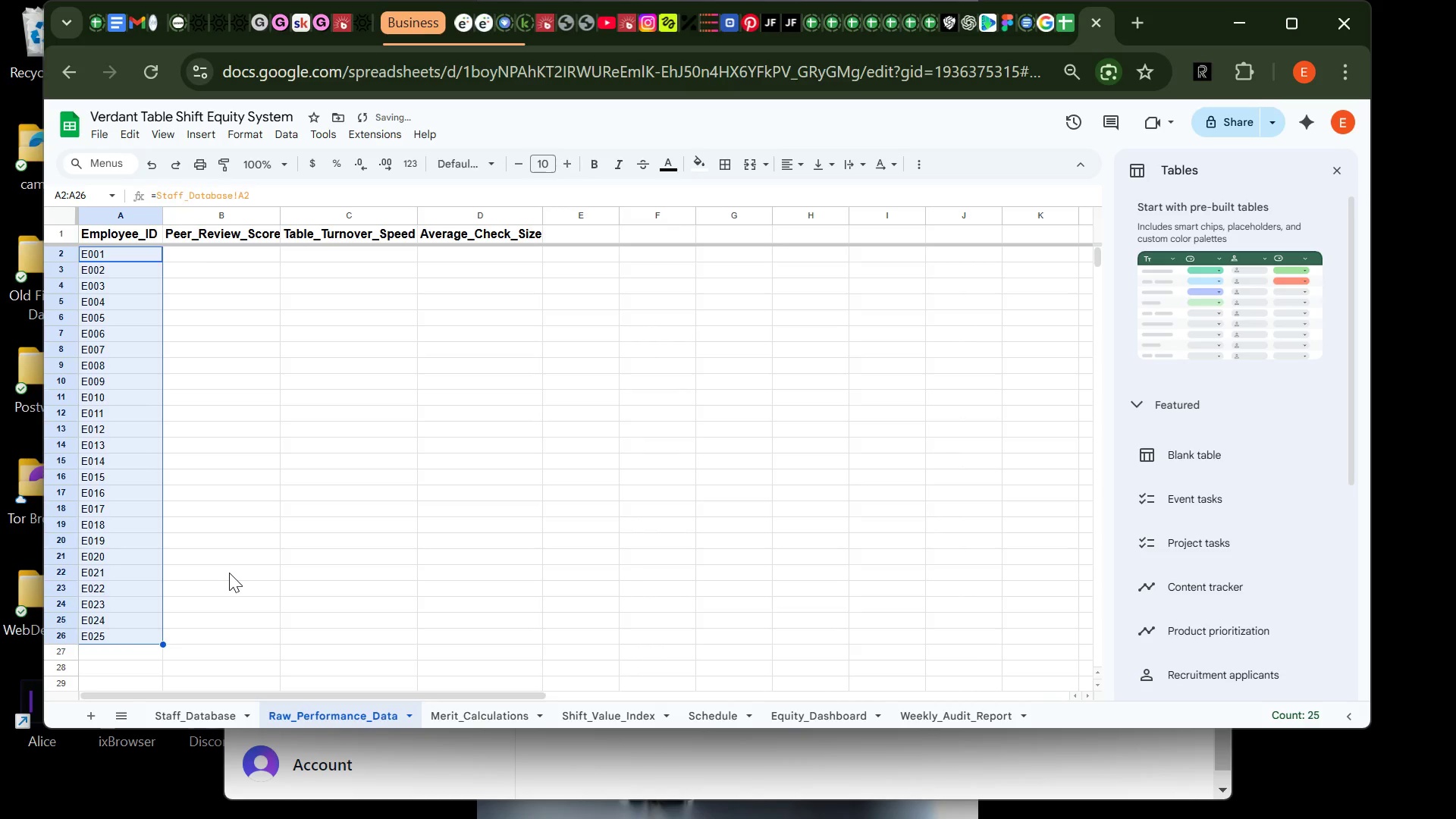 
left_click([229, 574])
 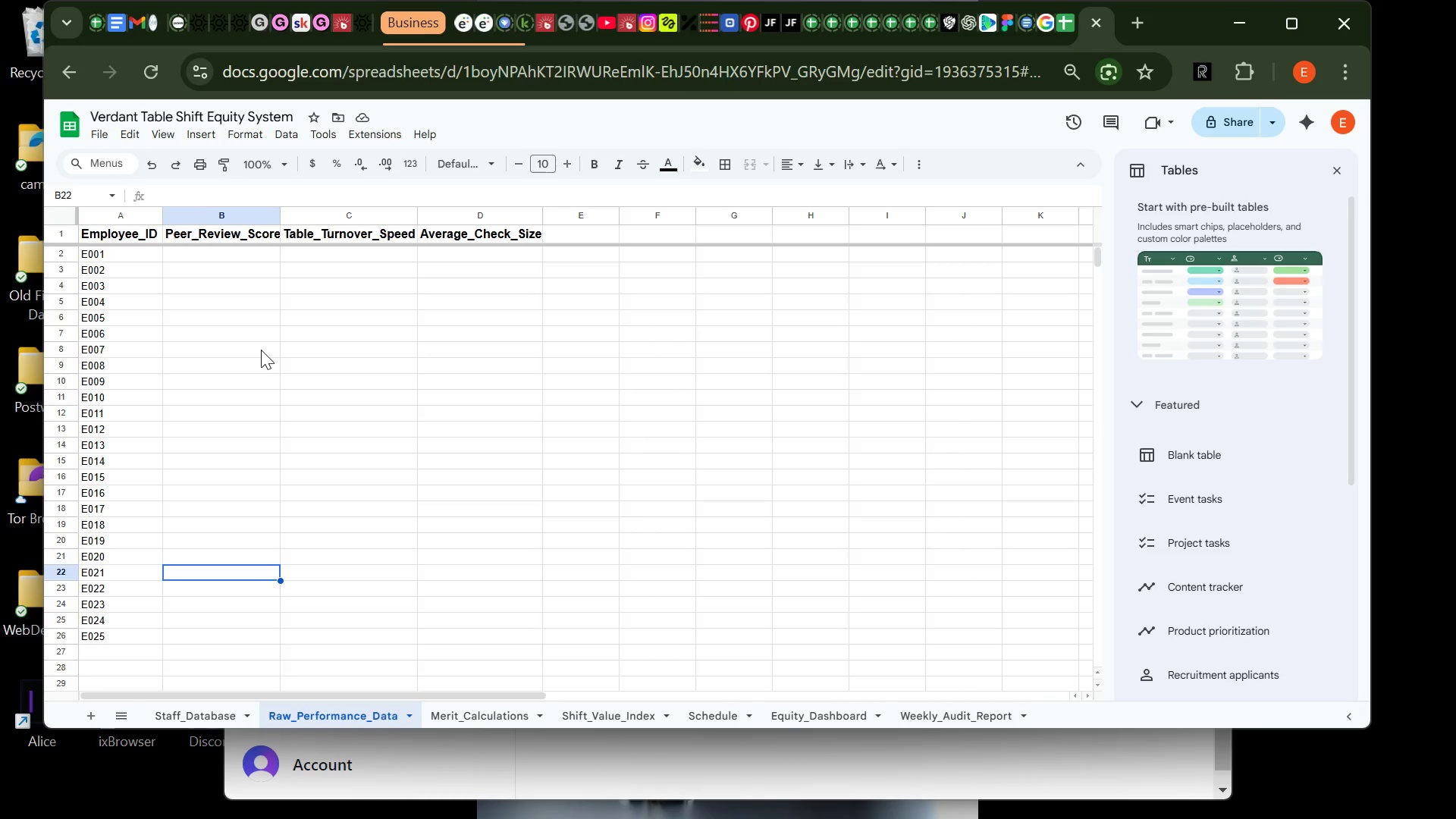 
wait(32.09)
 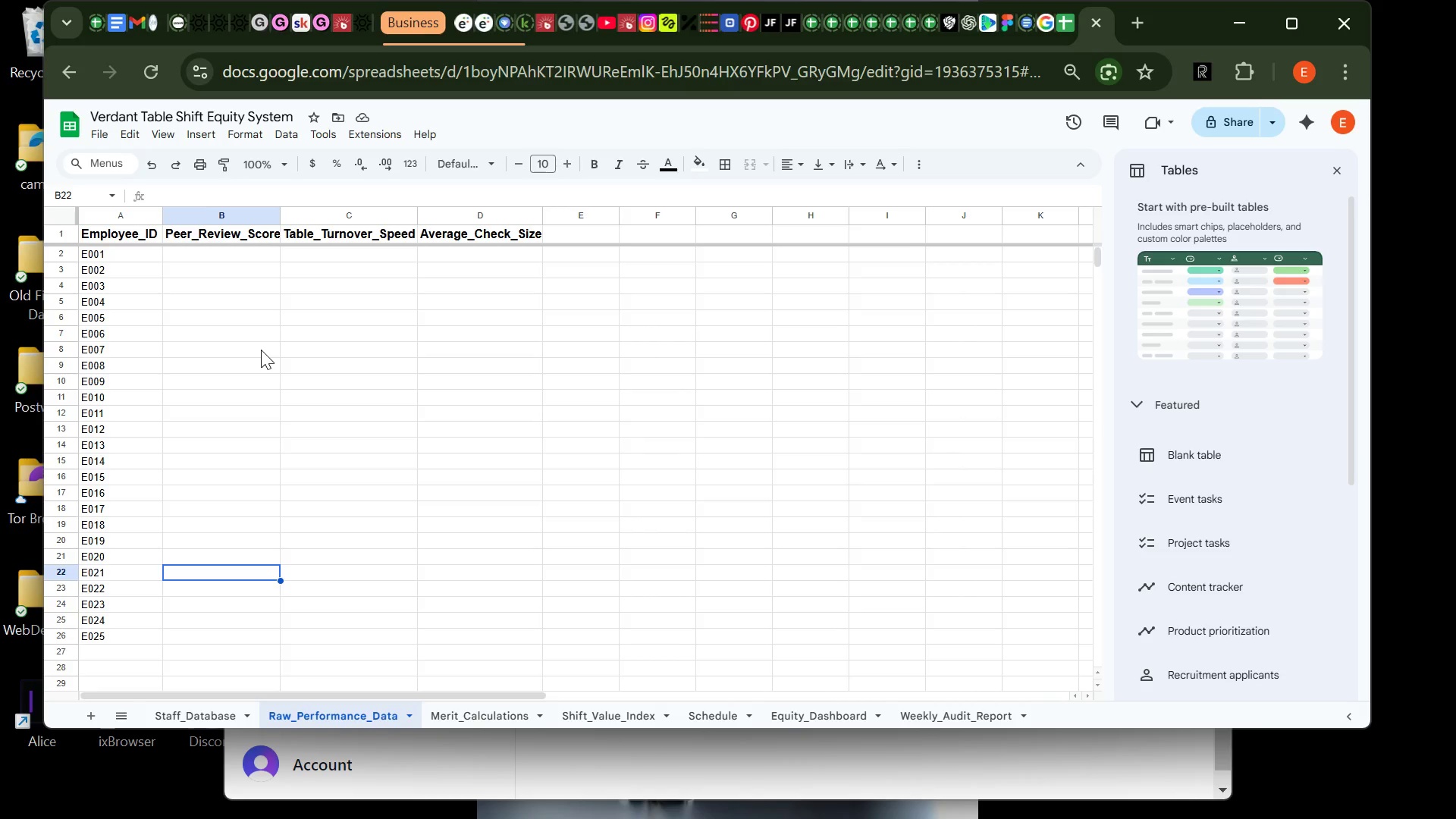 
double_click([272, 239])
 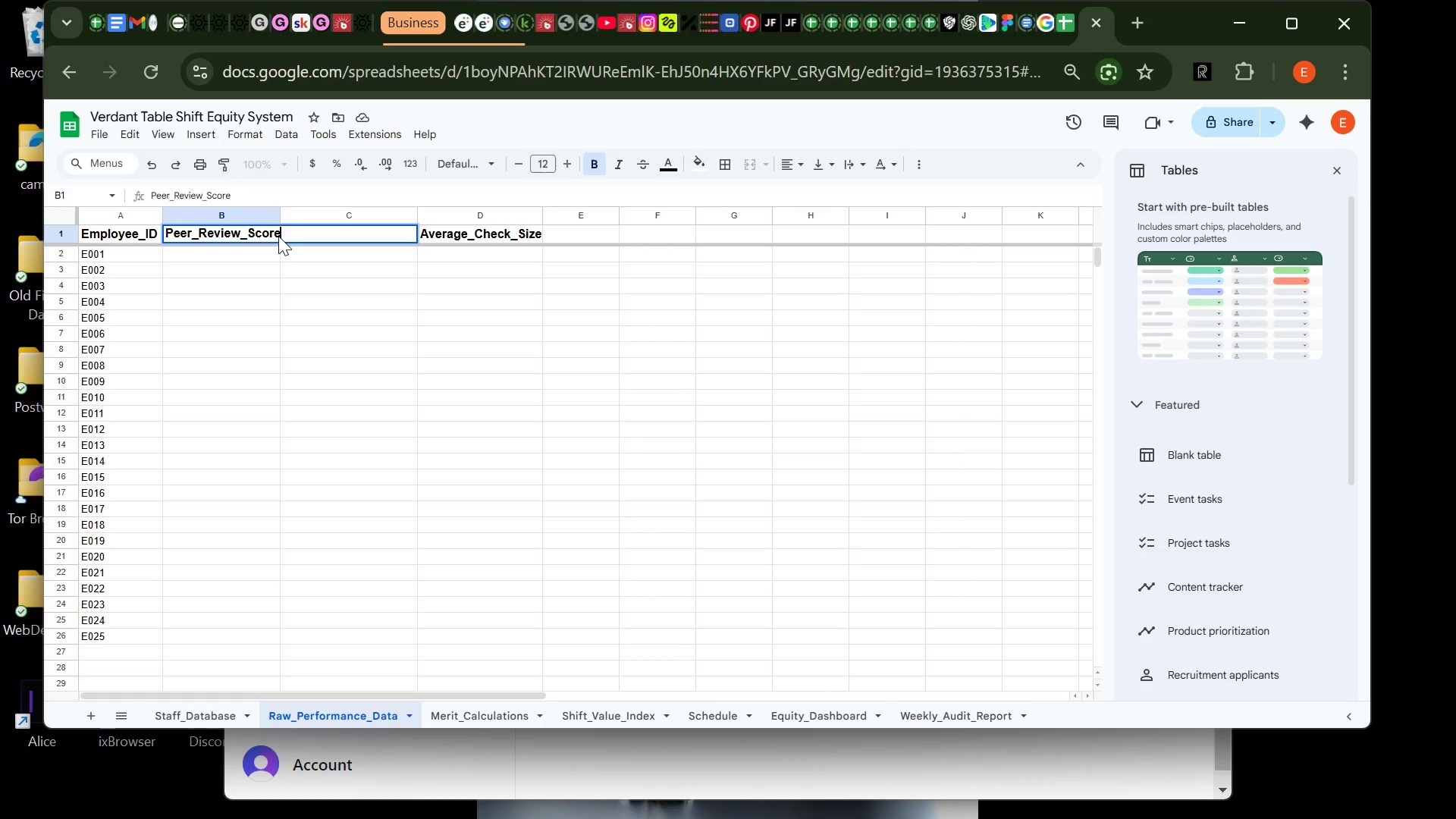 
type( (1-10))
 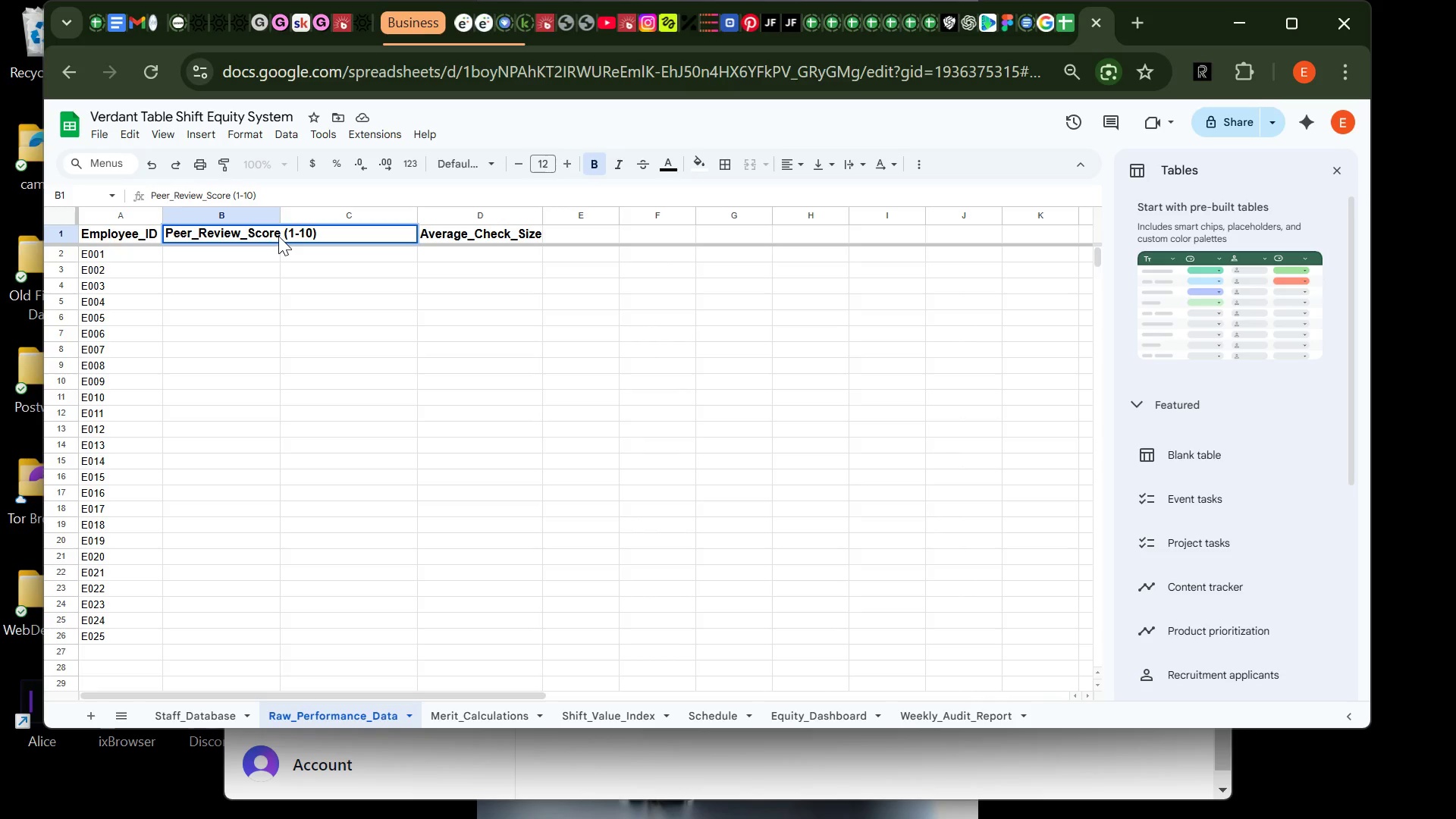 
 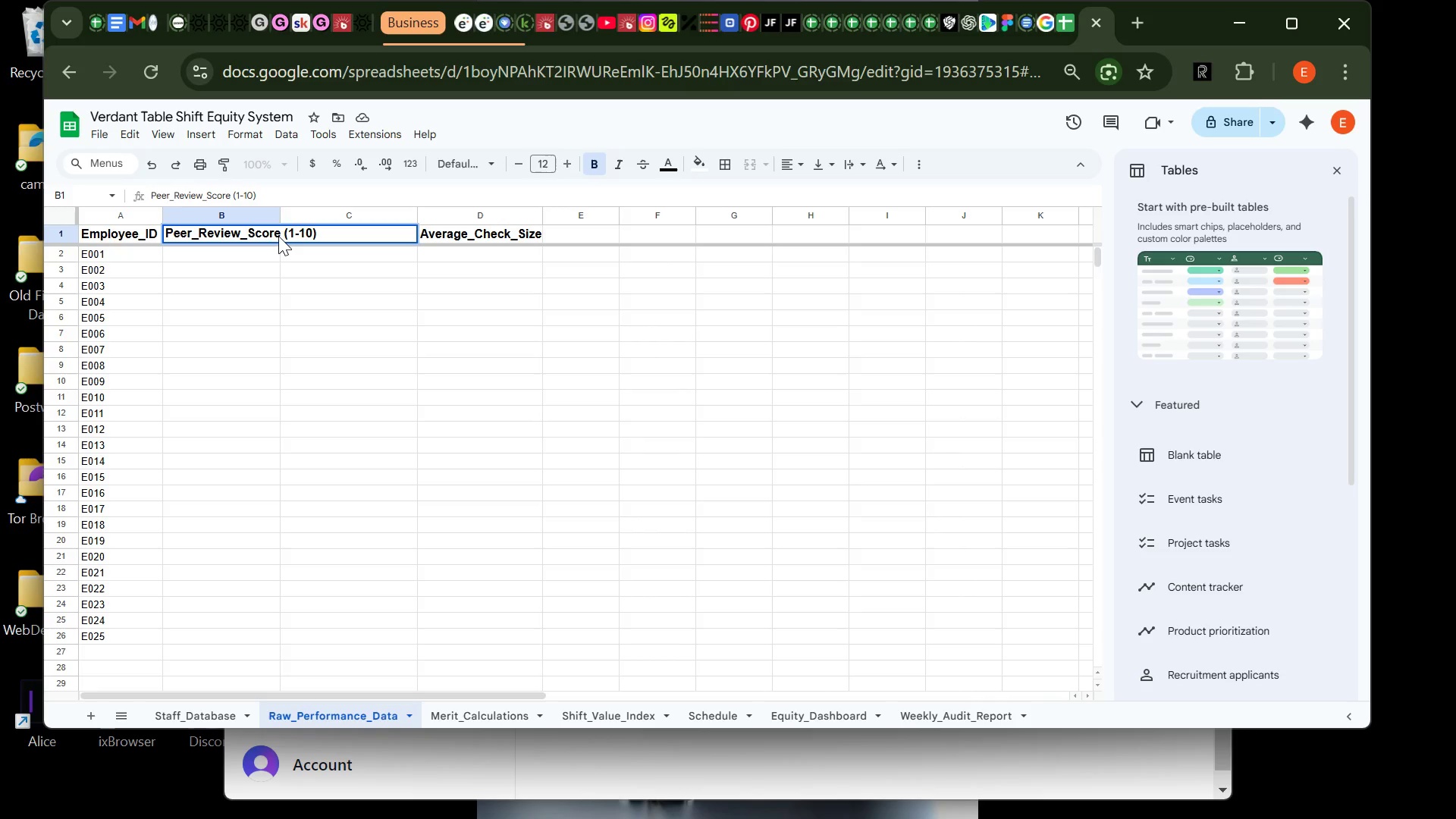 
key(Enter)
 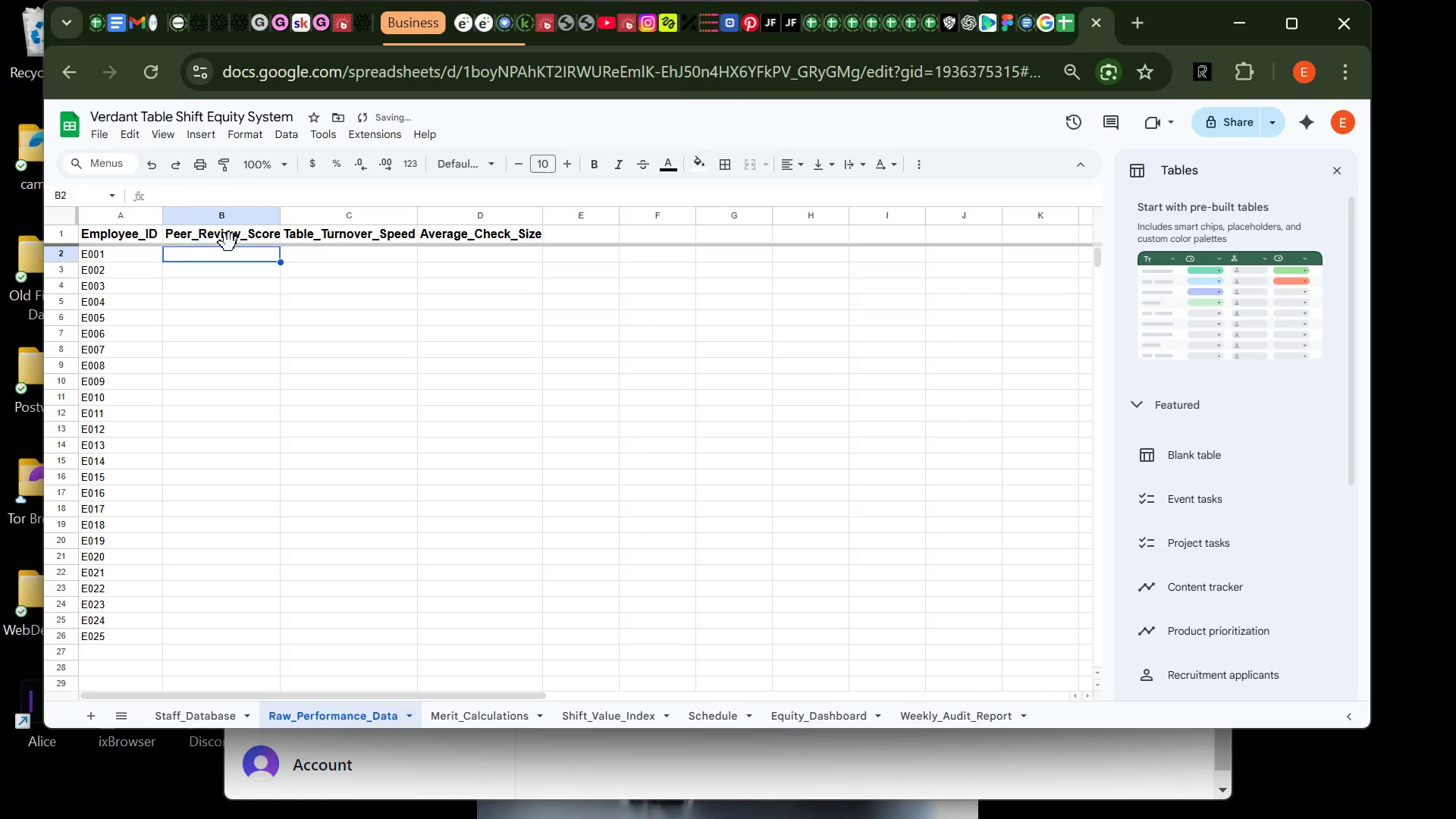 
left_click([230, 243])
 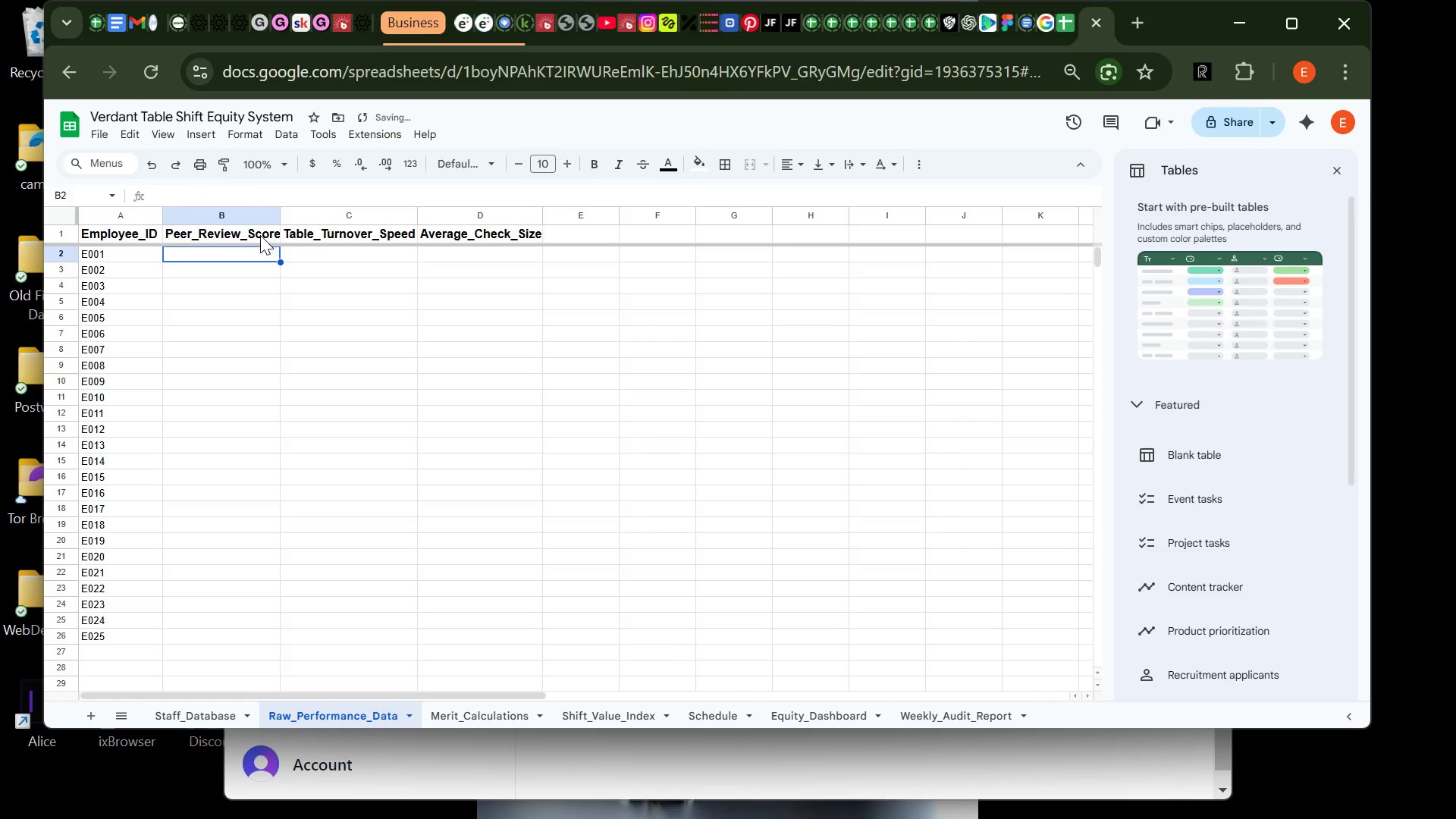 
left_click([260, 235])
 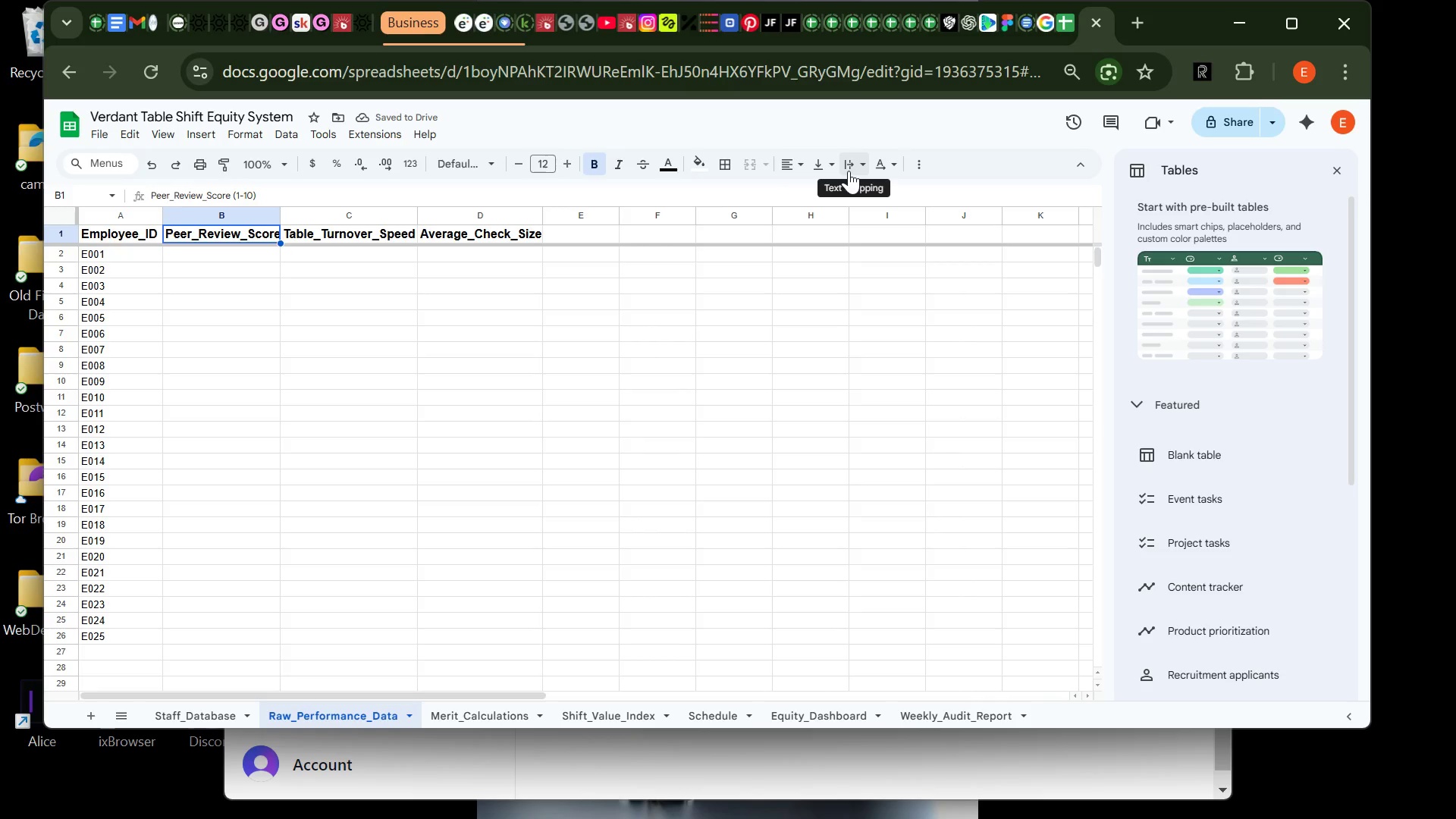 
left_click([849, 171])
 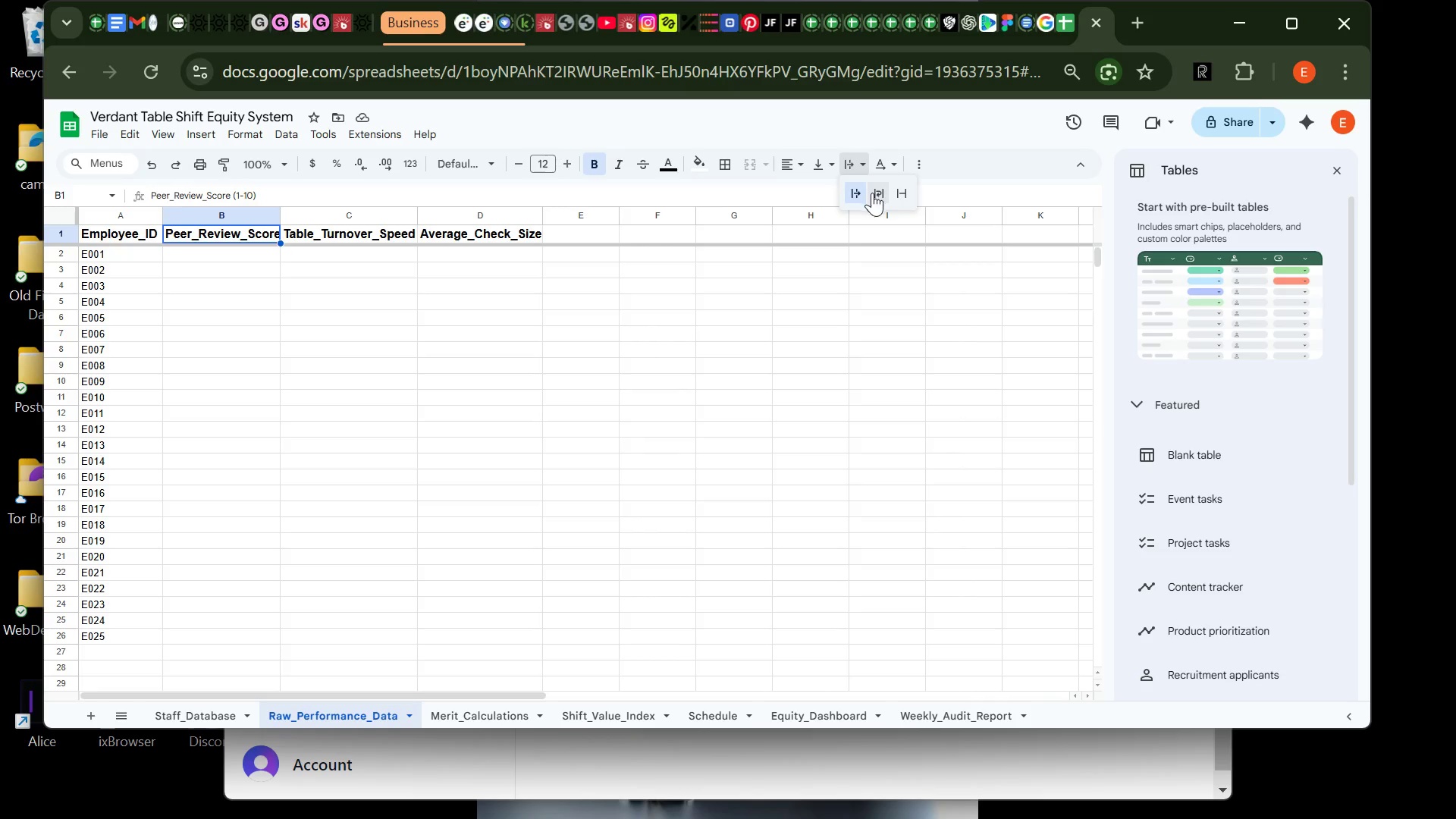 
left_click([872, 193])
 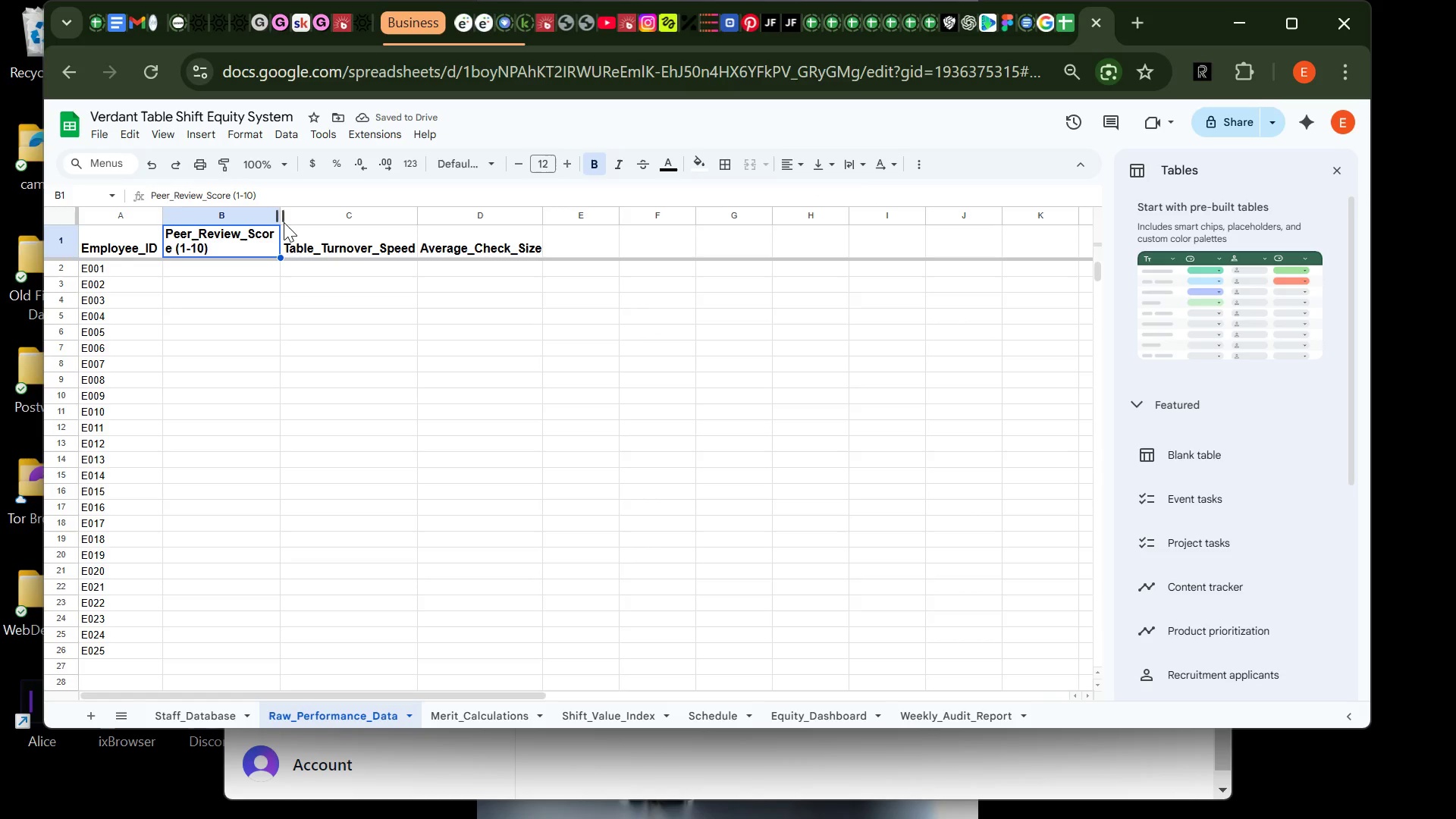 
left_click_drag(start_coordinate=[283, 219], to_coordinate=[289, 219])
 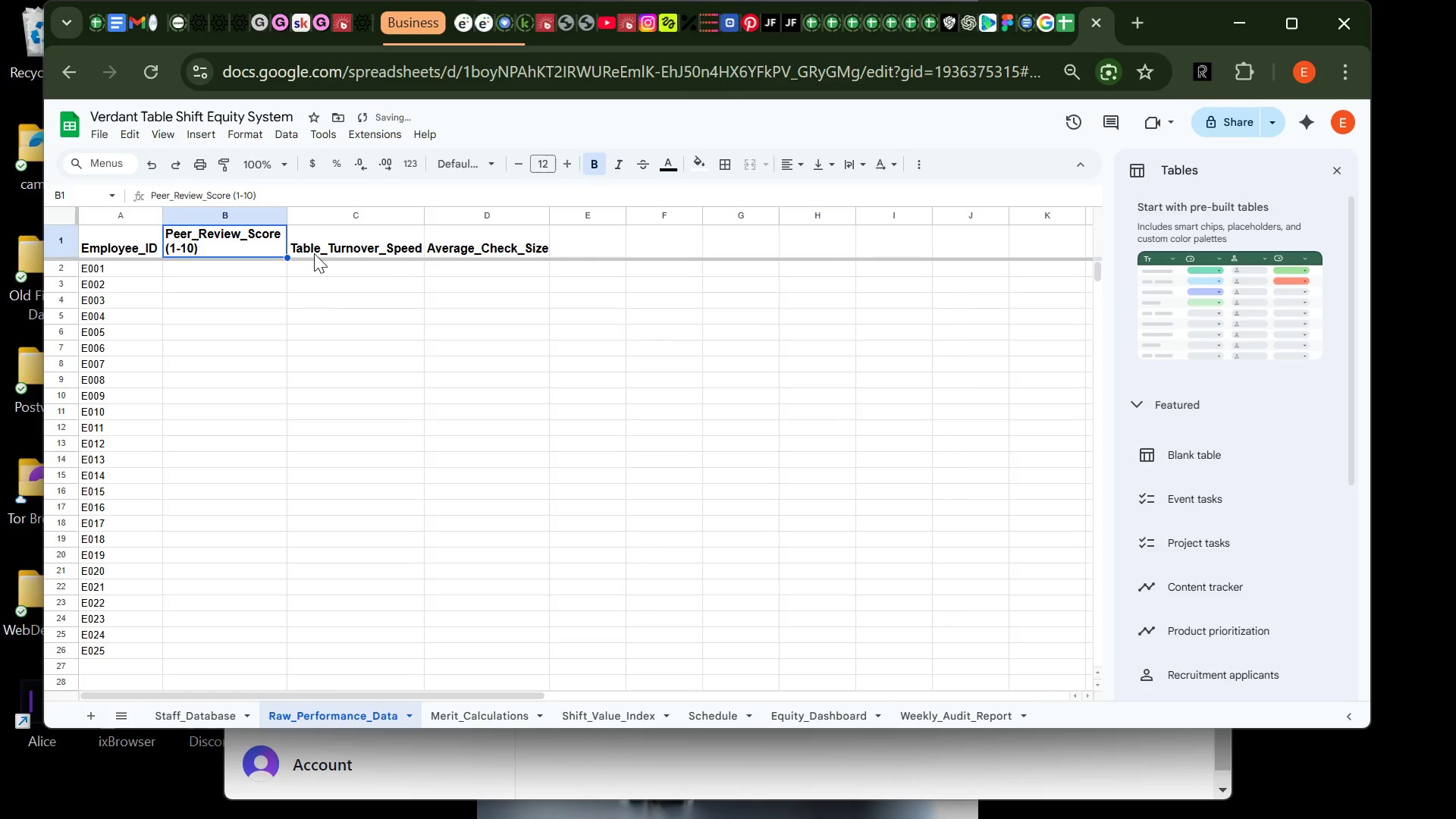 
left_click([318, 247])
 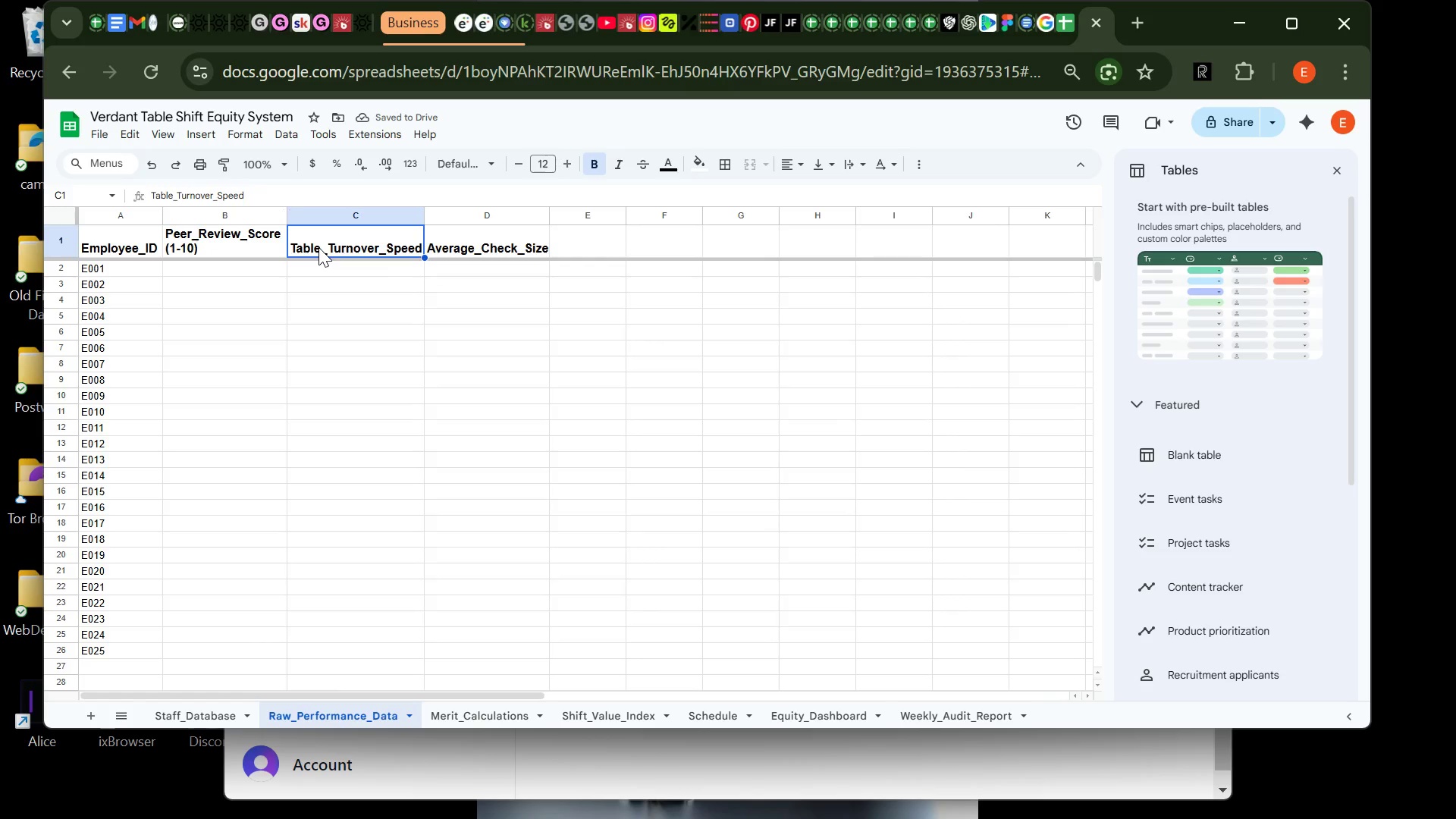 
double_click([318, 247])
 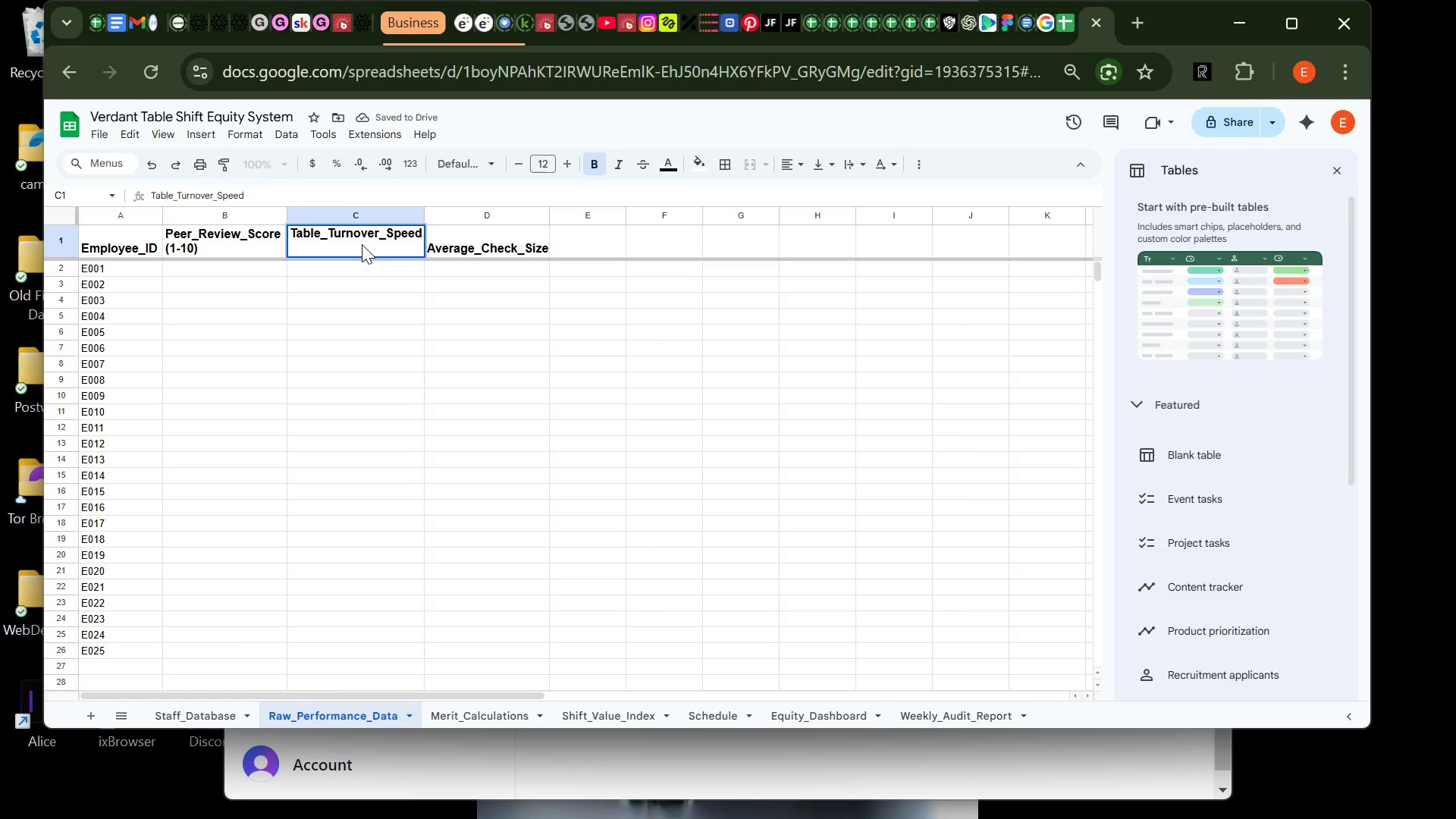 
type((mINUTES)
key(Backspace)
key(Backspace)
key(Backspace)
key(Backspace)
key(Backspace)
key(Backspace)
key(Backspace)
type(N)
key(Backspace)
type(Minutes per tan)
key(Backspace)
key(Backspace)
key(Backspace)
type(Table_)
 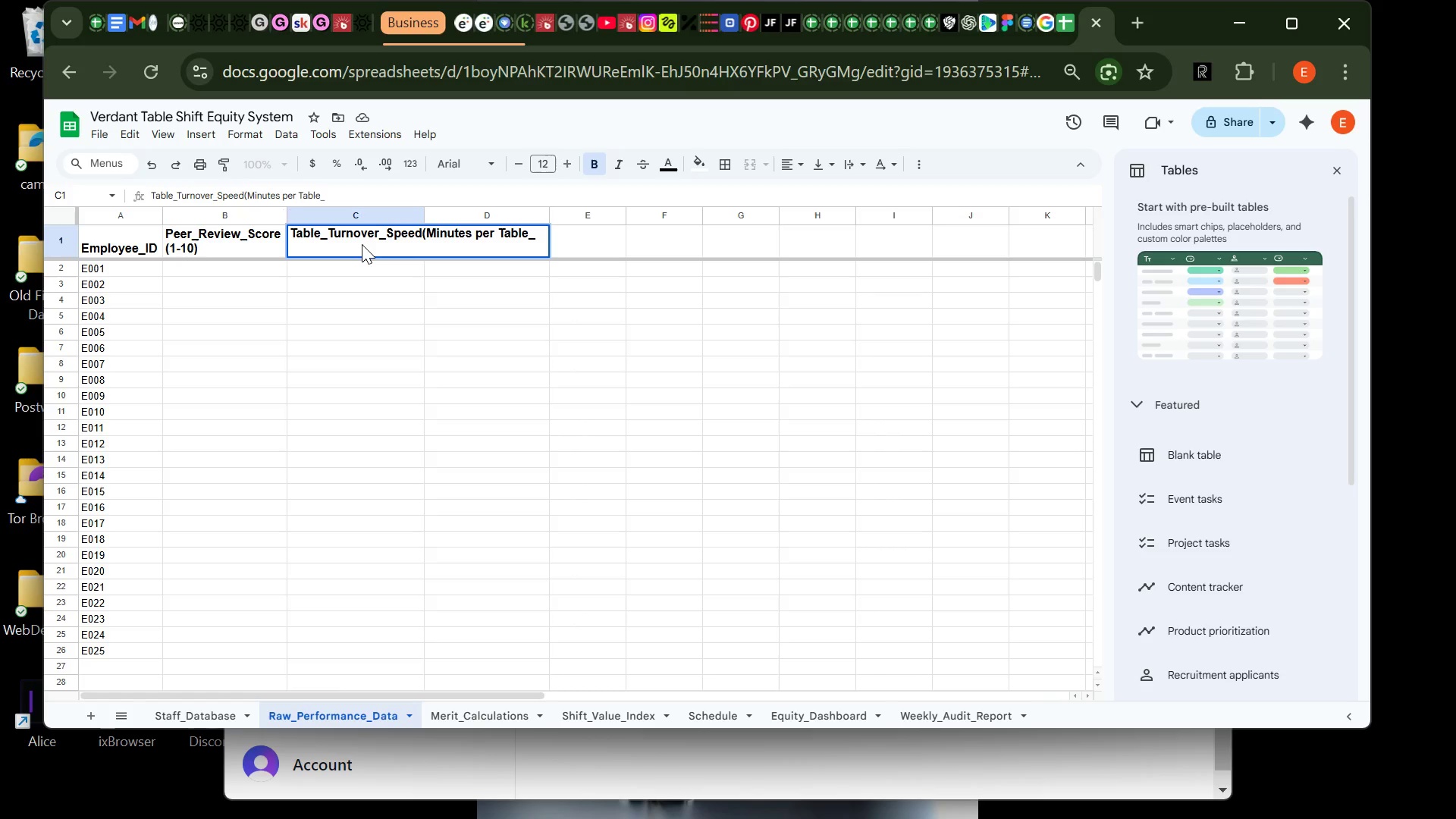 
key(Enter)
 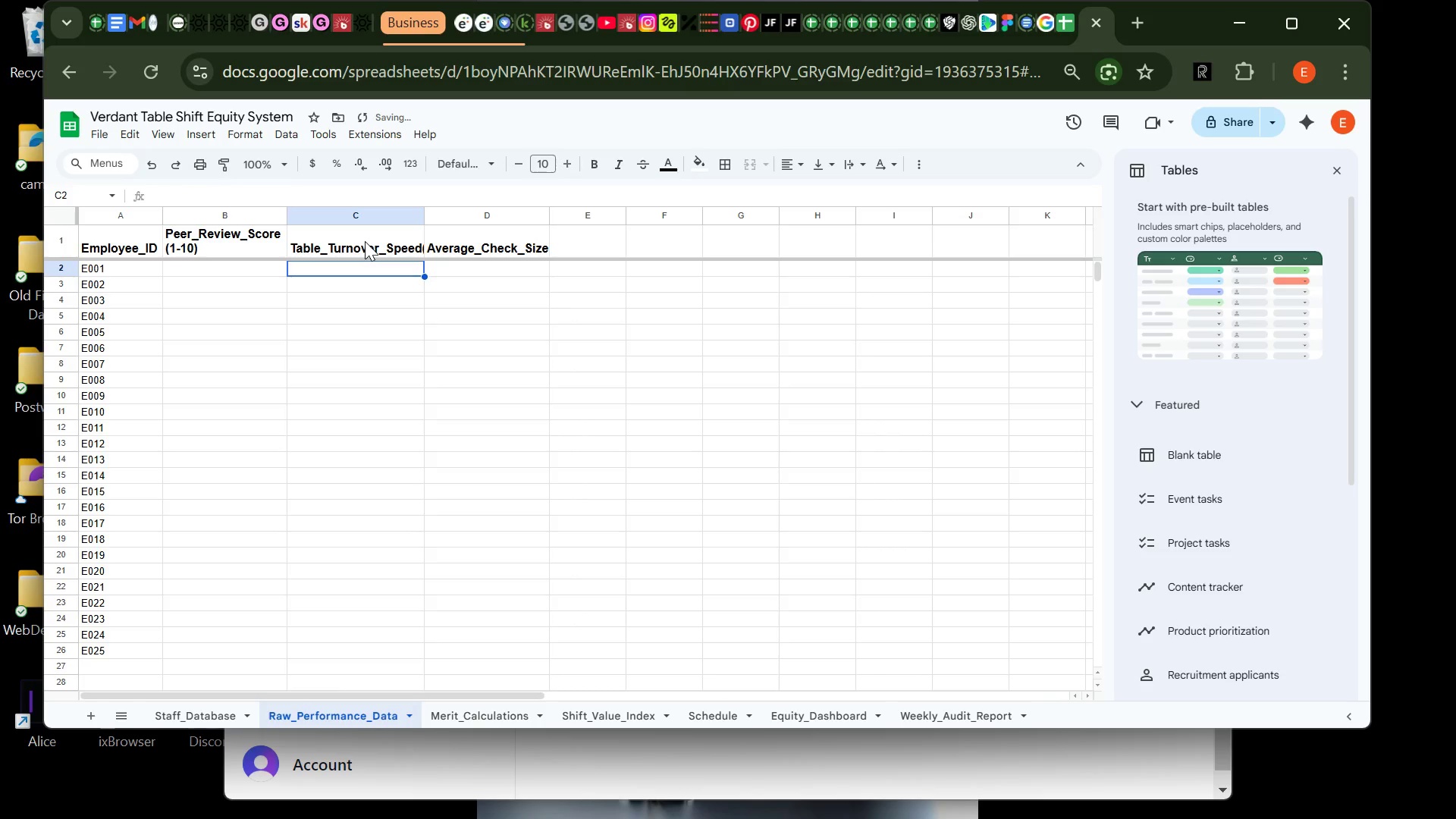 
double_click([365, 241])
 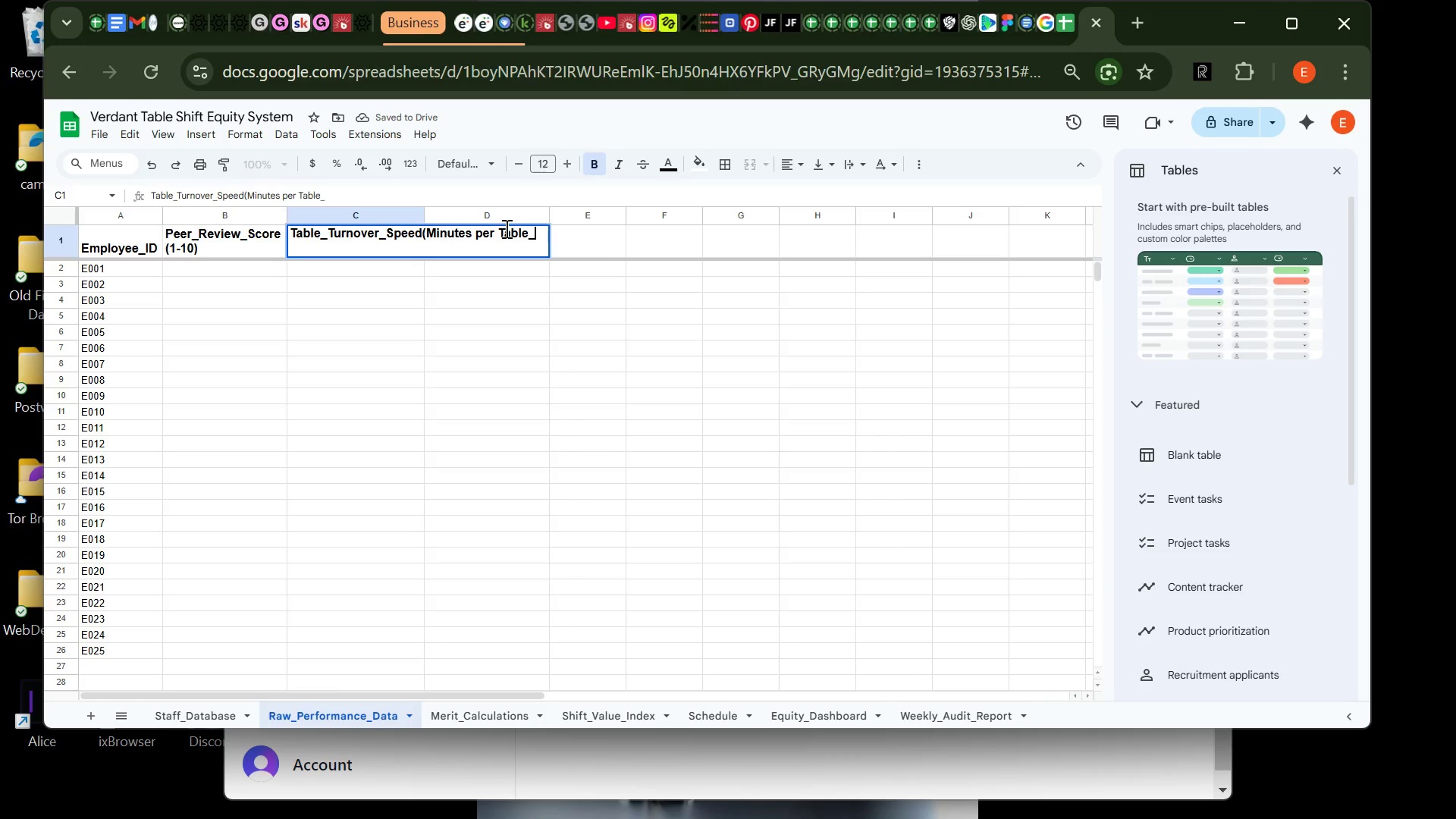 
key(Backspace)
 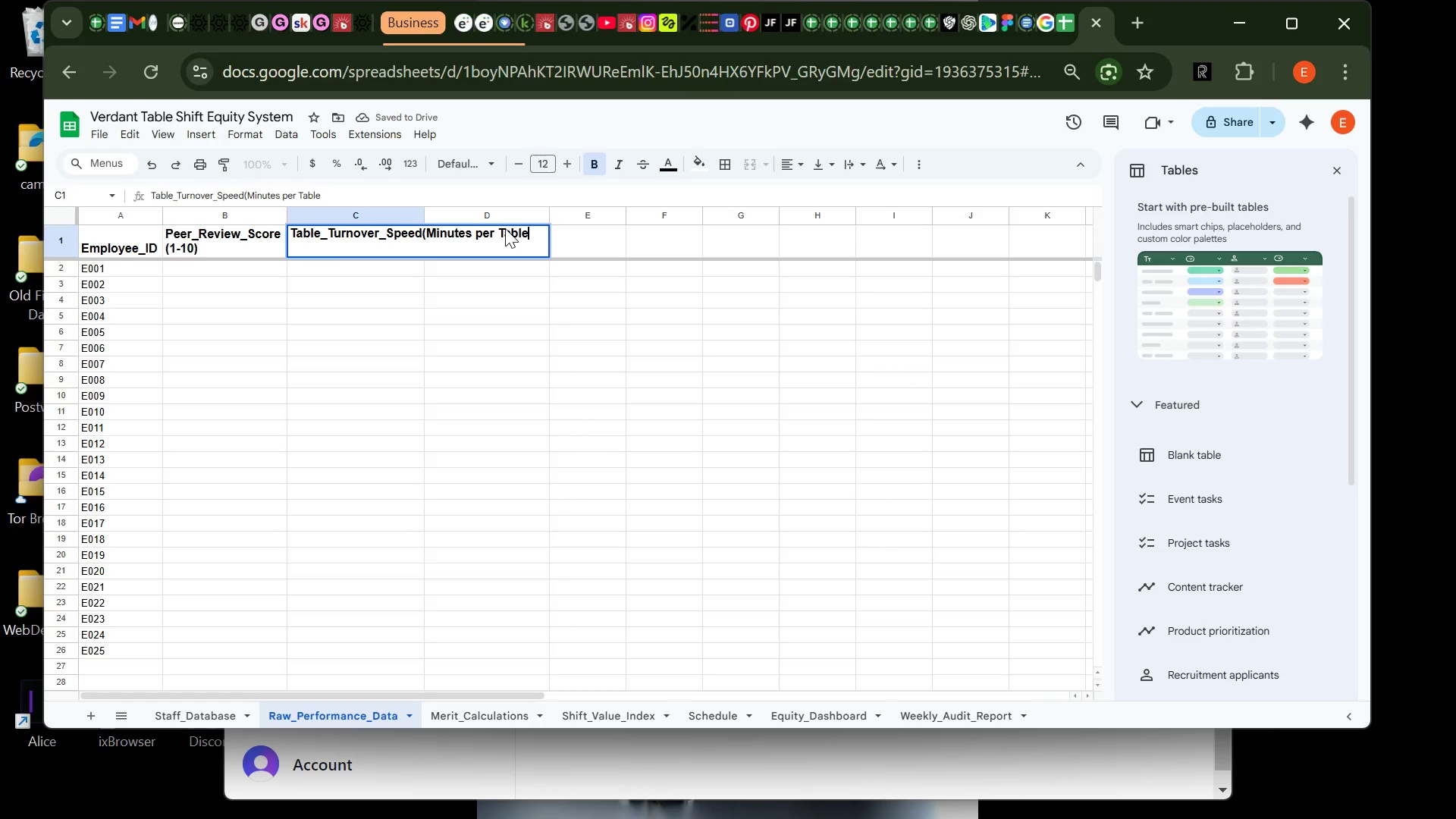 
key(Shift+0)
 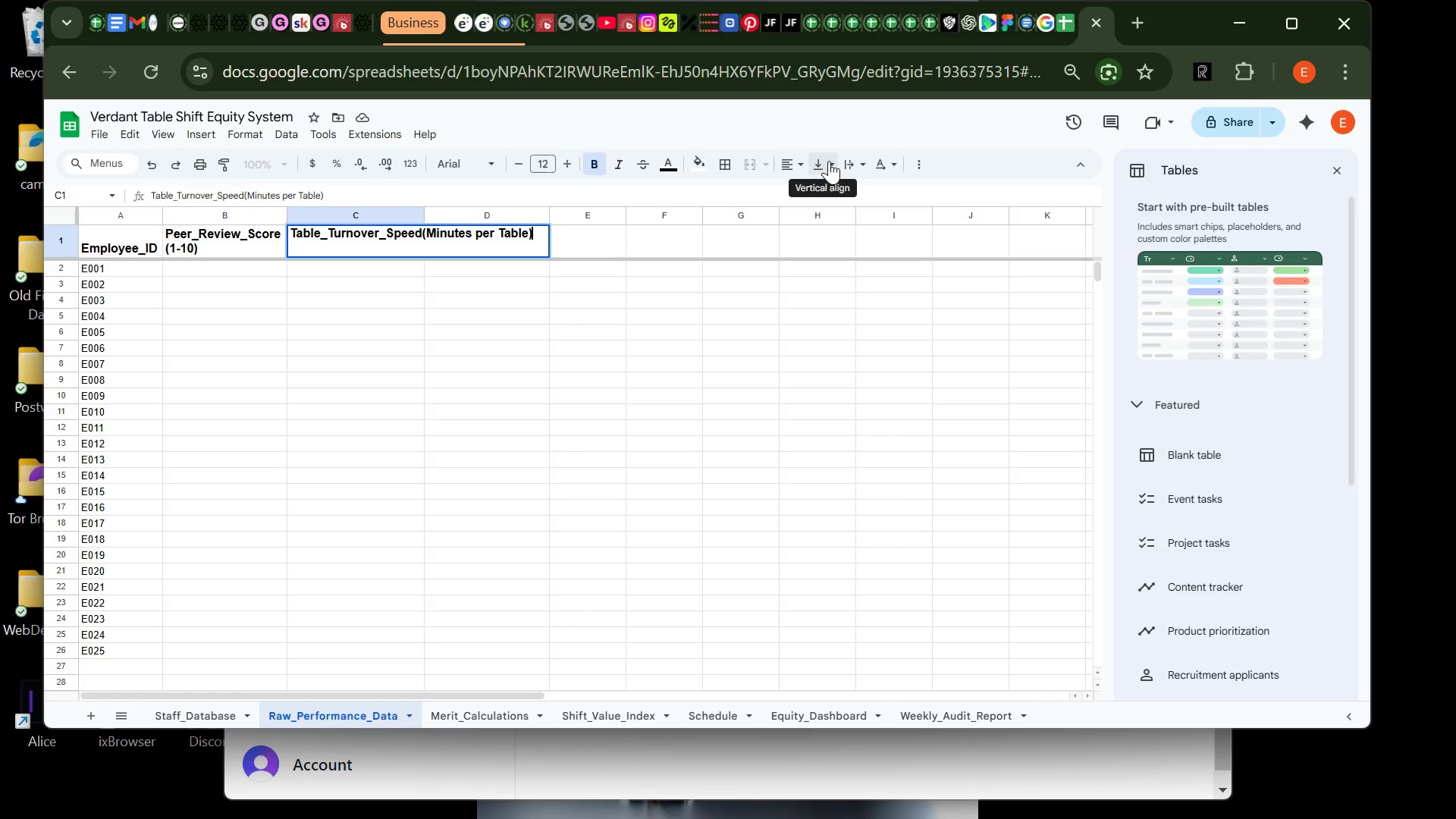 
left_click([849, 162])
 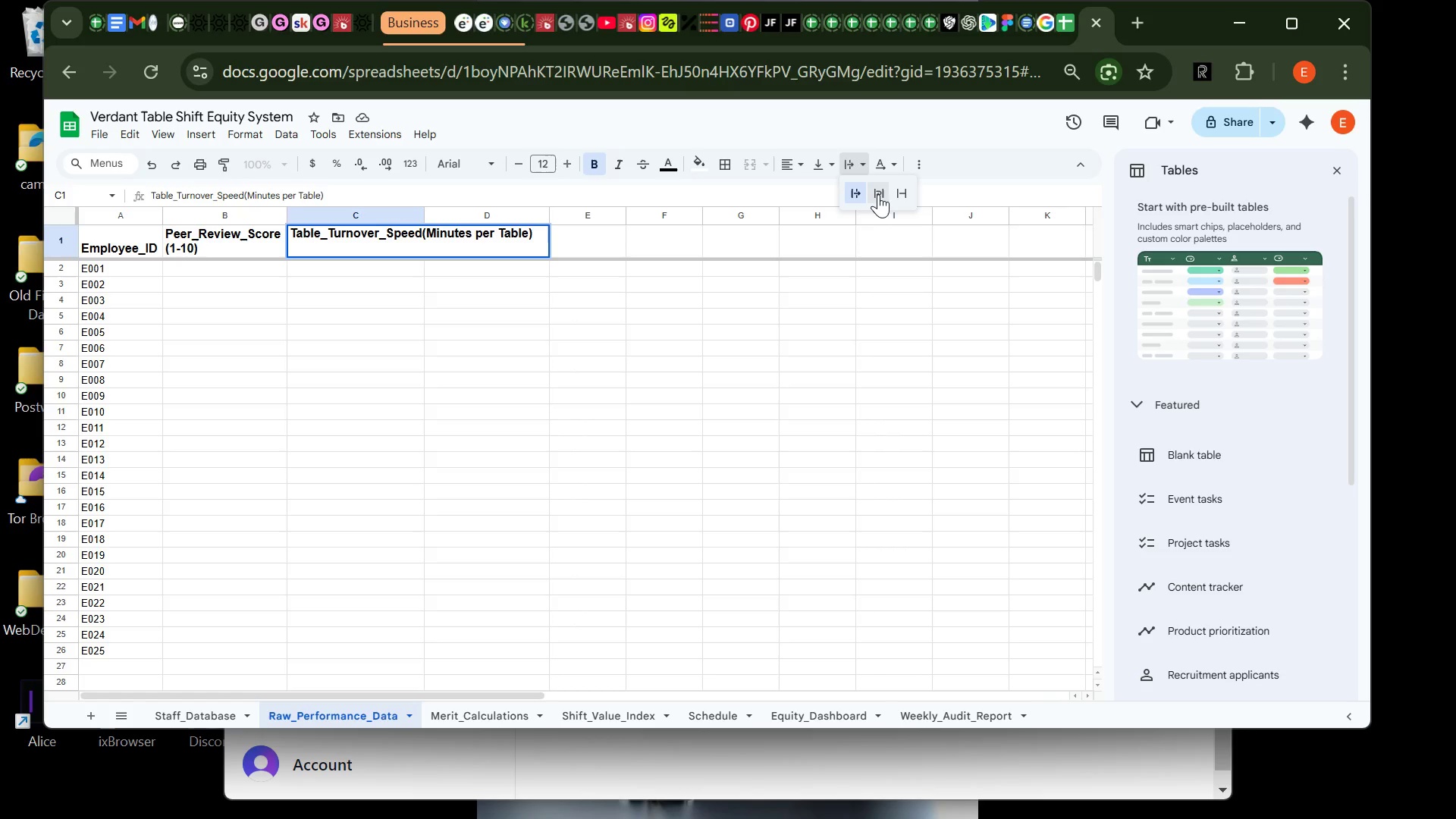 
left_click([880, 195])
 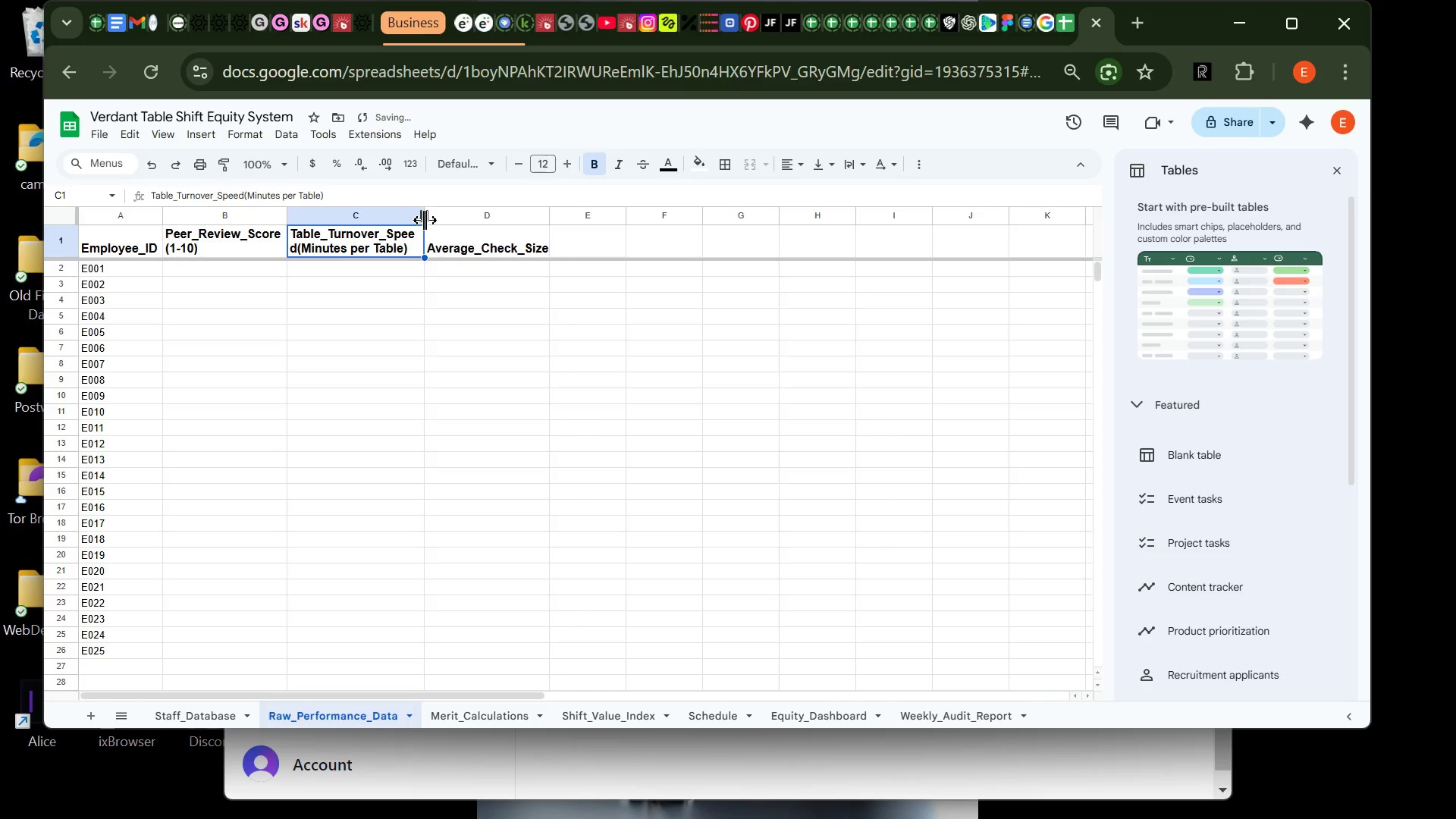 
left_click_drag(start_coordinate=[425, 218], to_coordinate=[428, 218])
 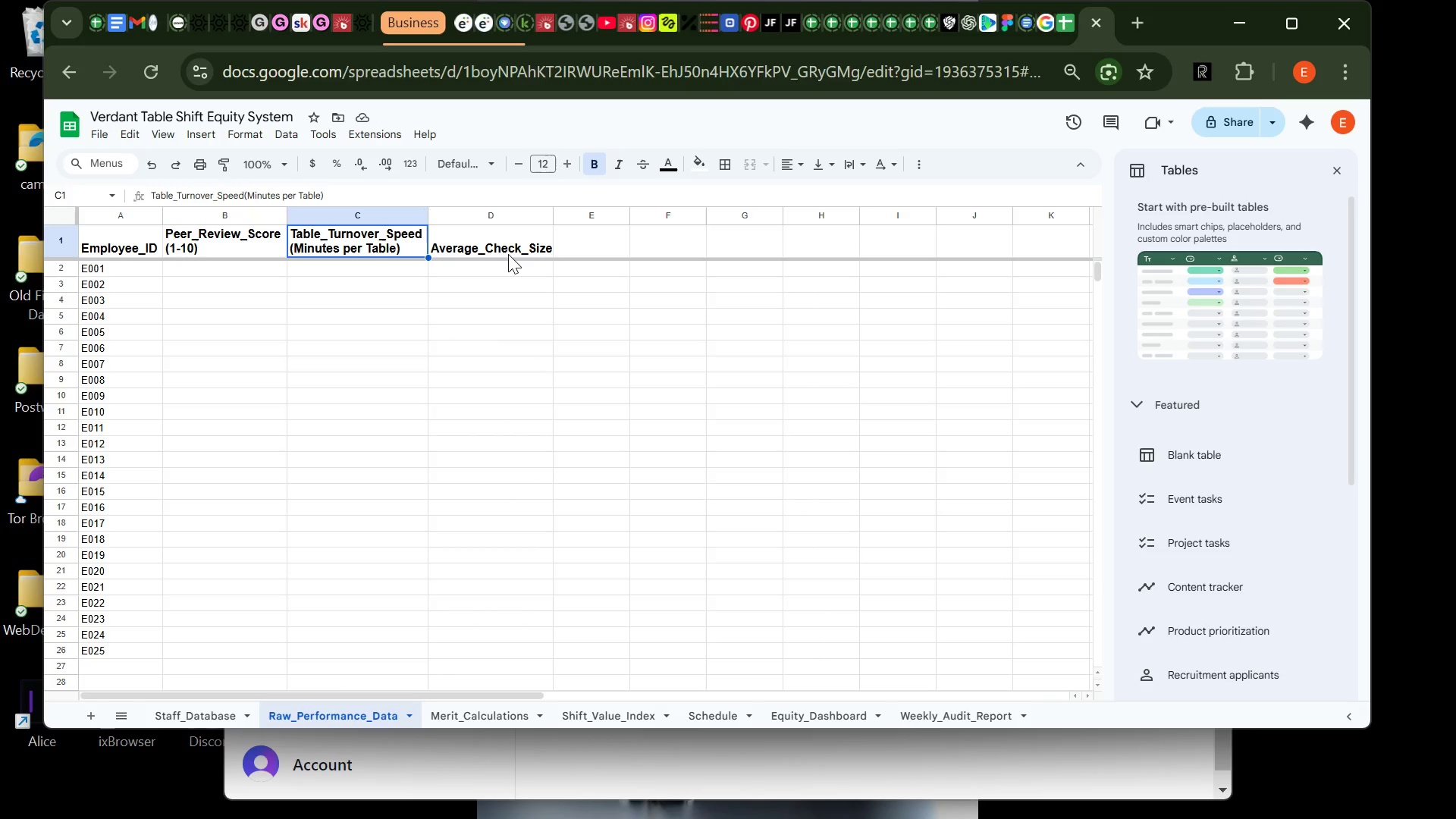 
wait(17.44)
 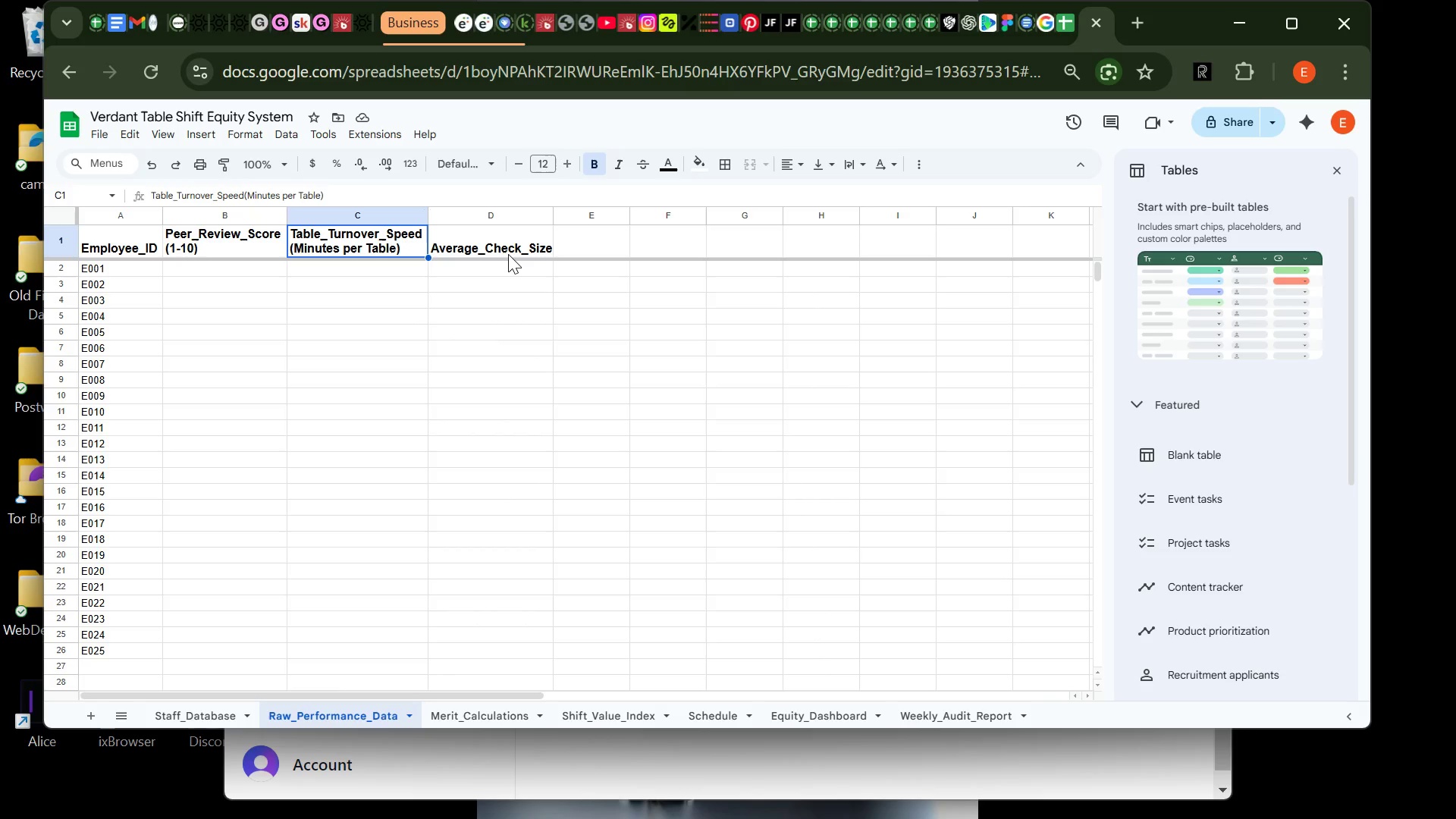 
left_click([200, 266])
 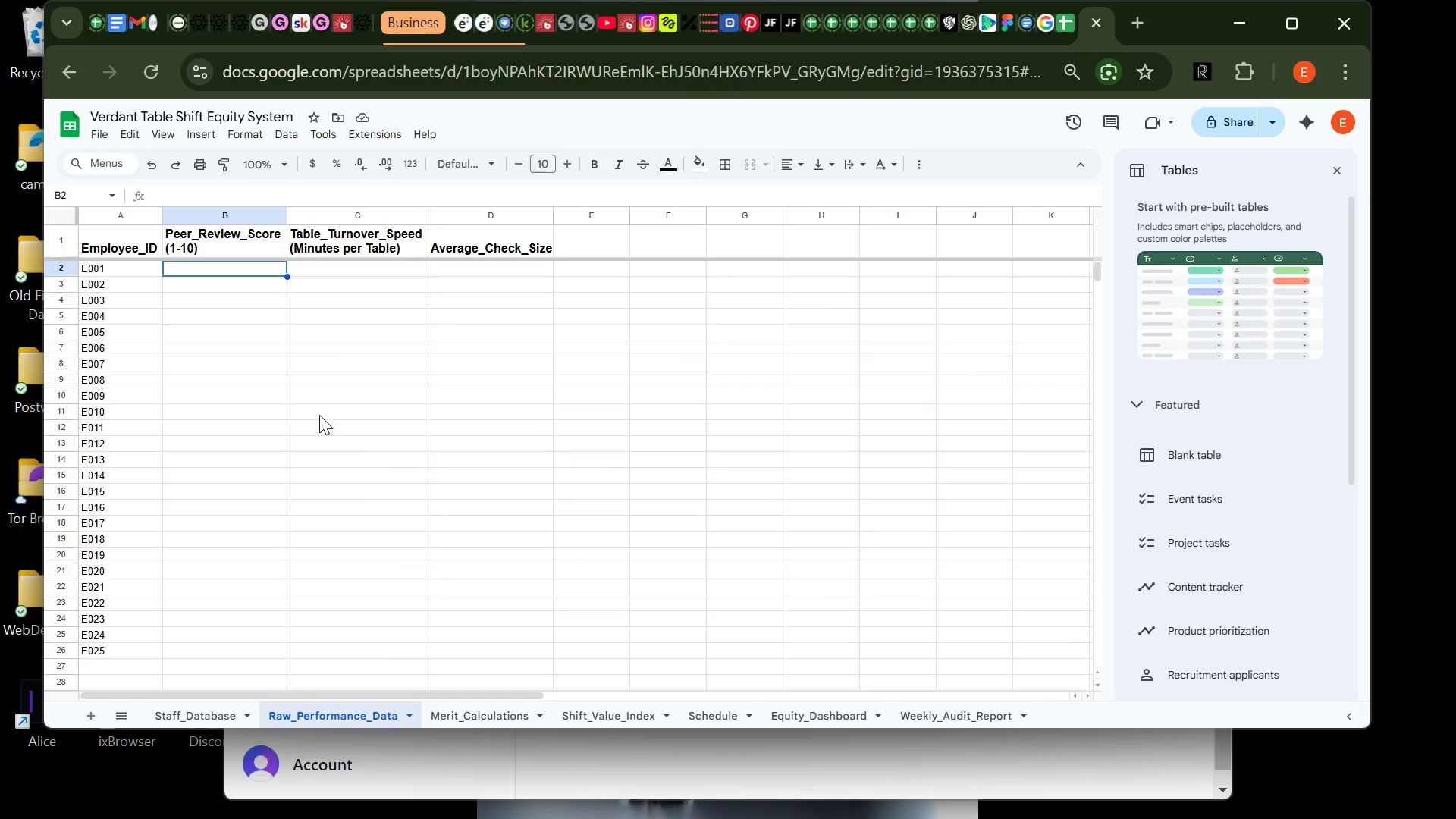 
wait(12.88)
 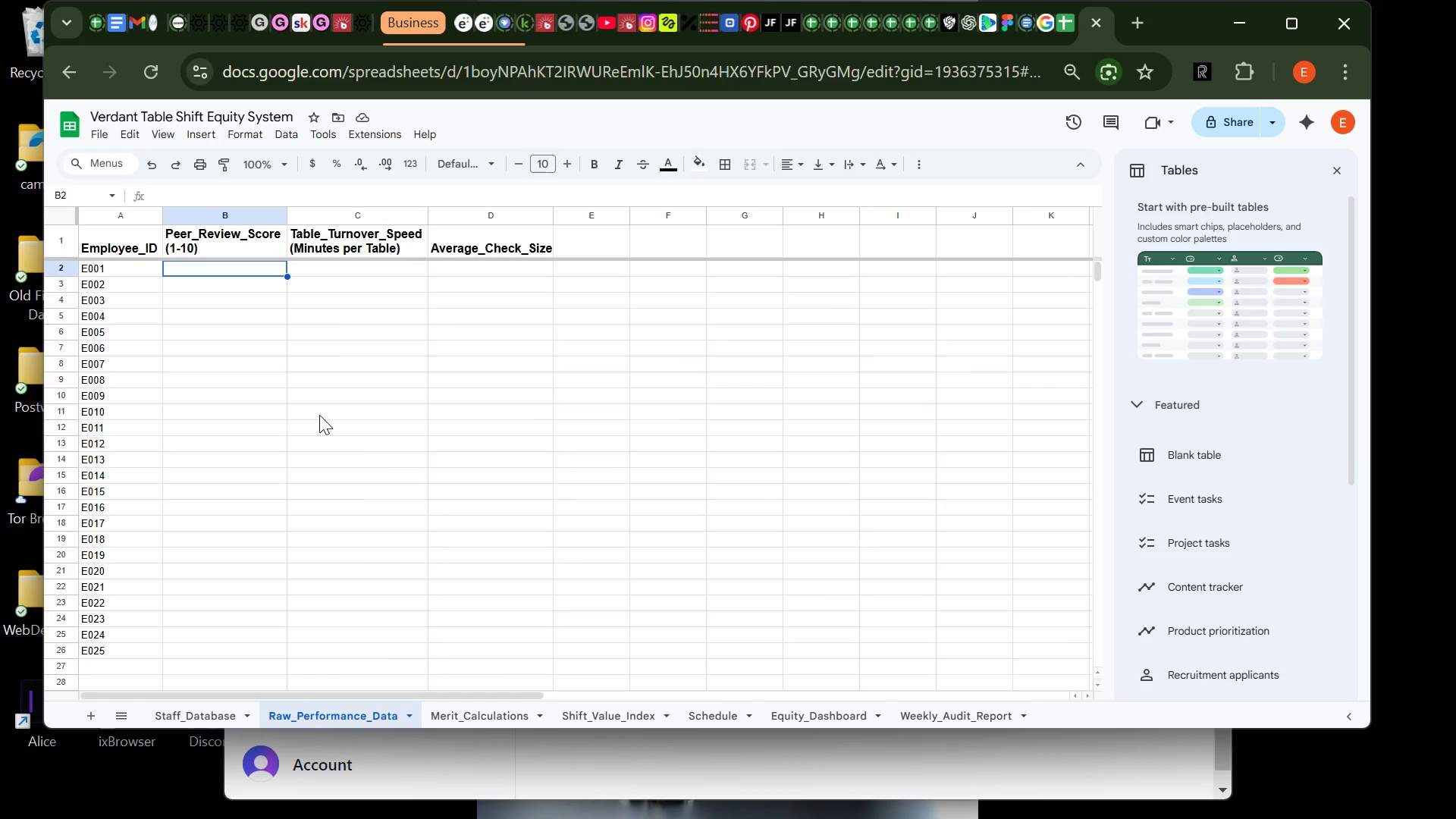 
key(8)
 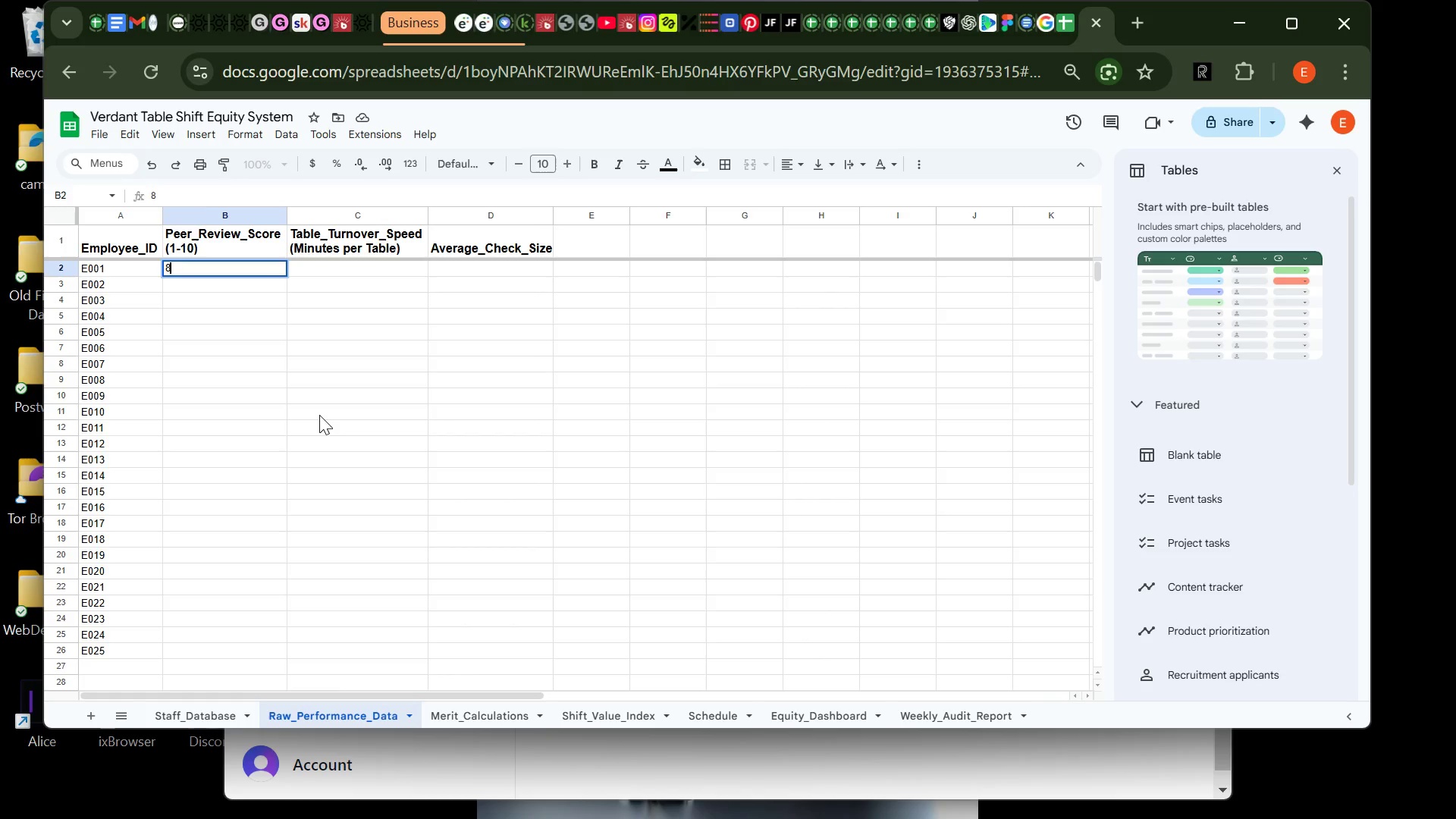 
key(Period)
 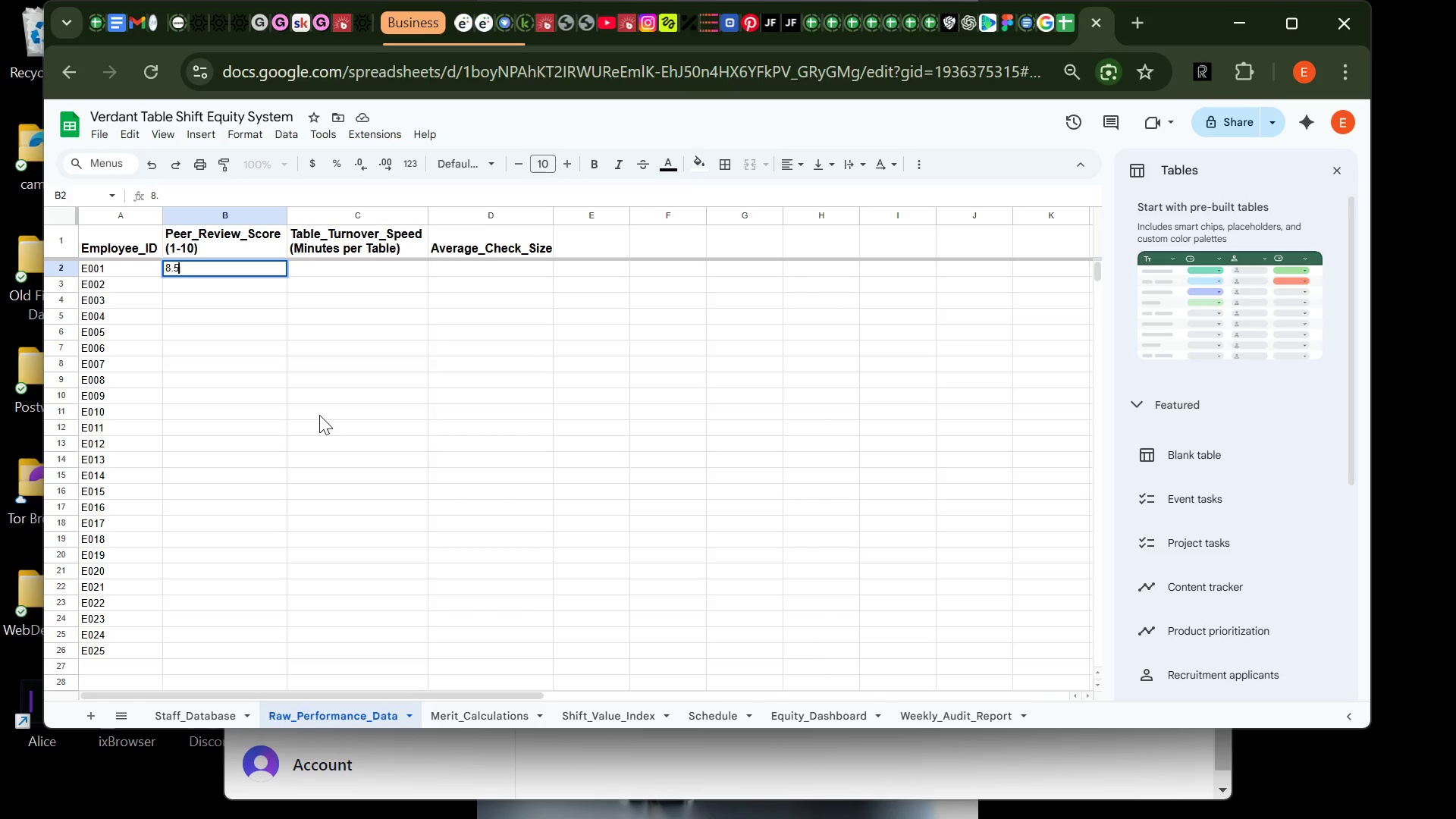 
key(5)
 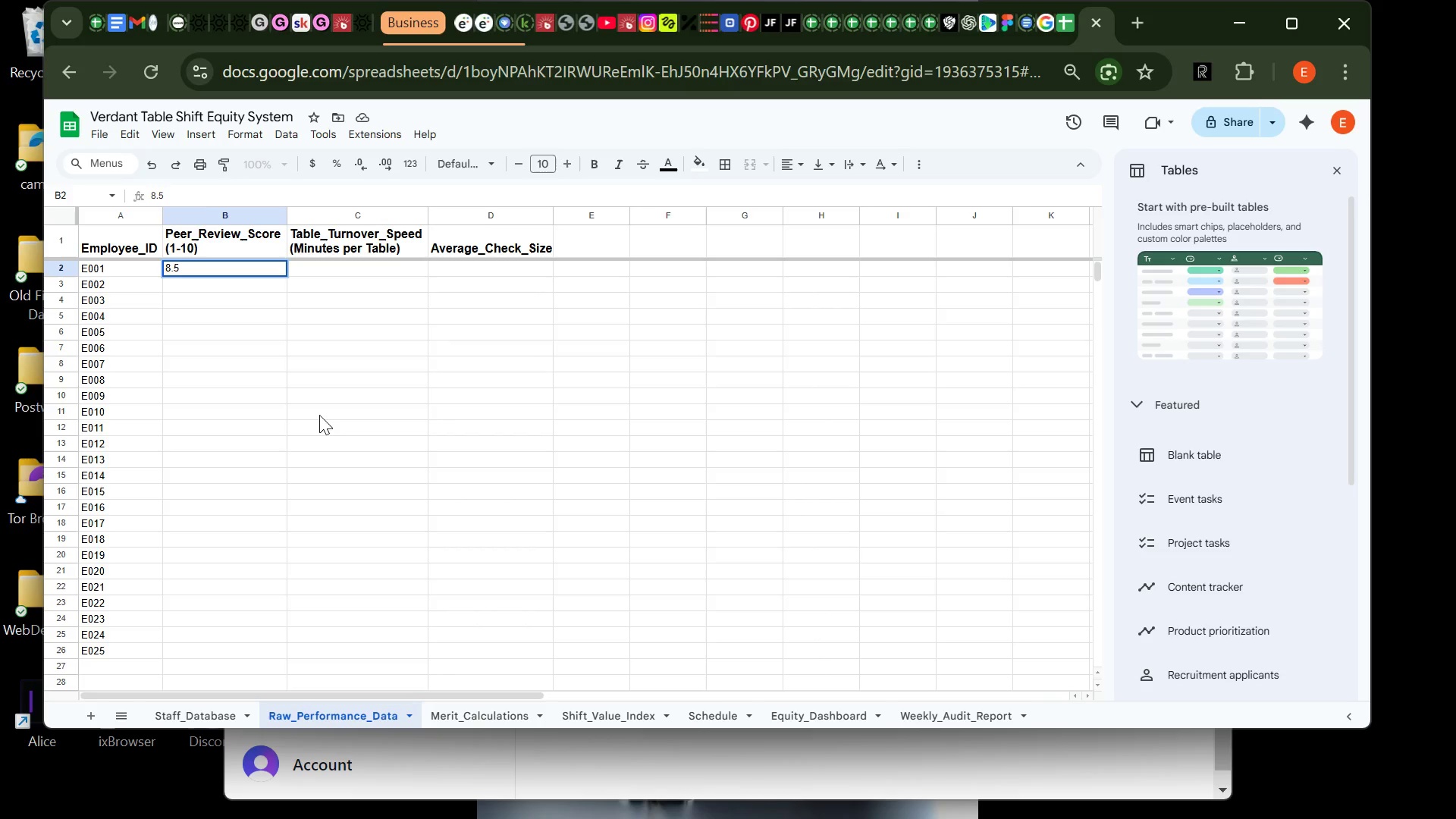 
key(Enter)
 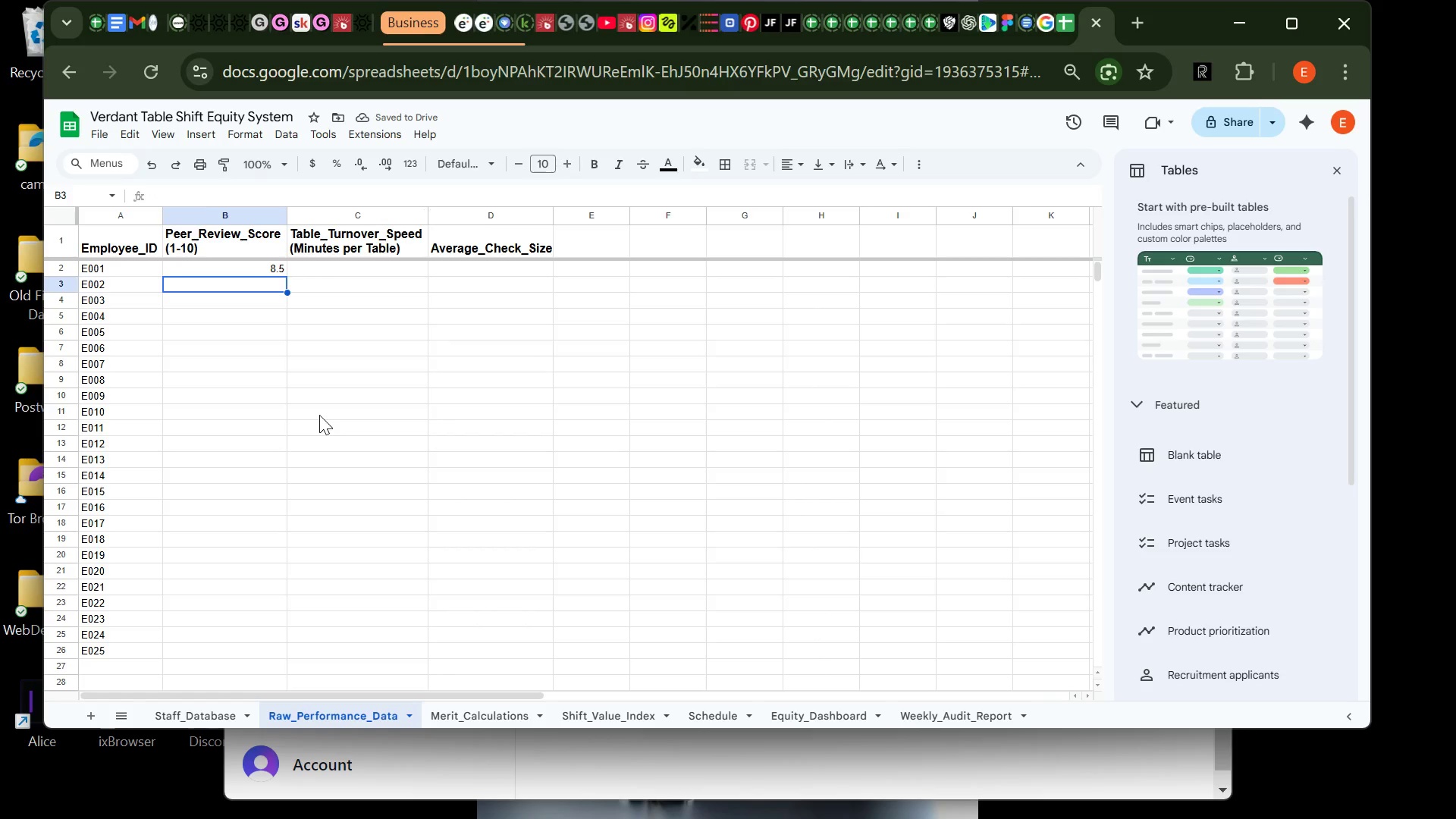 
key(9)
 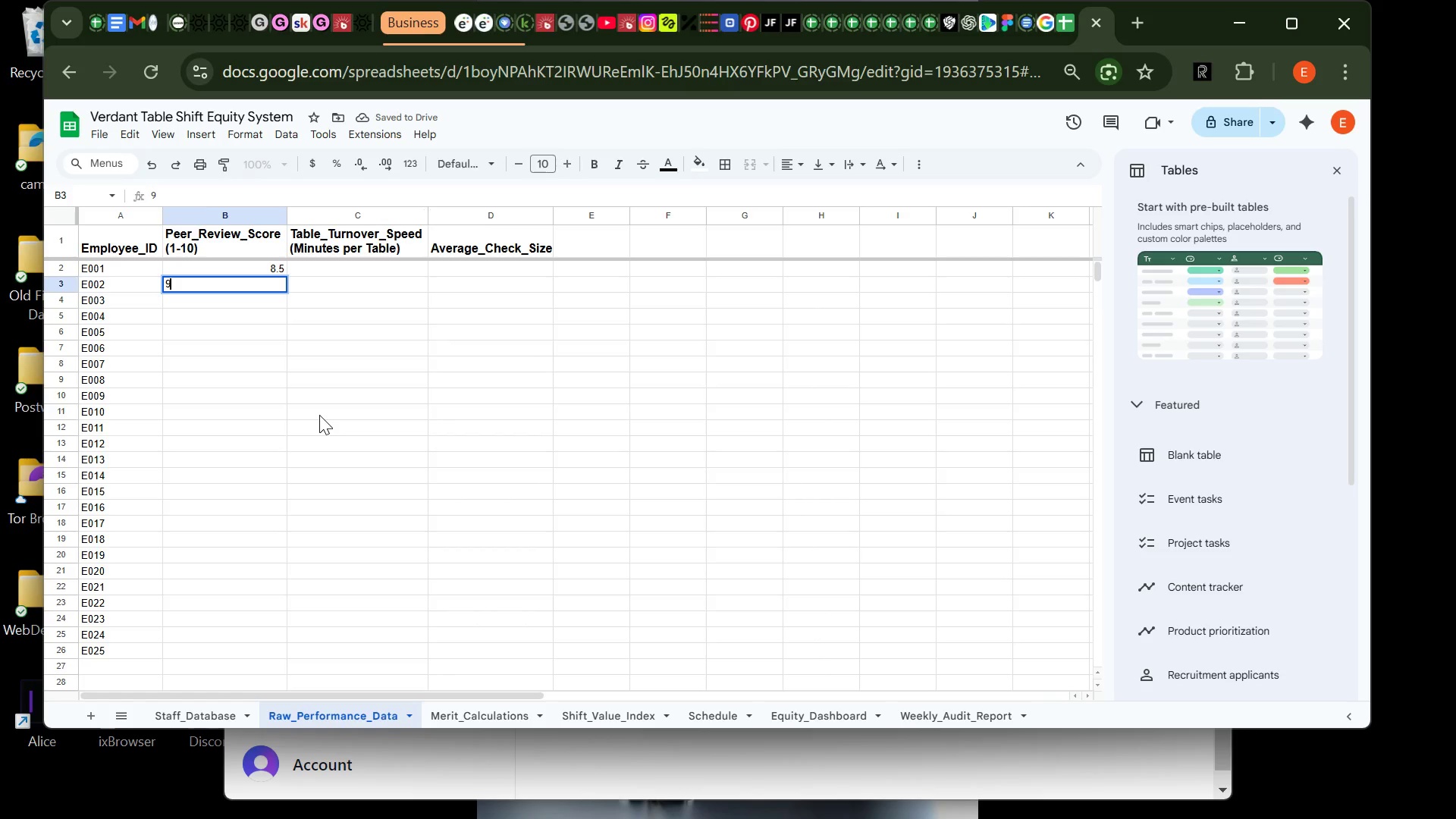 
key(Period)
 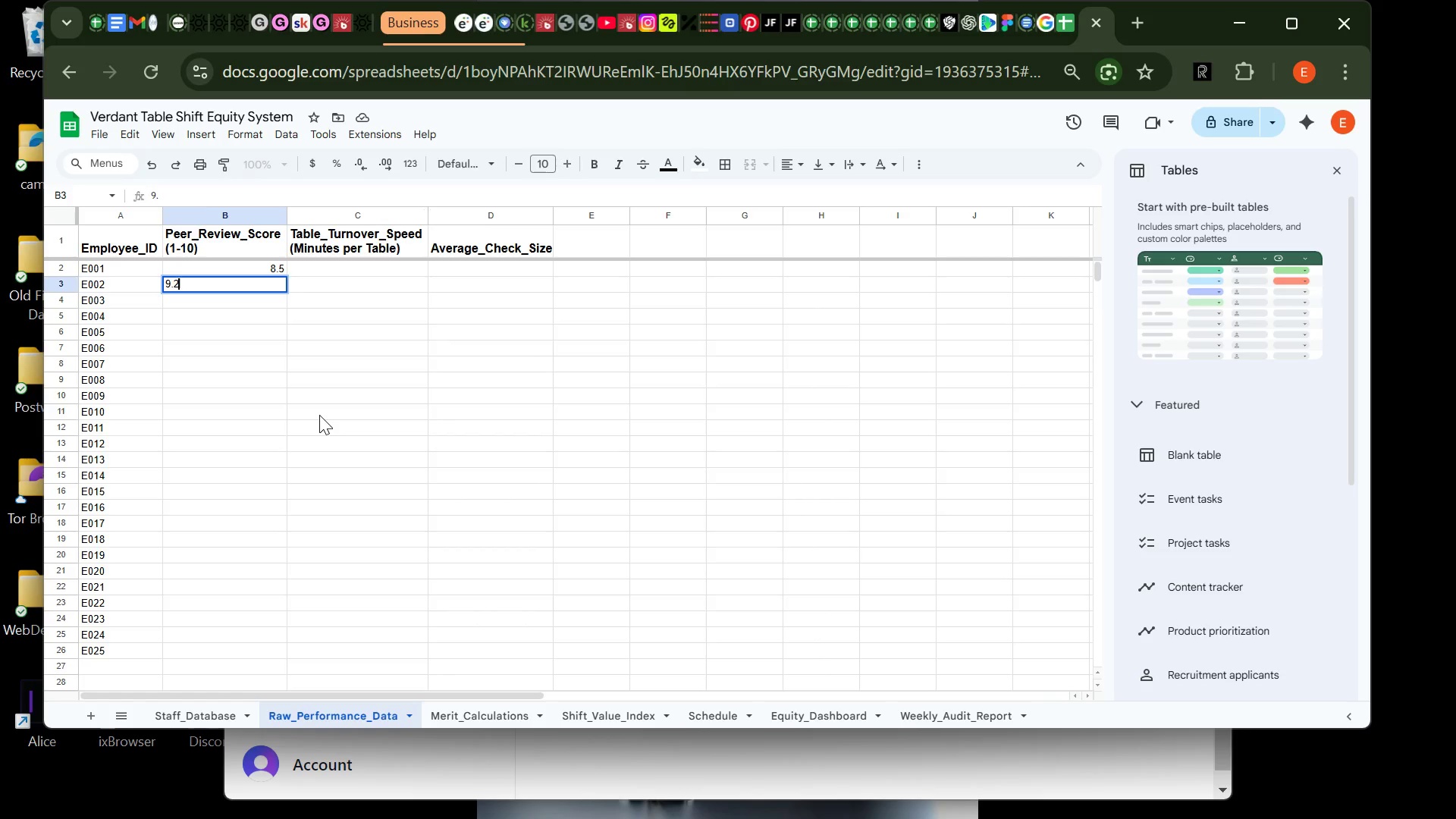 
key(2)
 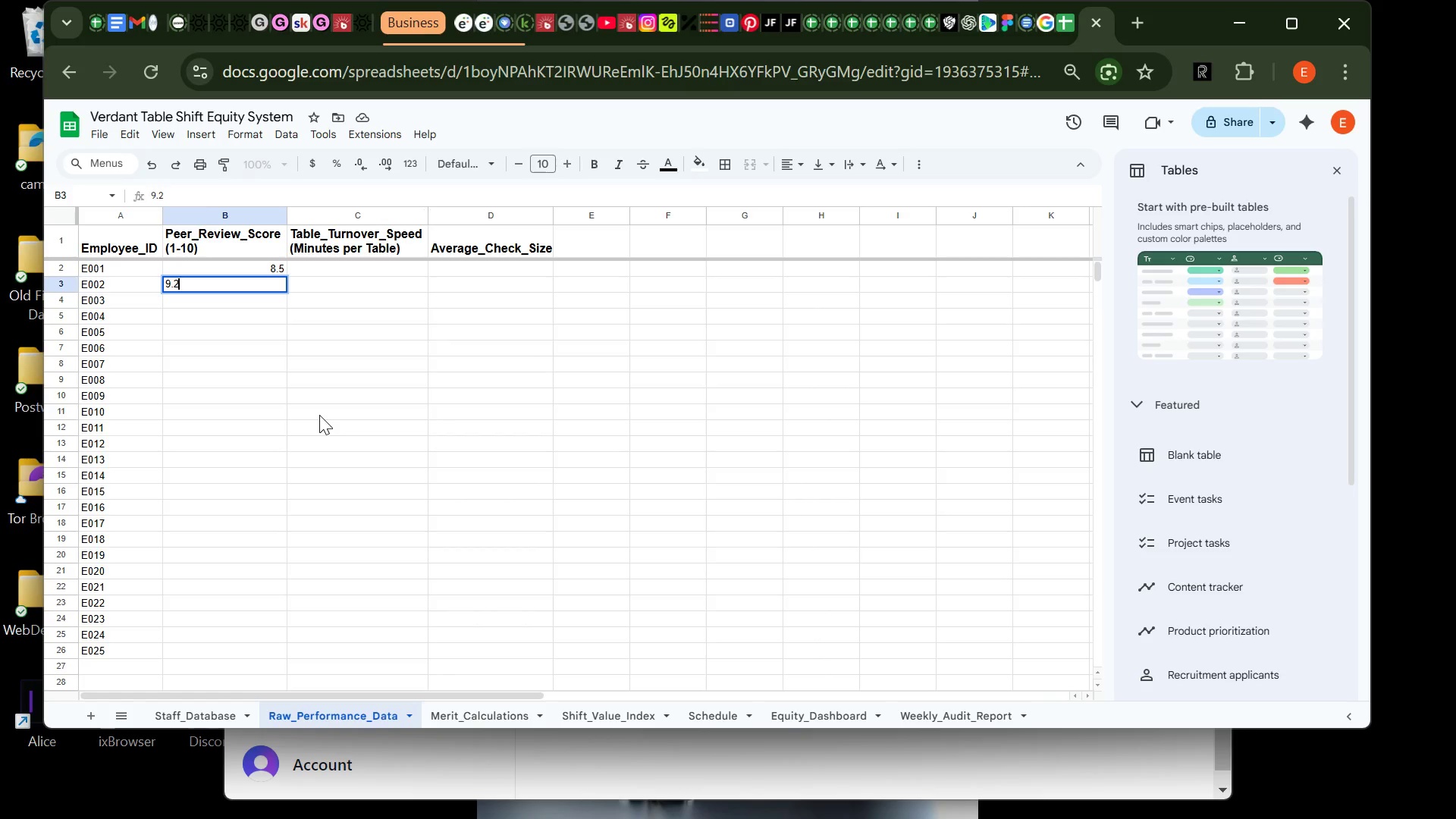 
hold_key(key=Enter, duration=13.22)
 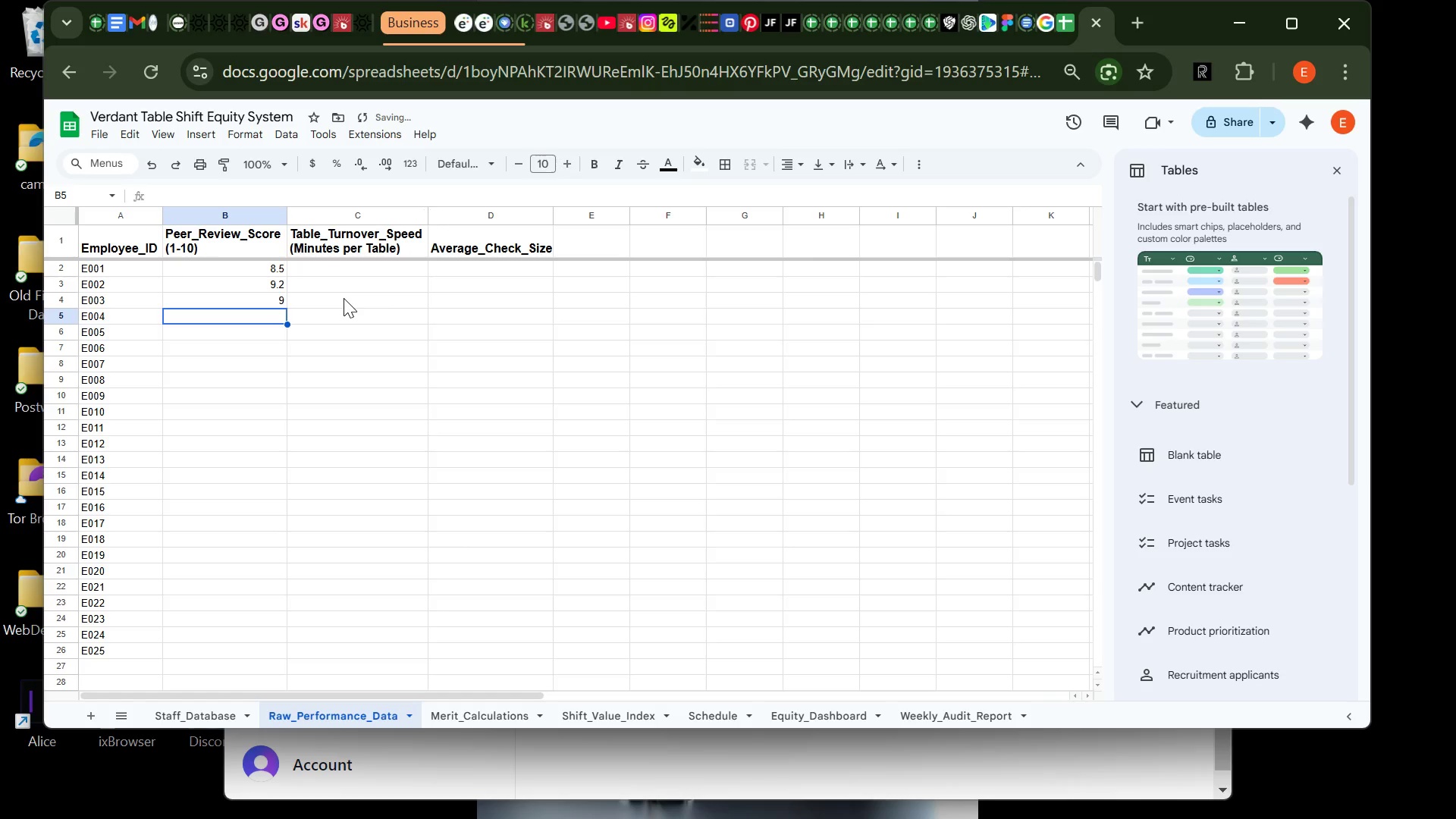 
key(9)
 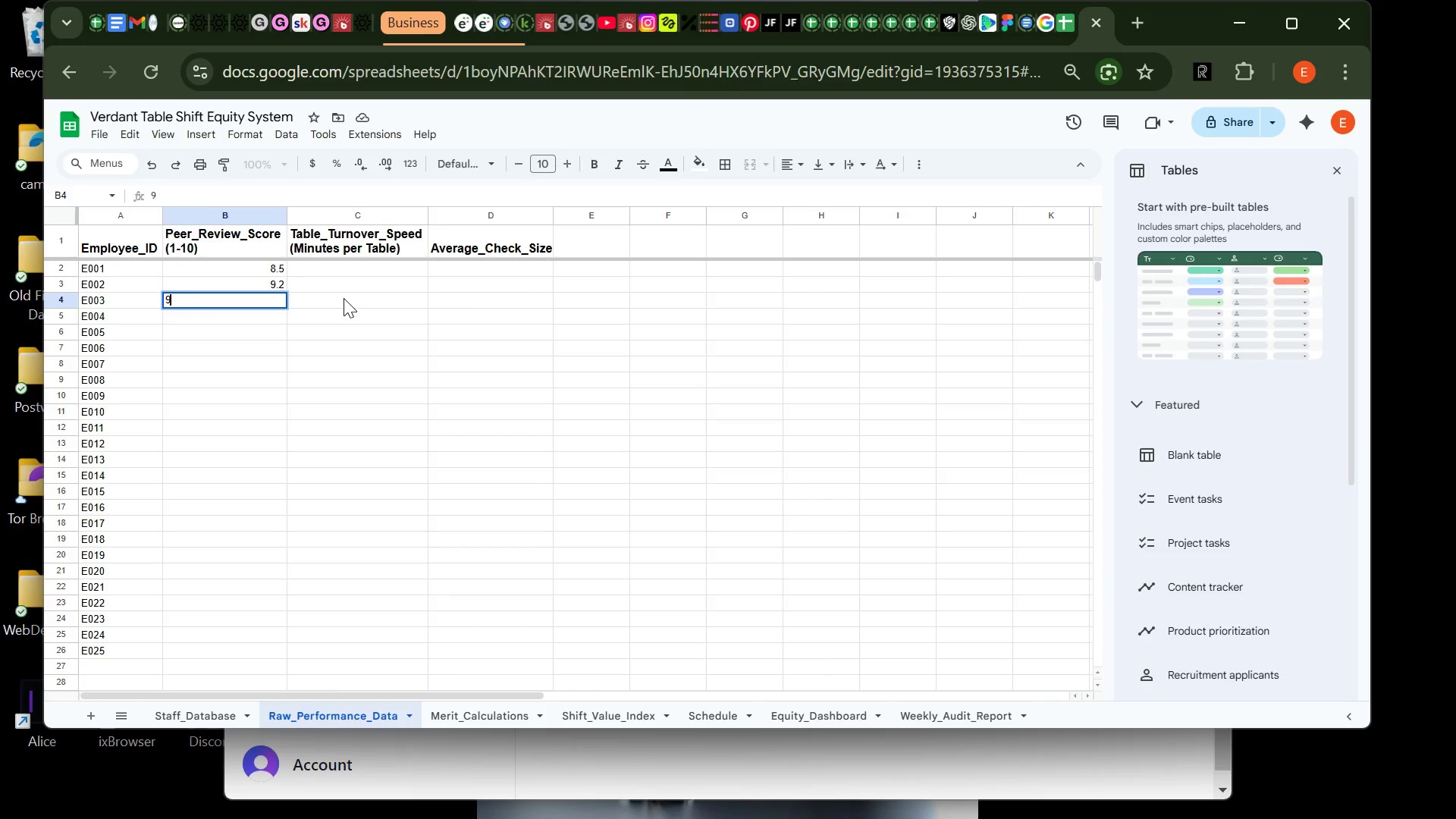 
key(Period)
 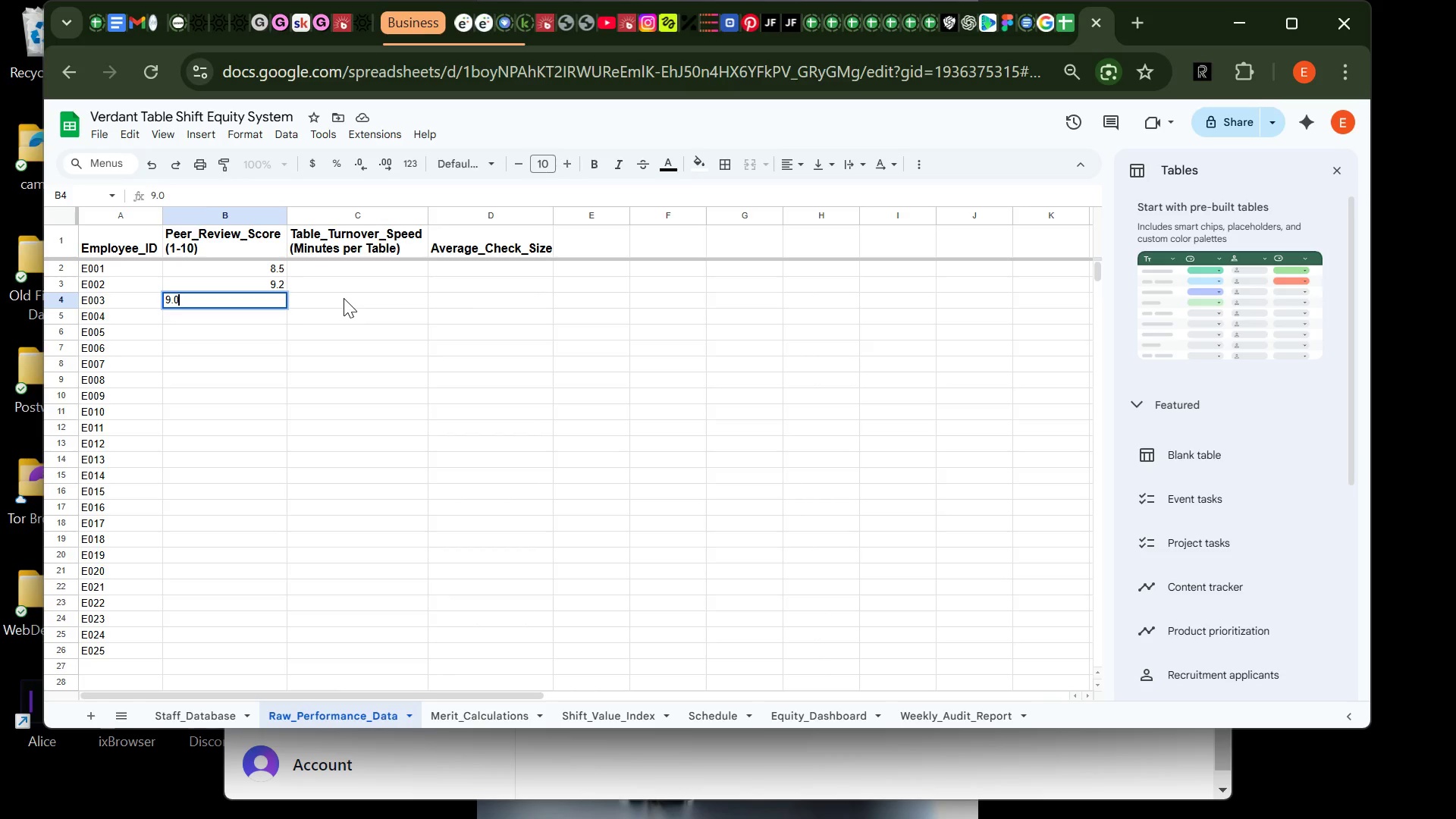 
key(0)
 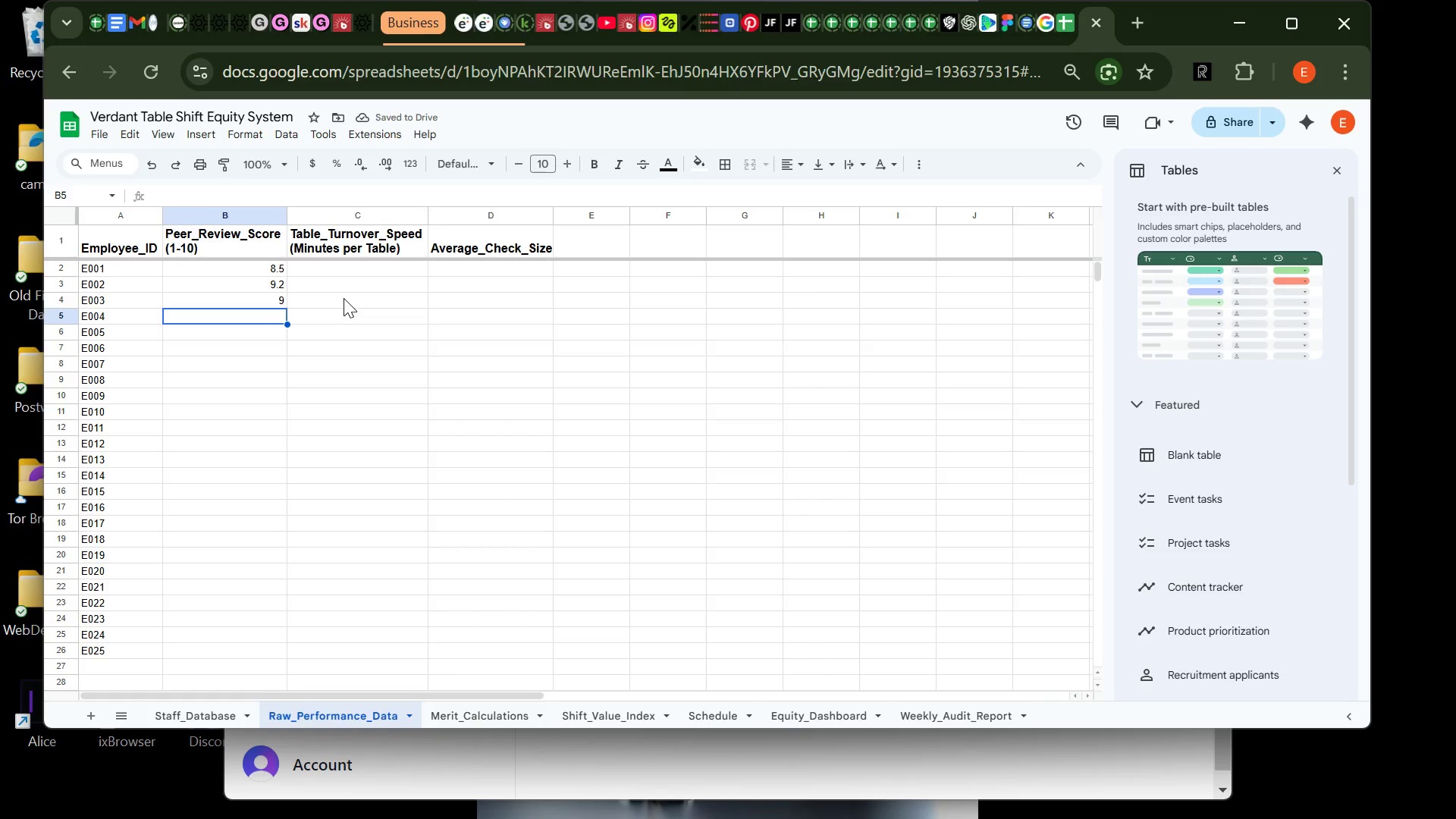 
wait(6.67)
 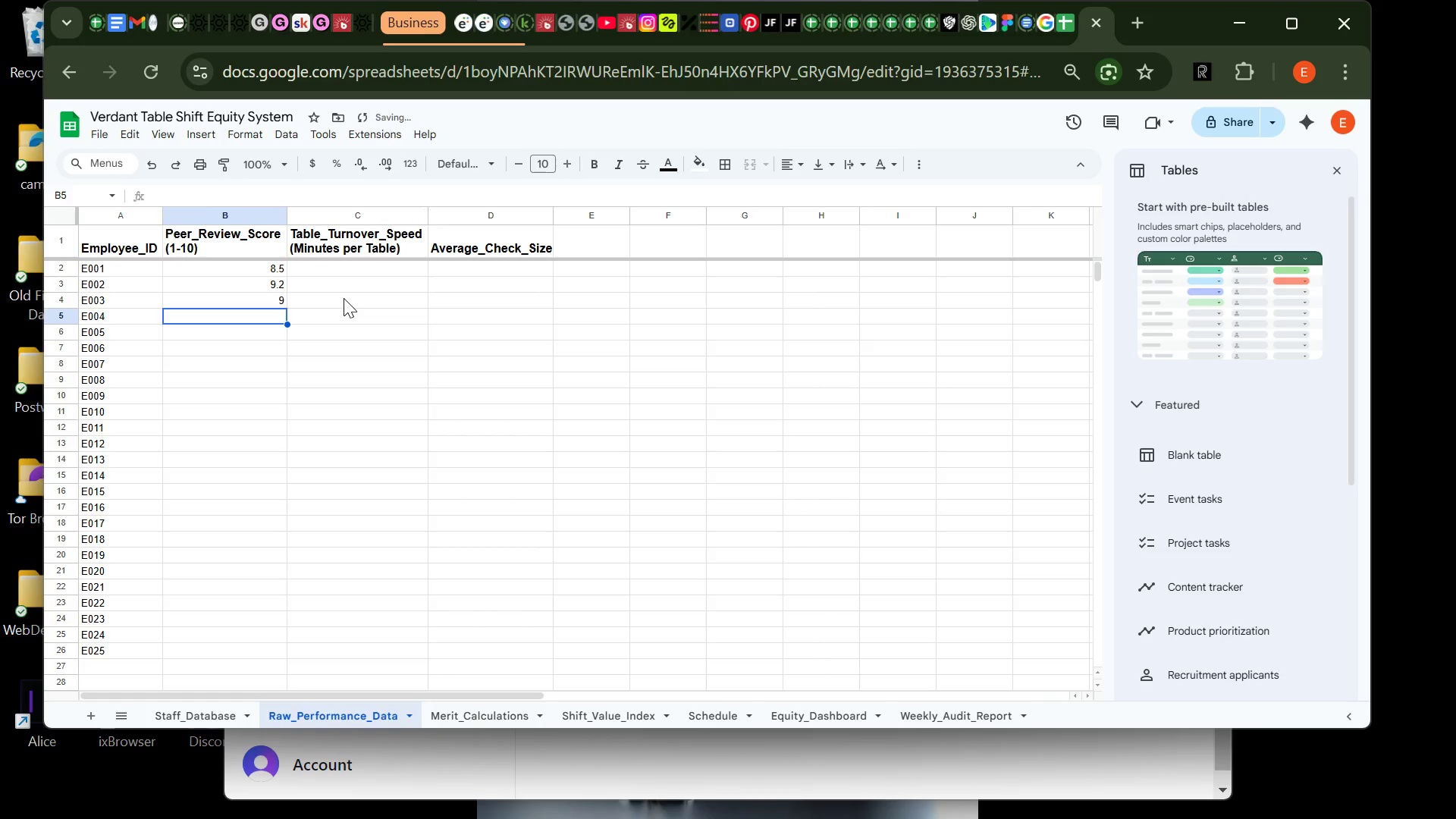 
key(8)
 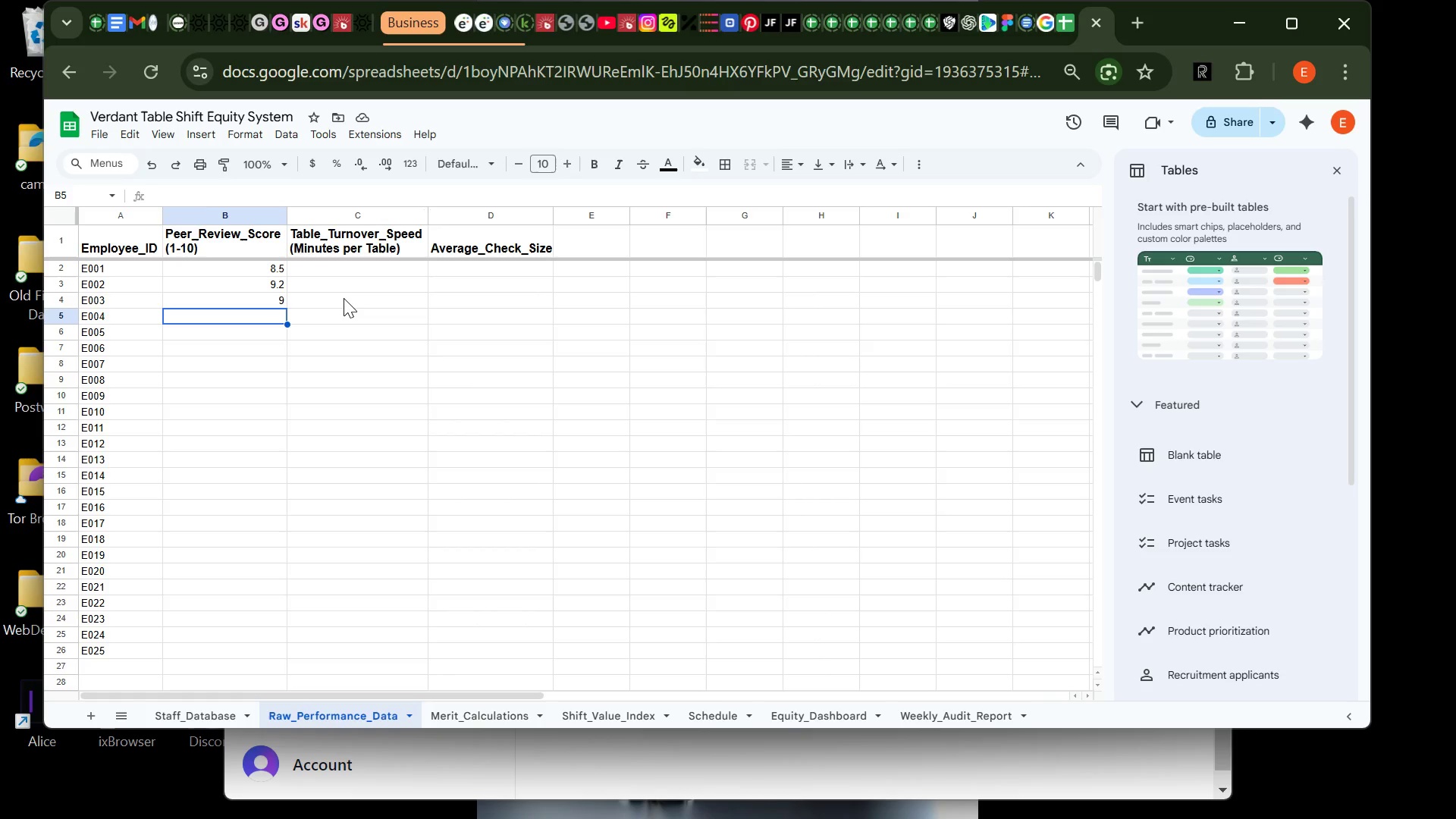 
key(Period)
 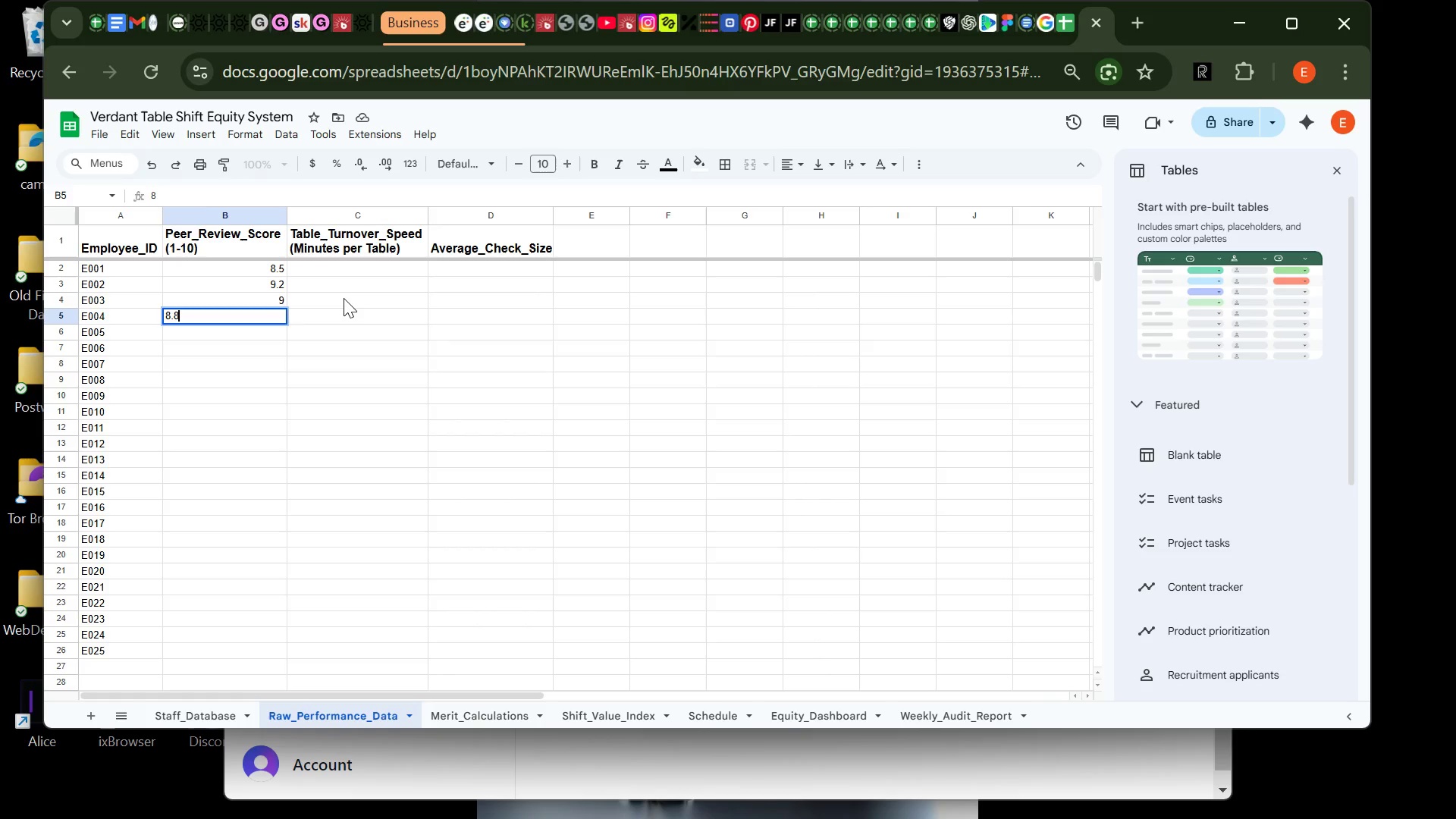 
key(8)
 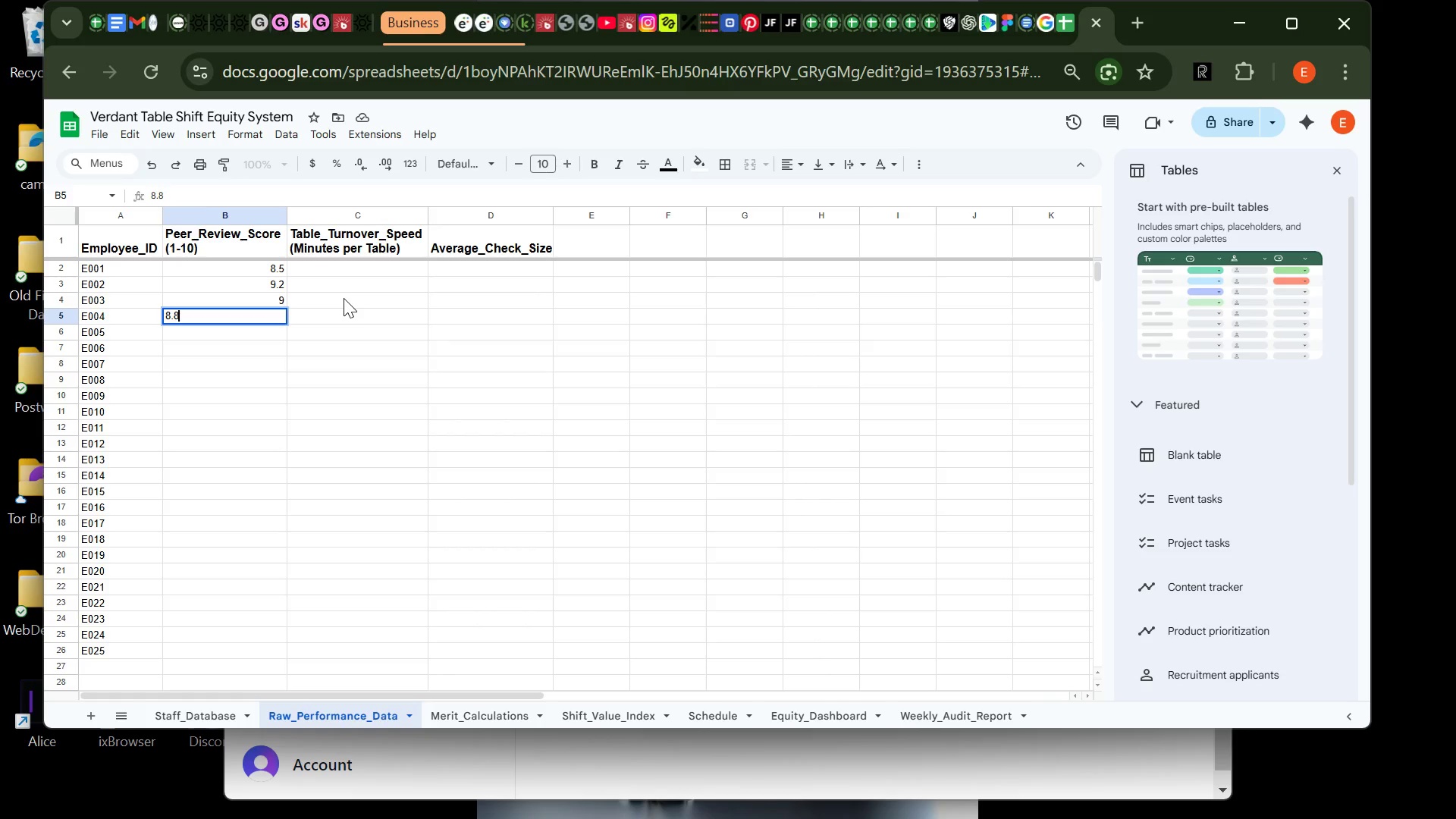 
key(Enter)
 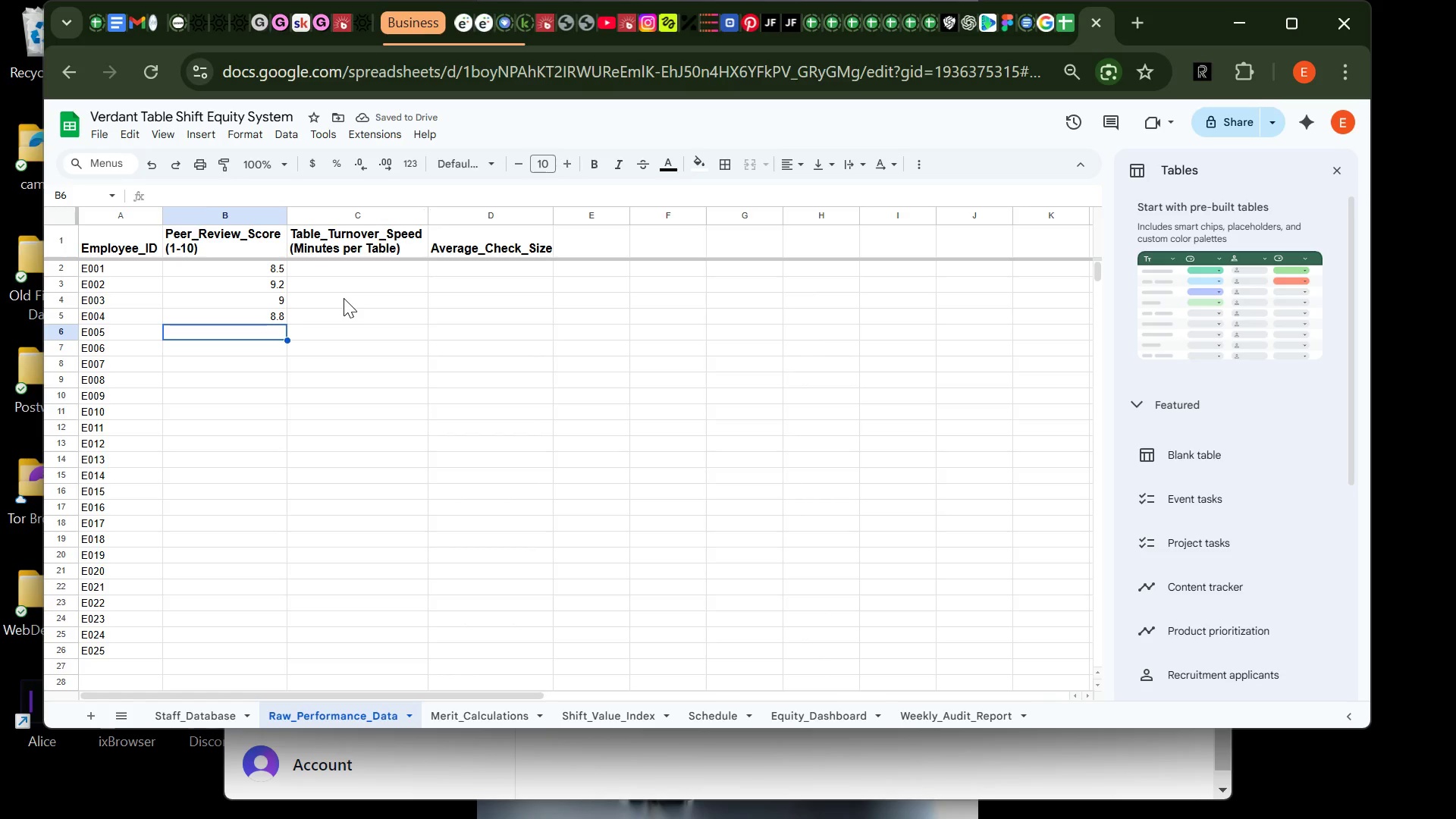 
wait(5.45)
 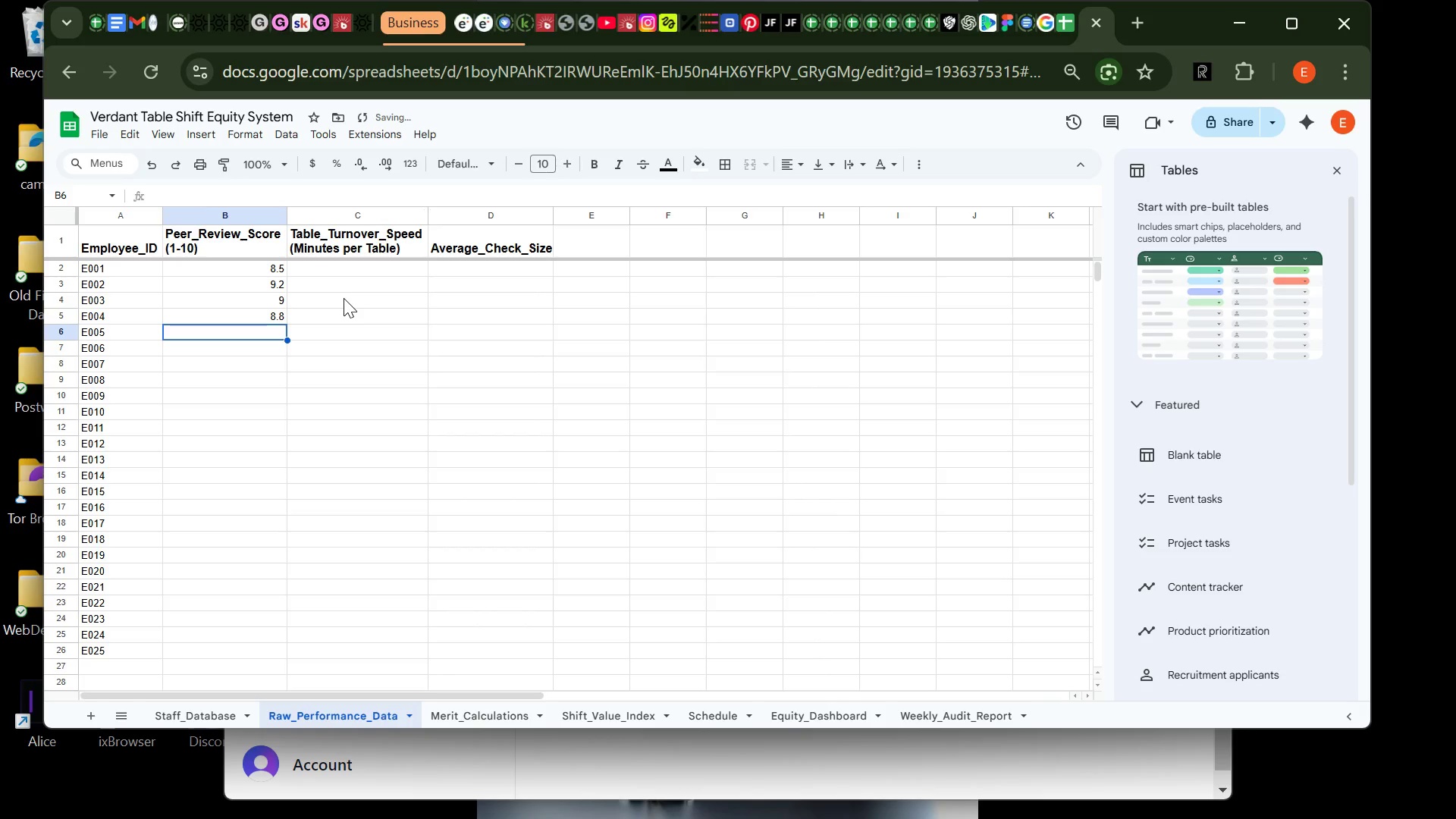 
key(7)
 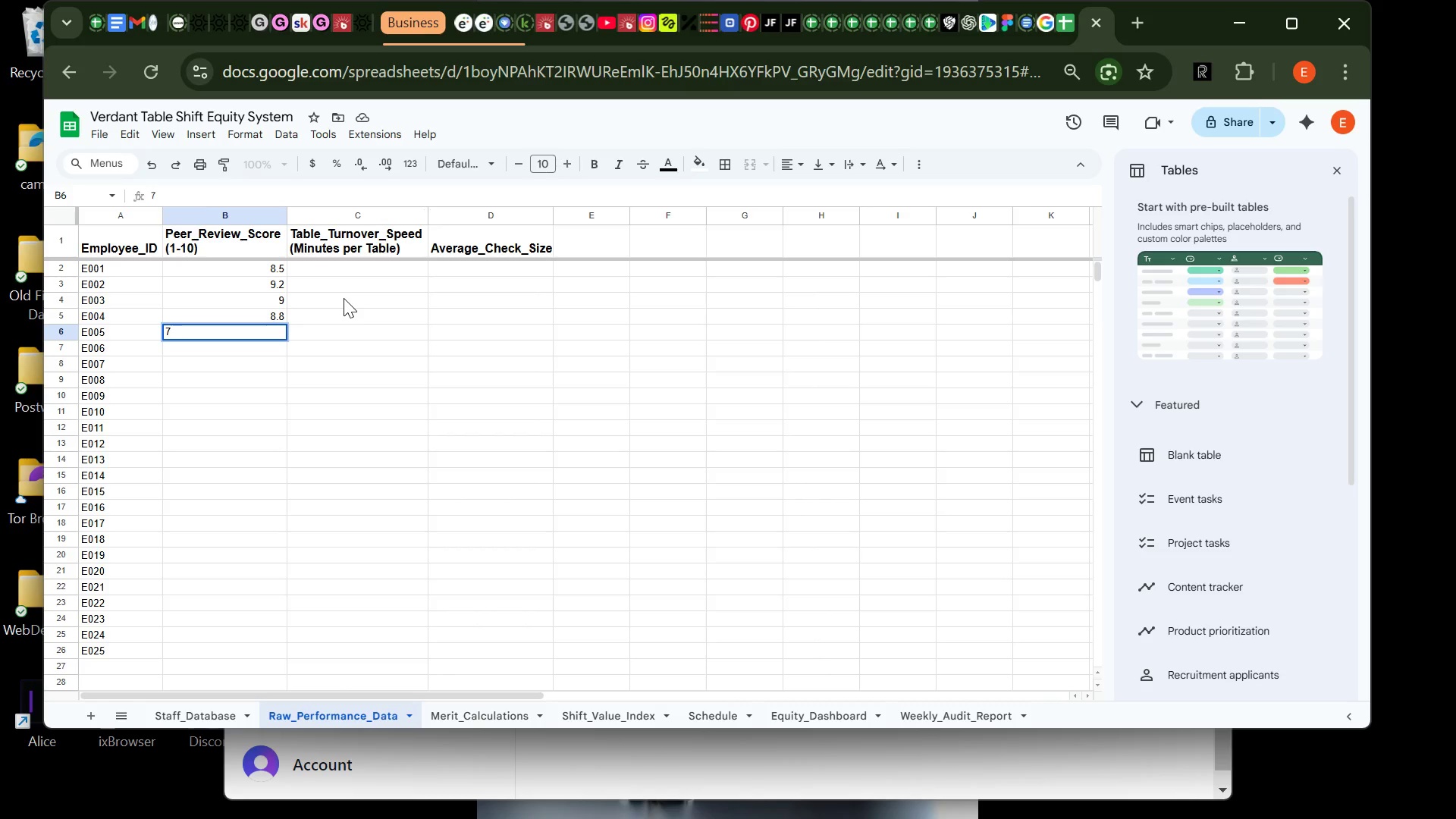 
key(Period)
 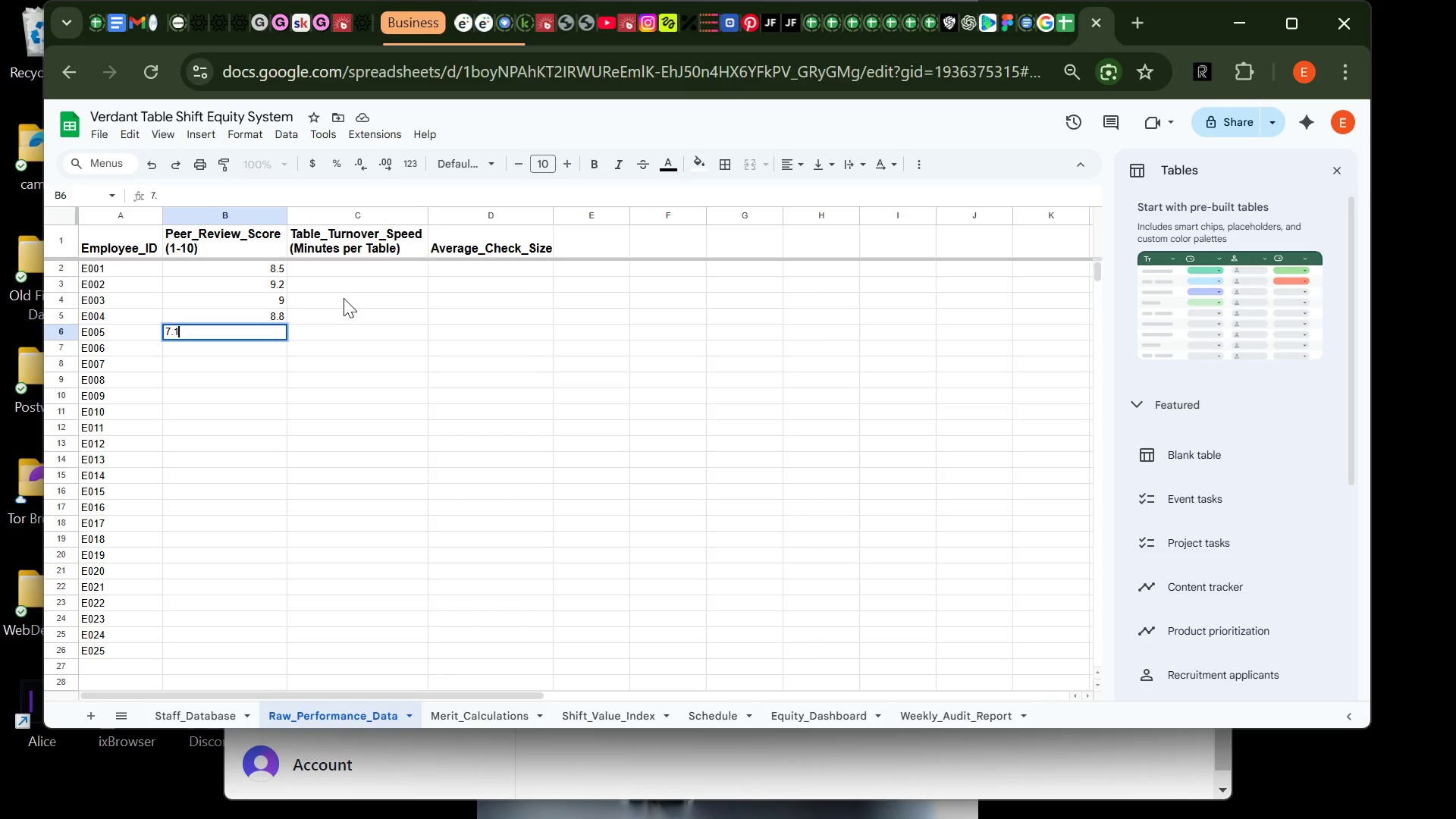 
key(1)
 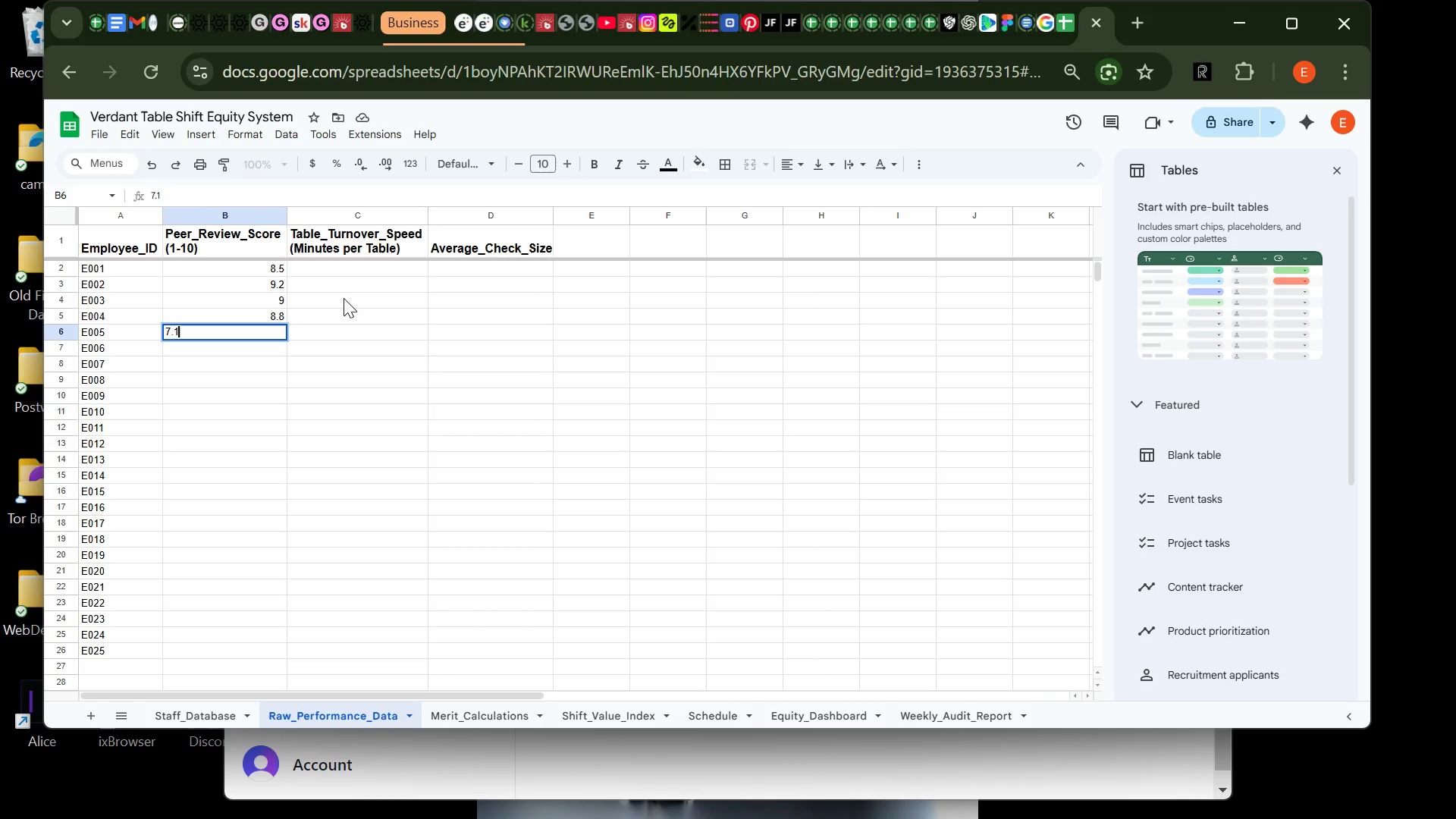 
key(Enter)
 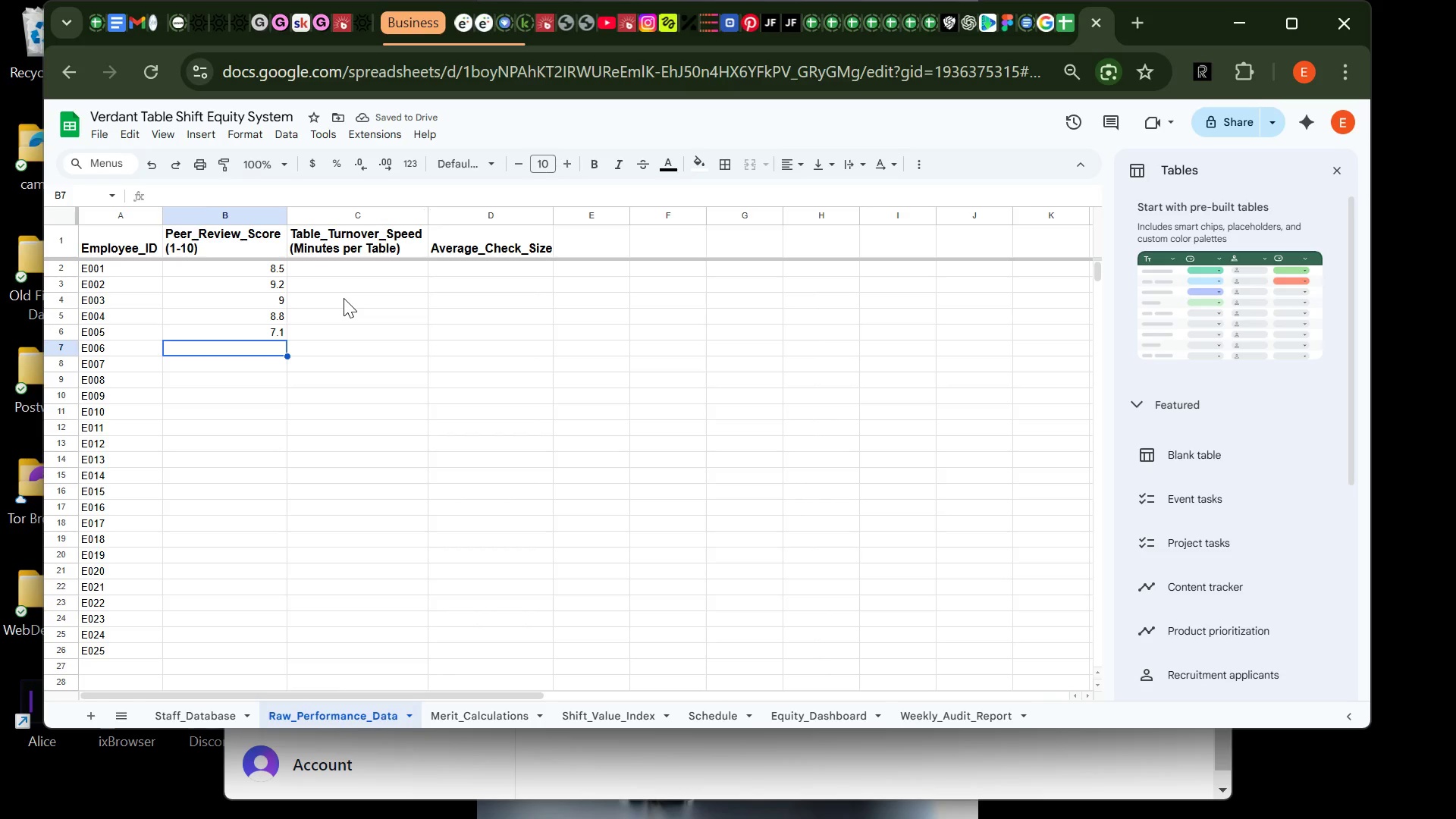 
key(9)
 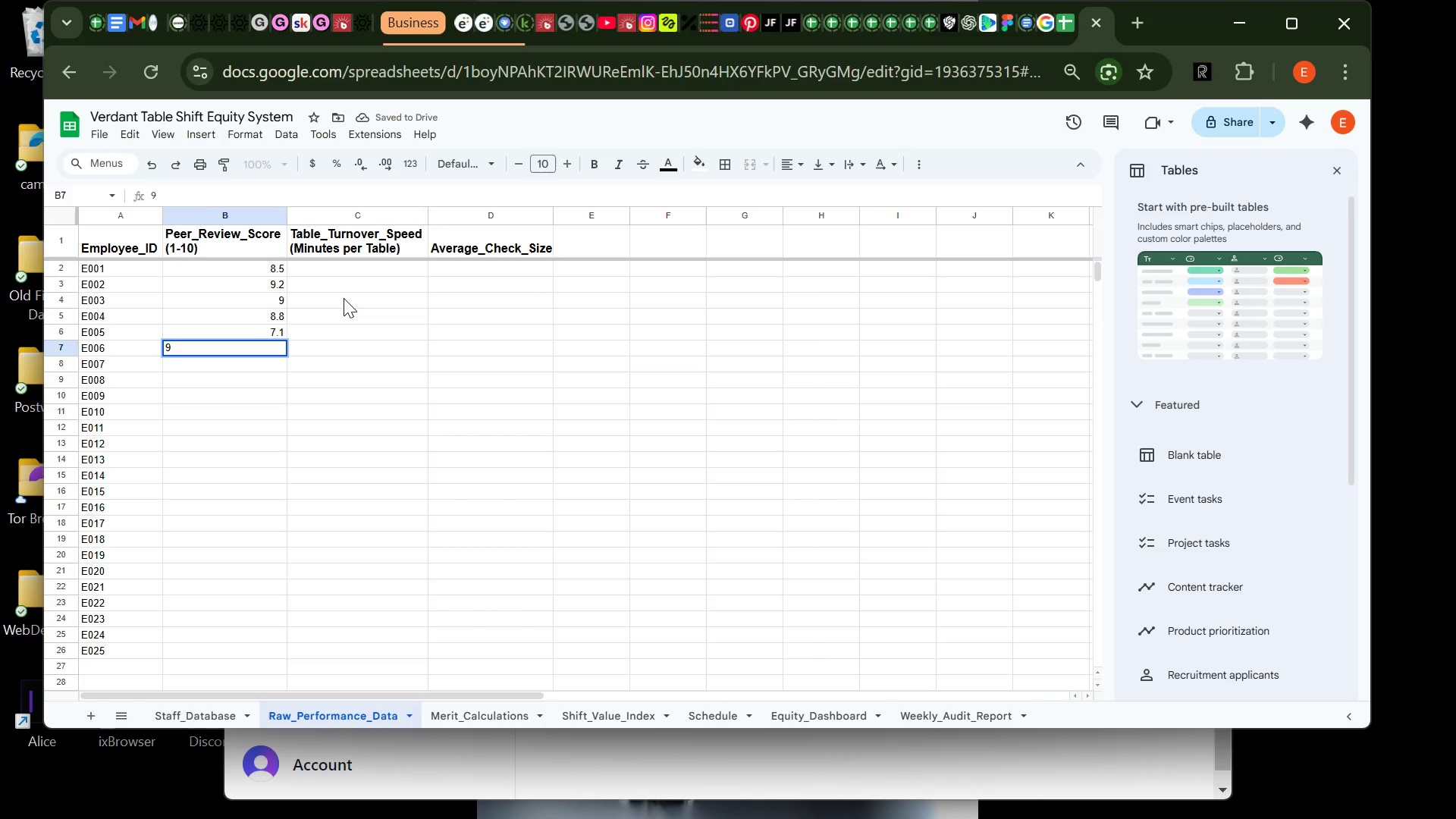 
key(Period)
 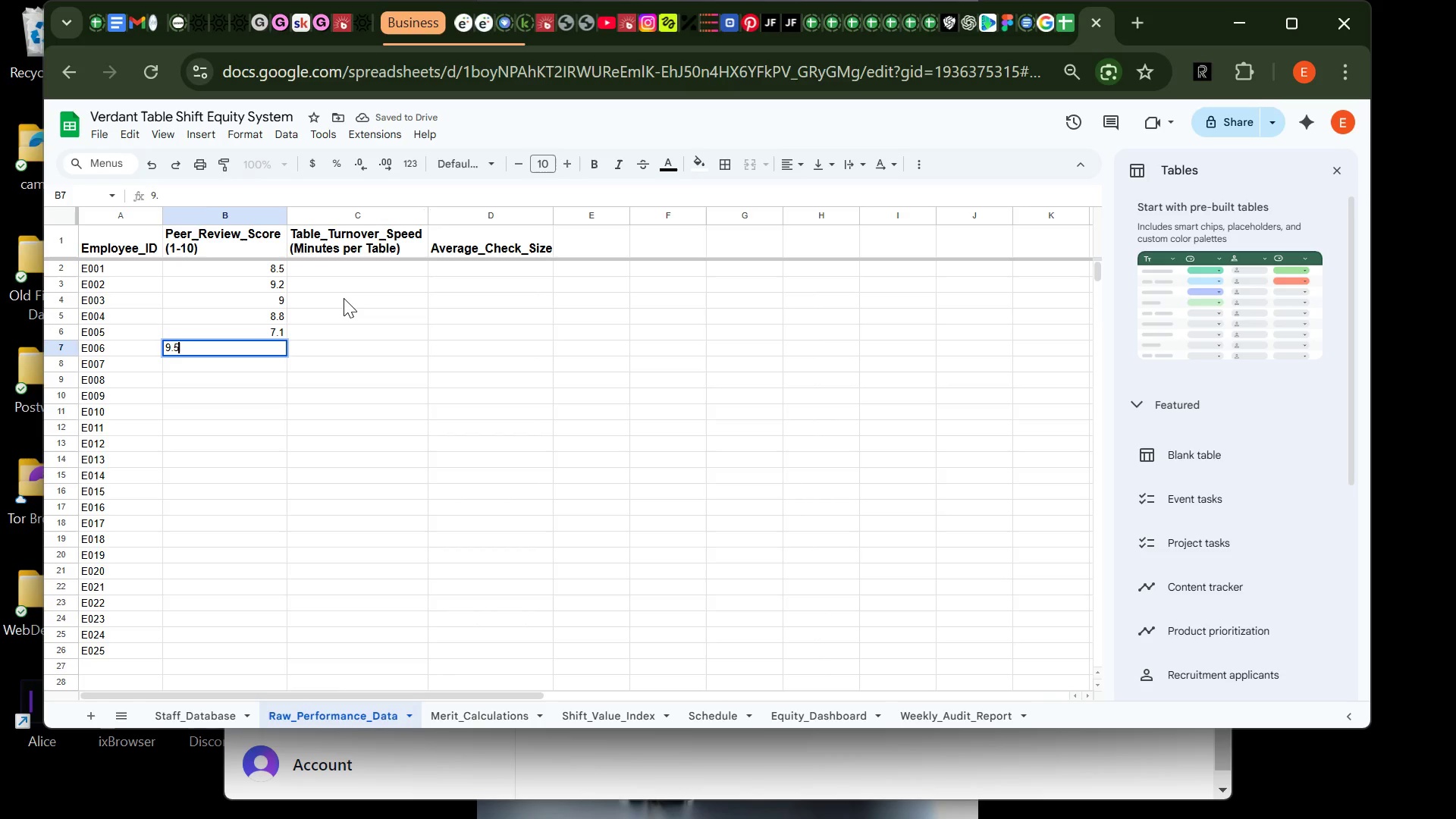 
key(5)
 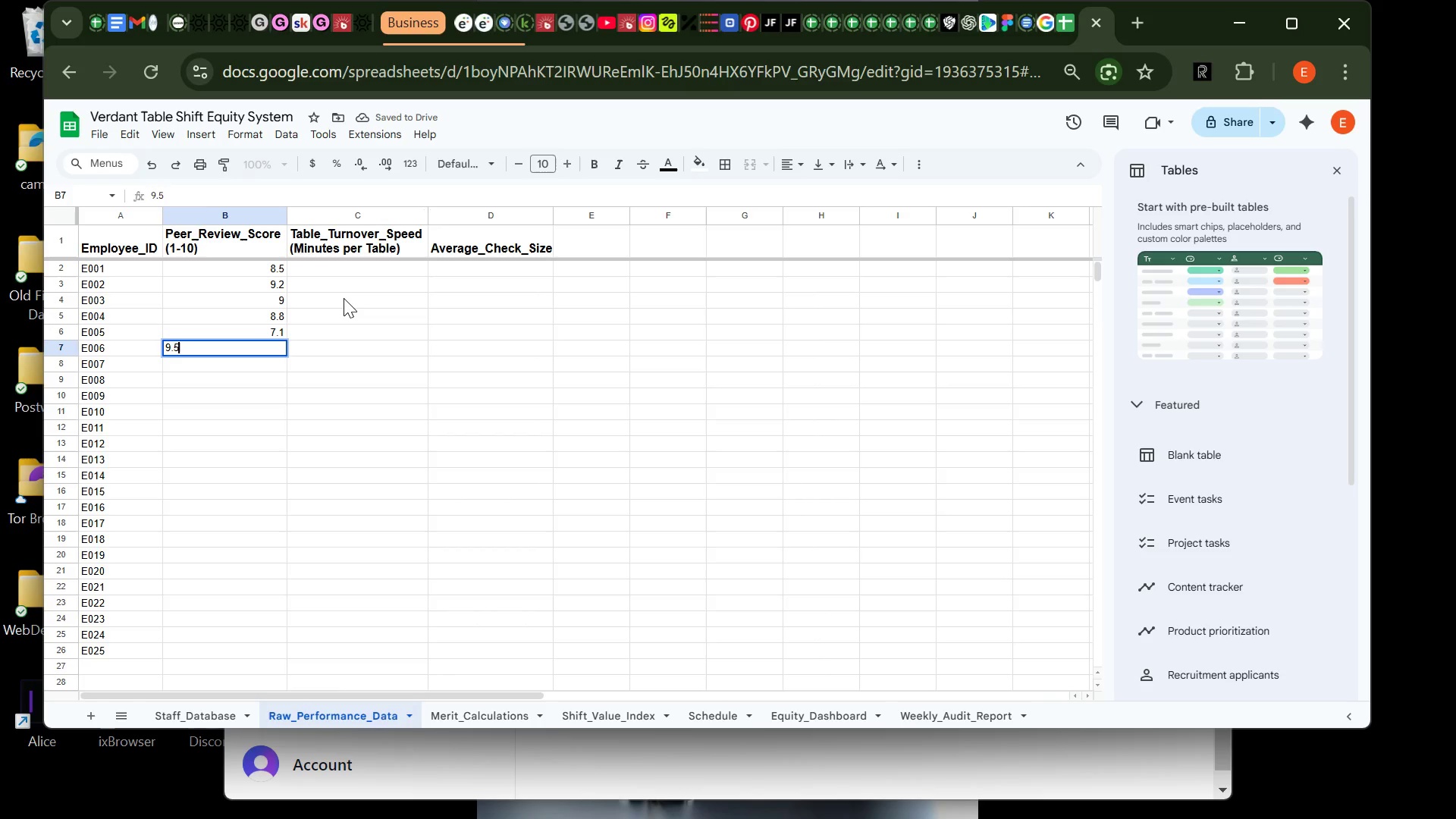 
key(Enter)
 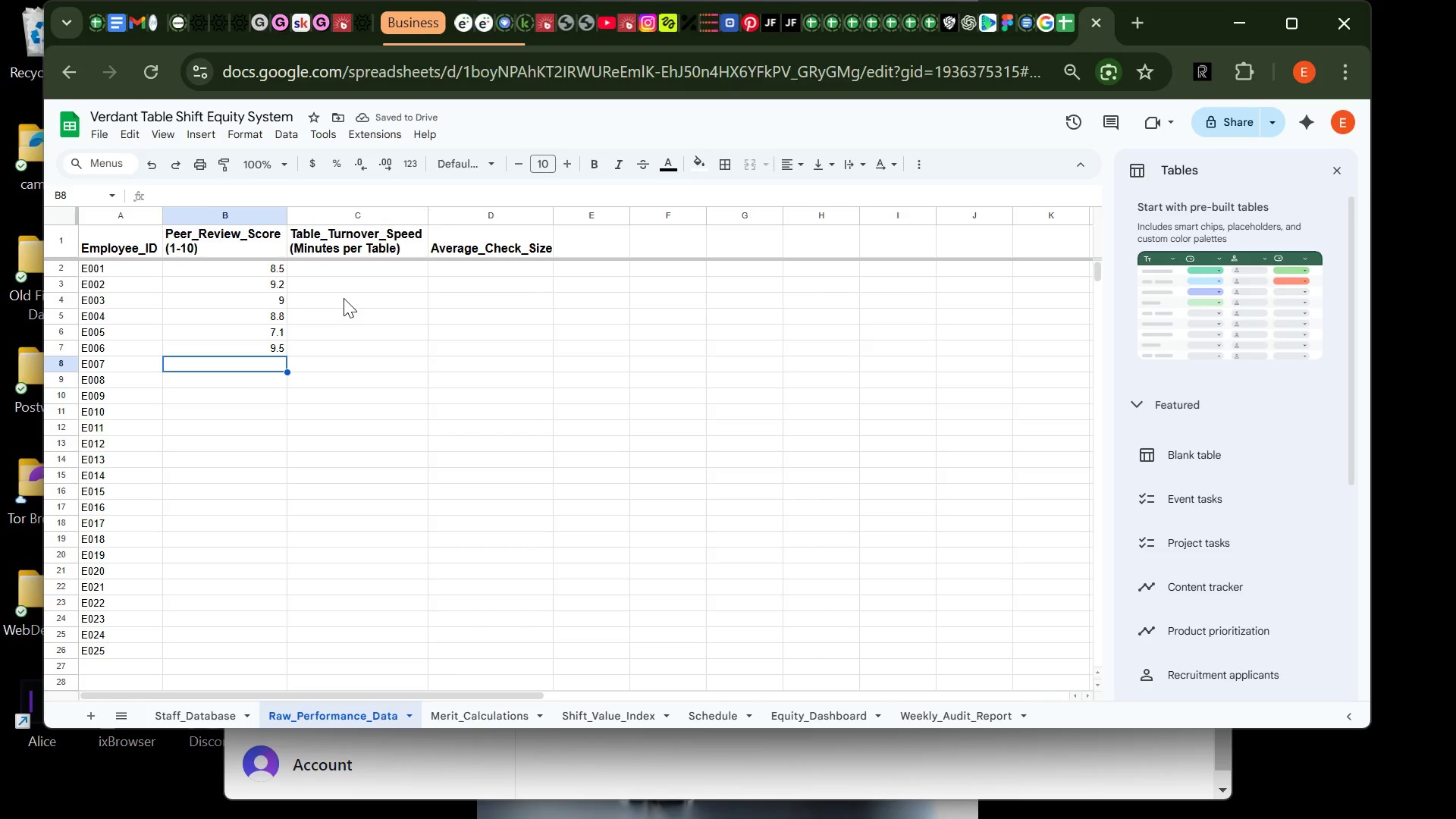 
key(6)
 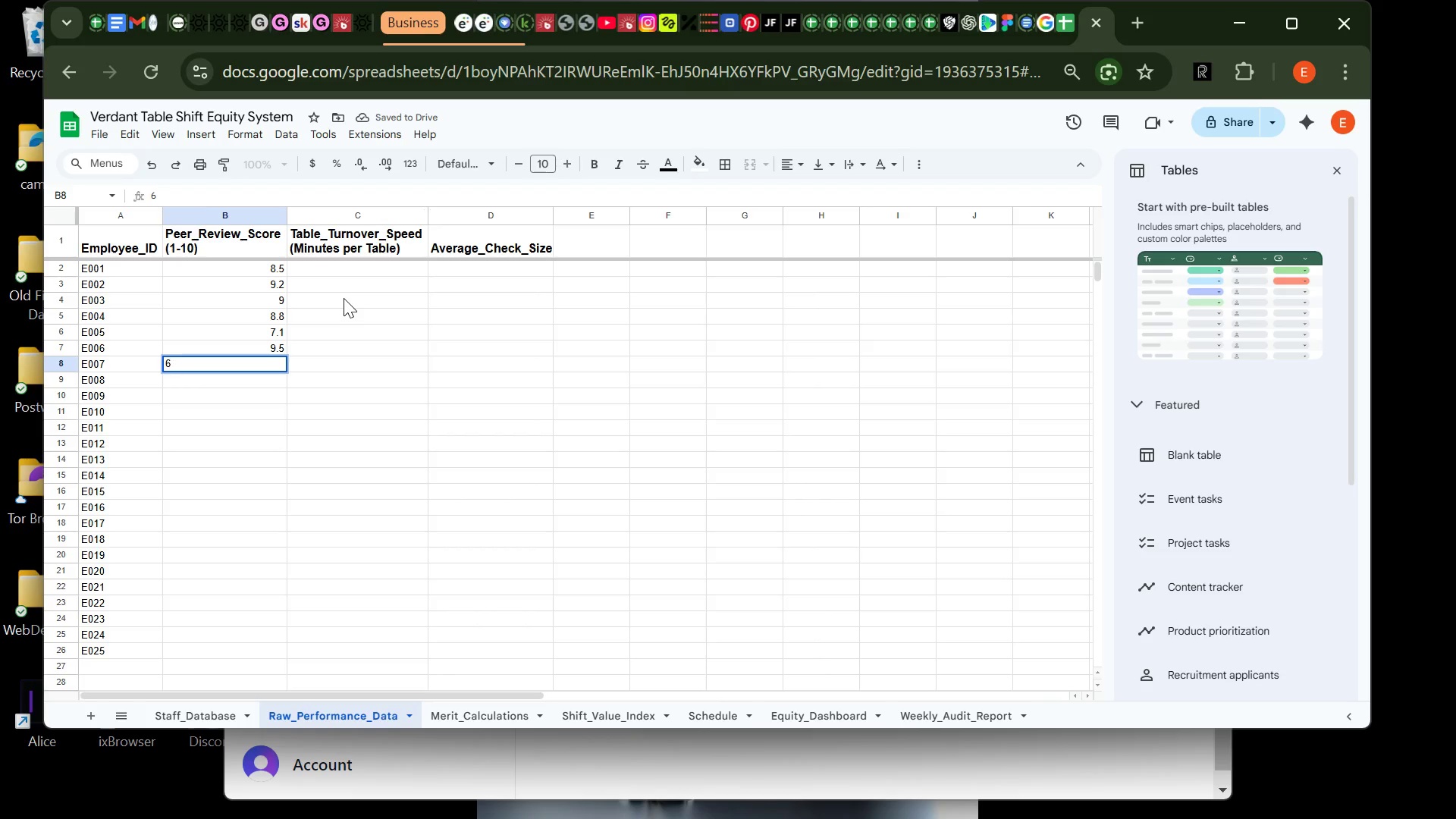 
key(Enter)
 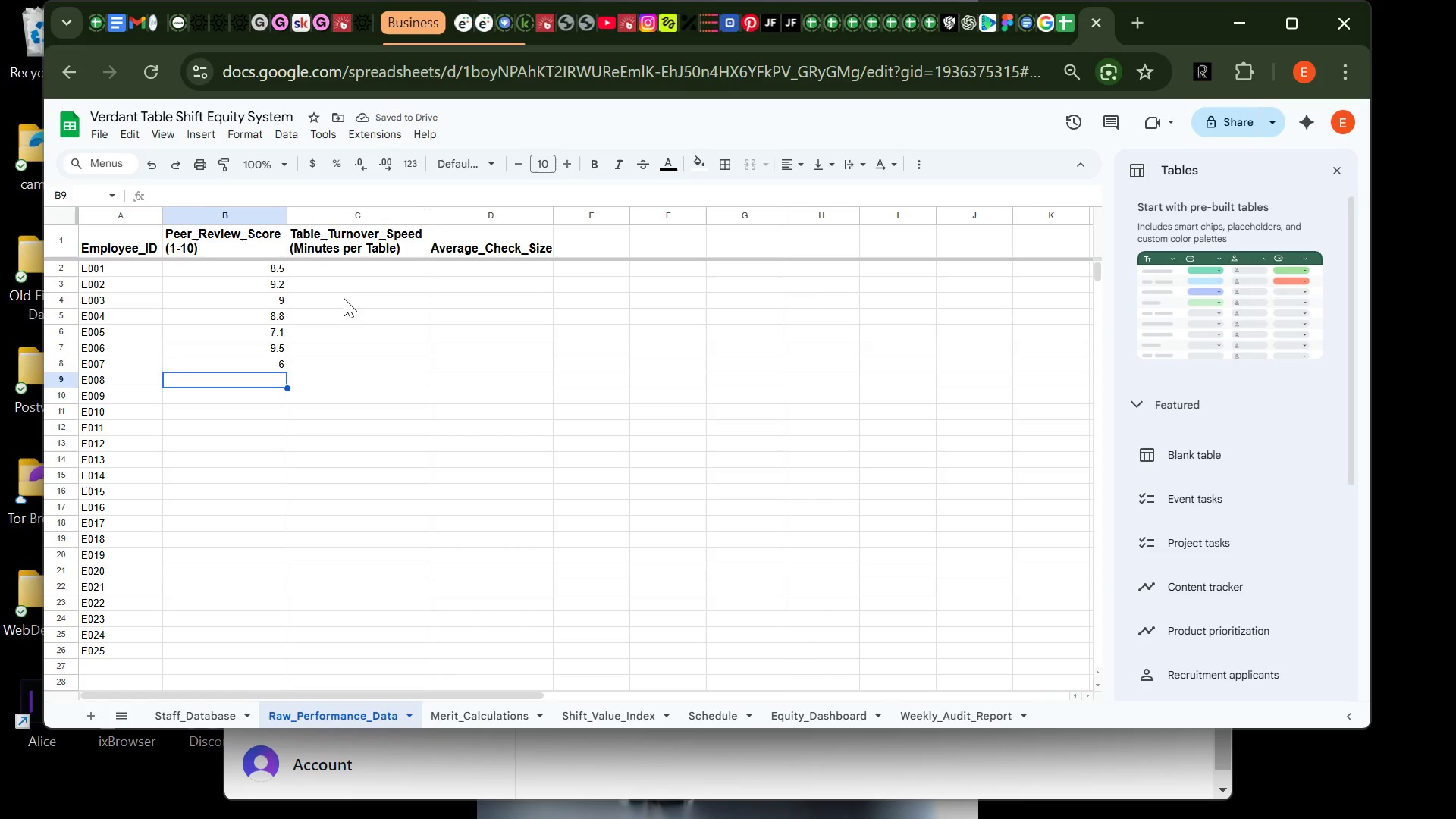 
key(8)
 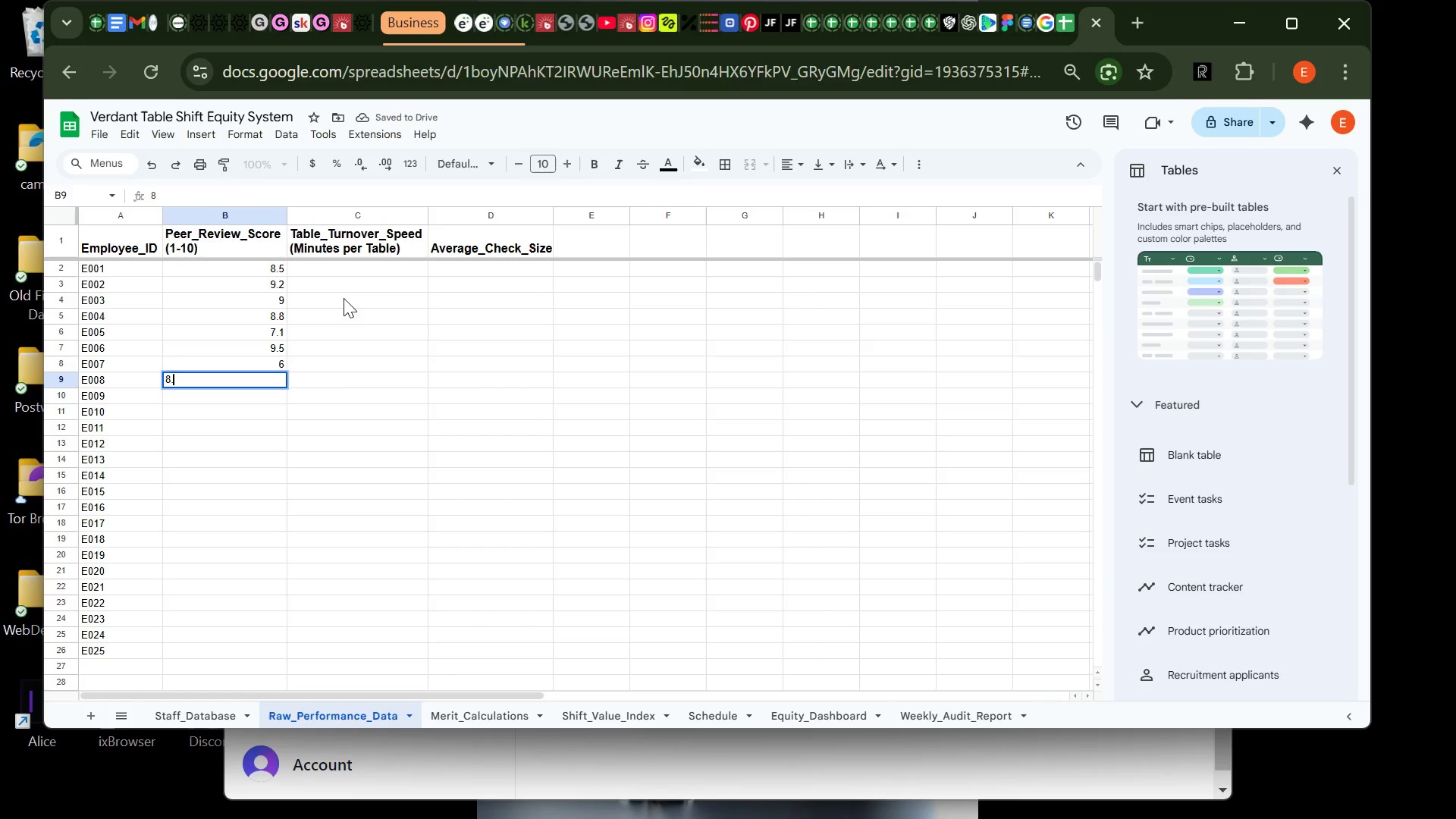 
key(Period)
 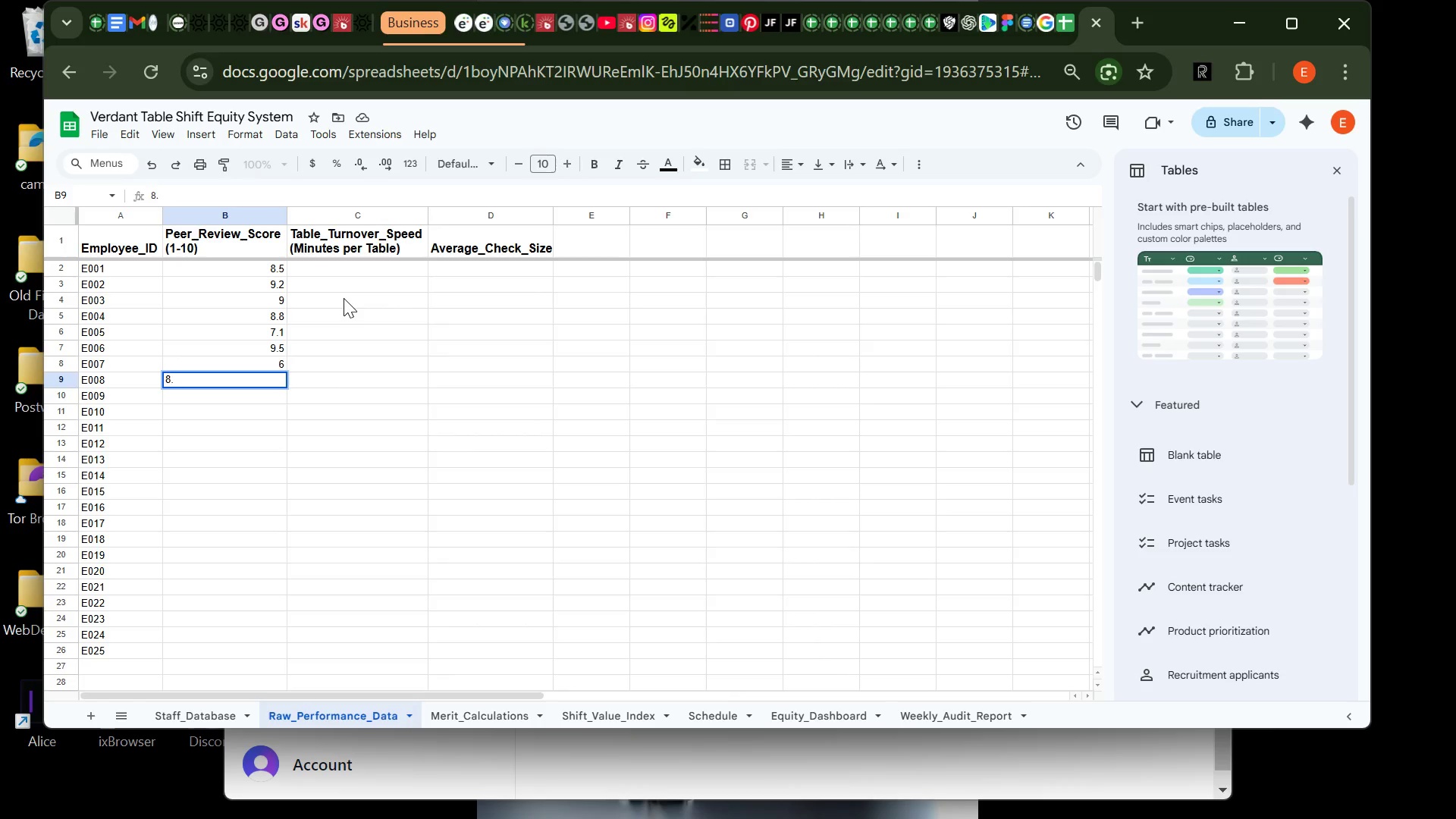 
key(2)
 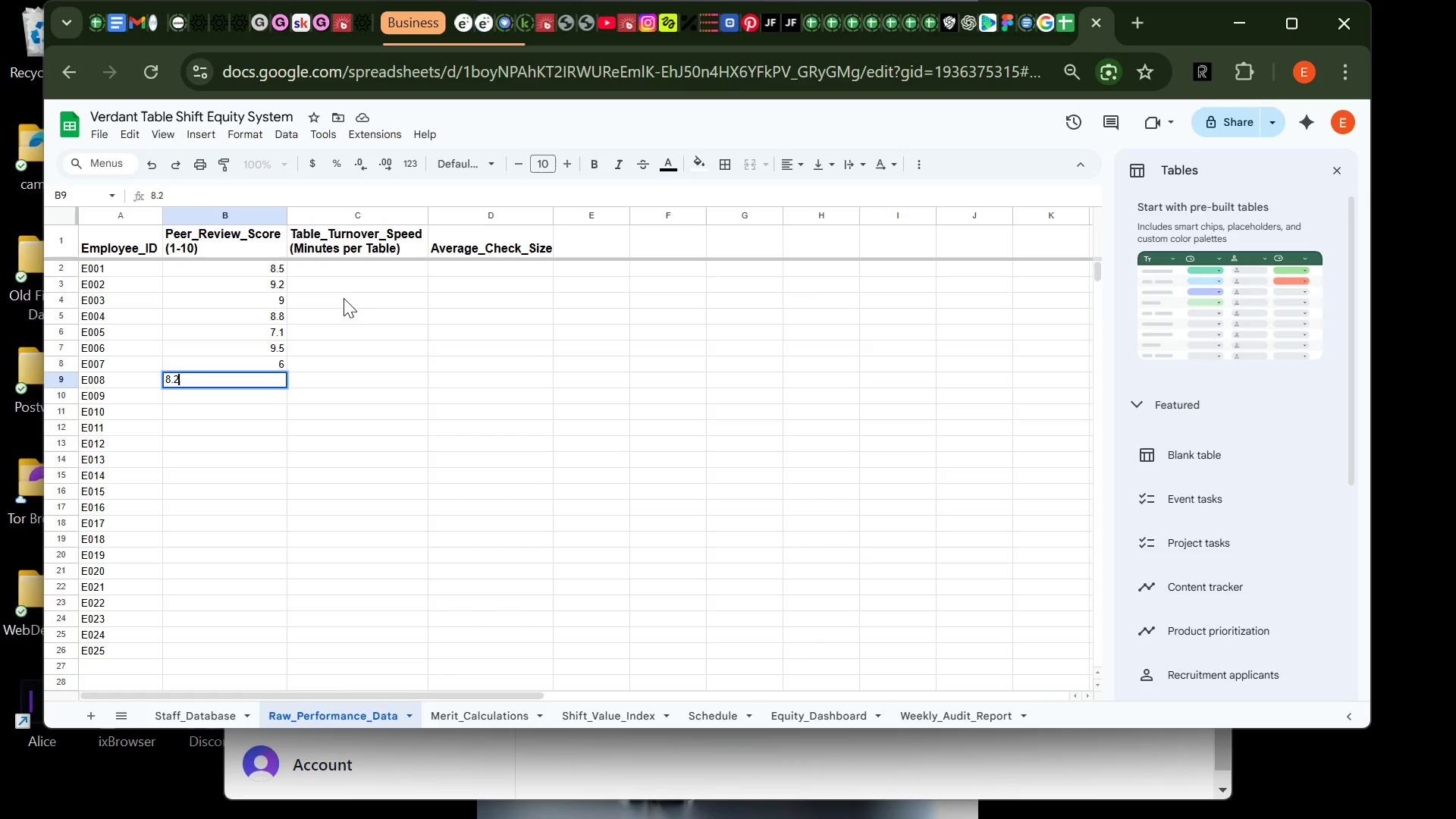 
key(Enter)
 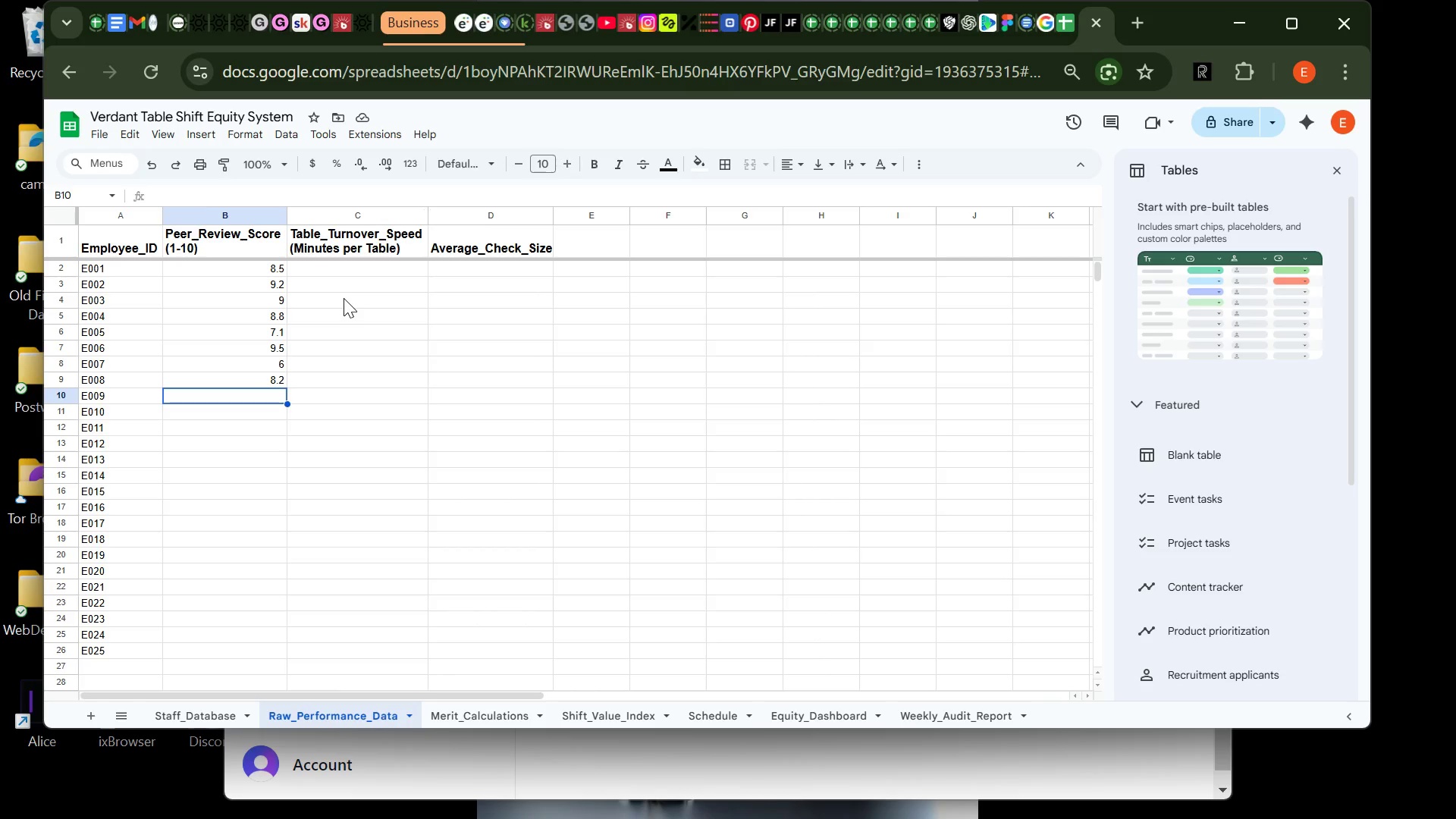 
wait(11.59)
 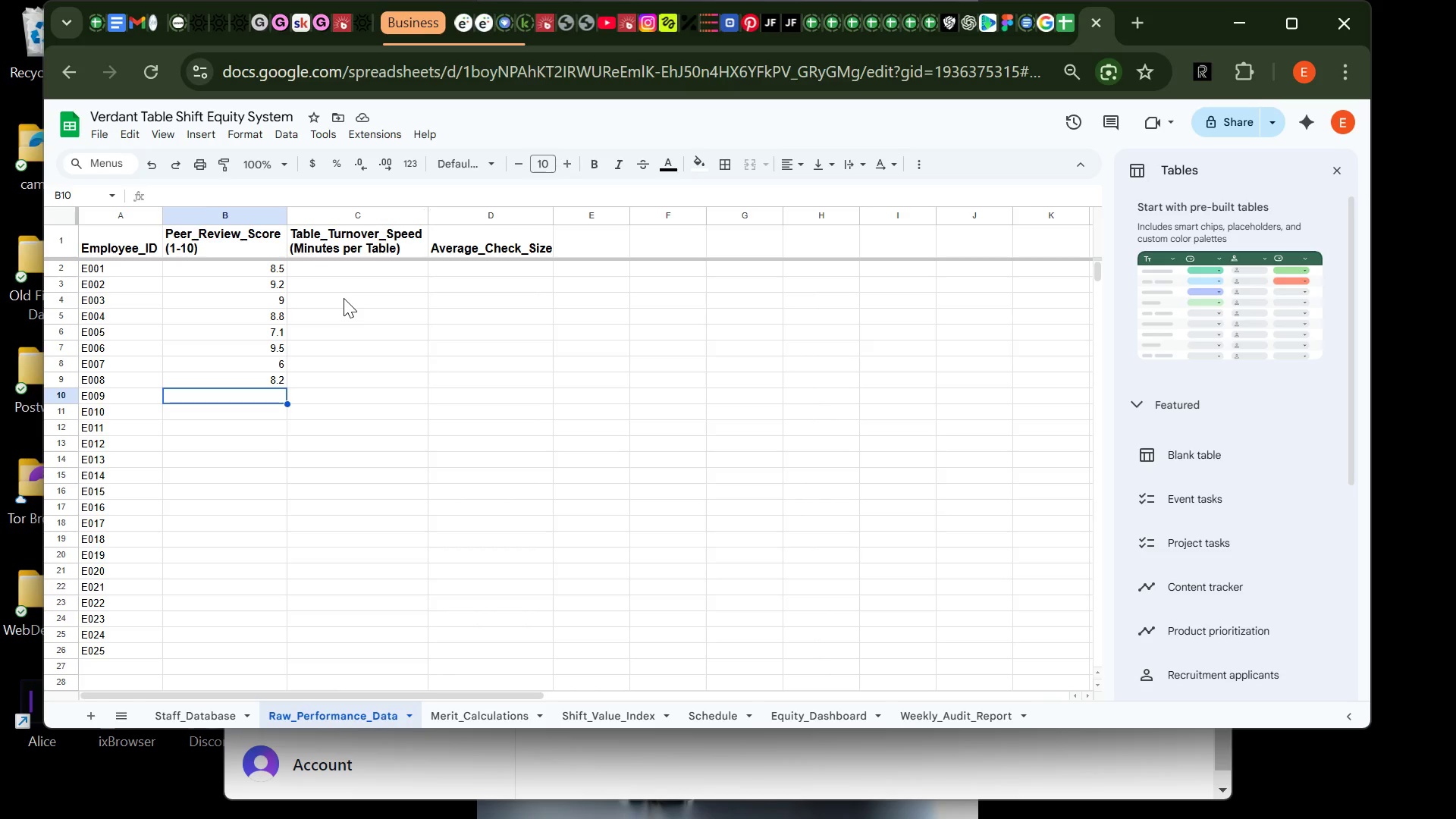 
key(8)
 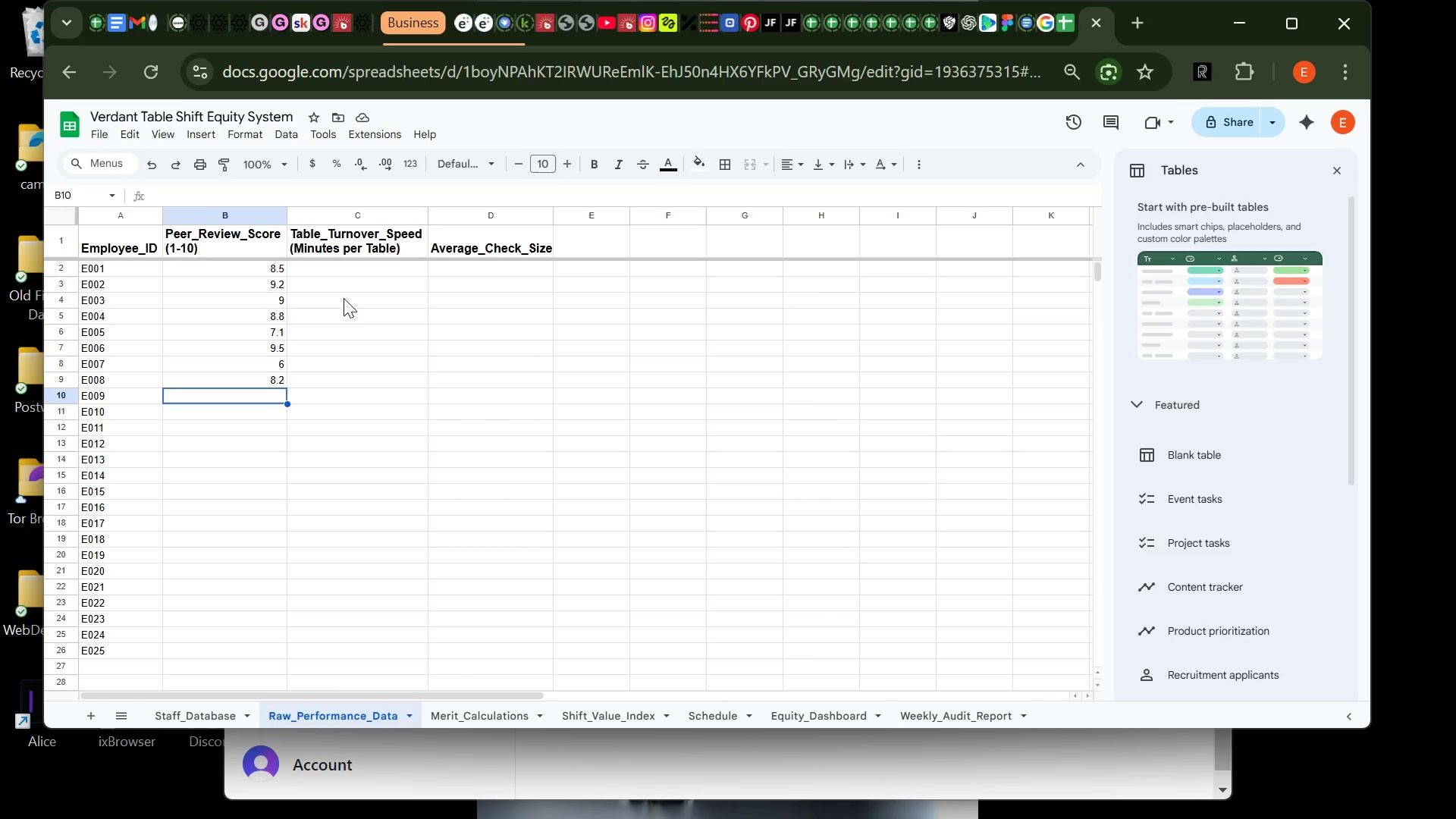 
key(Period)
 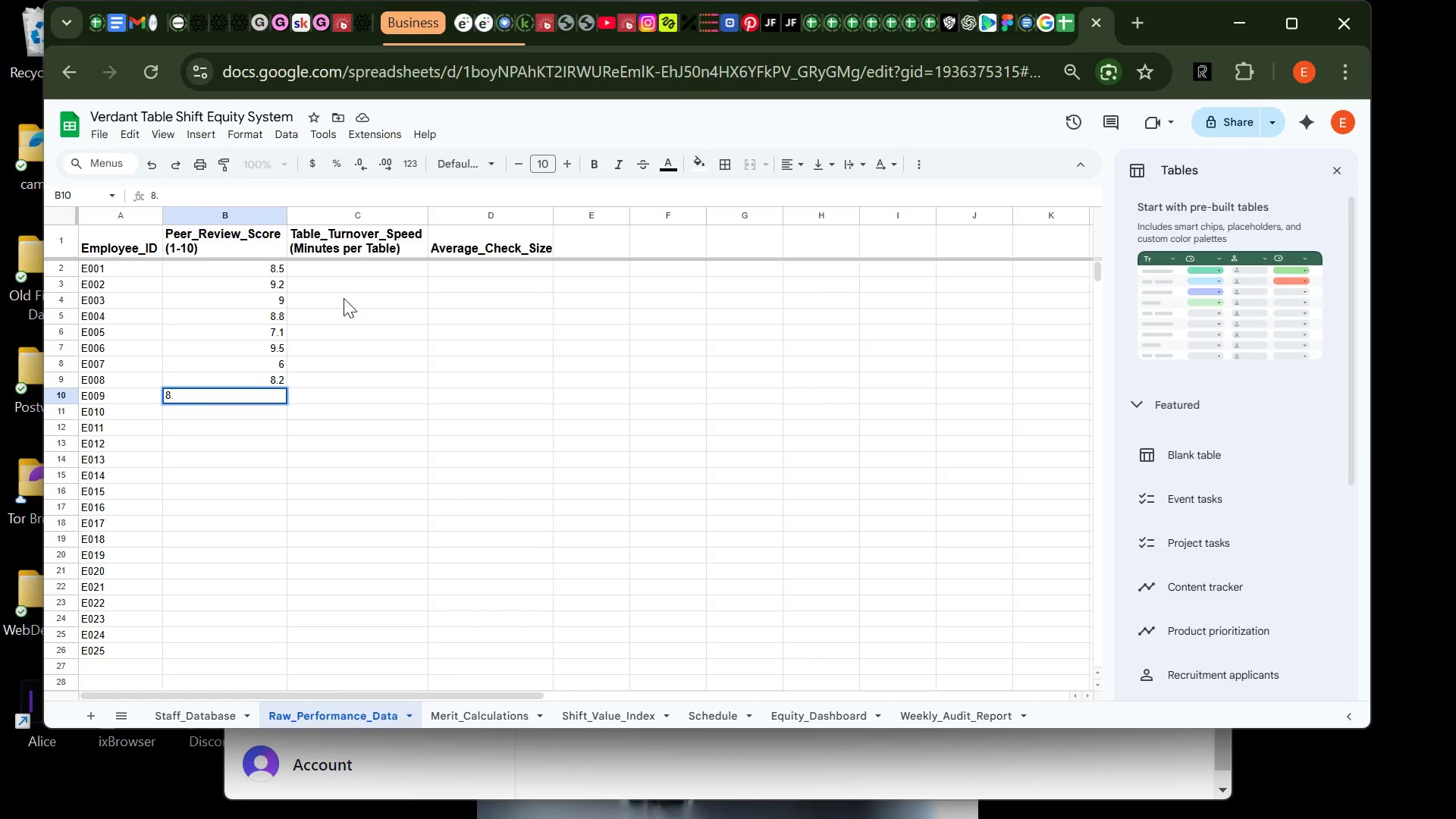 
key(7)
 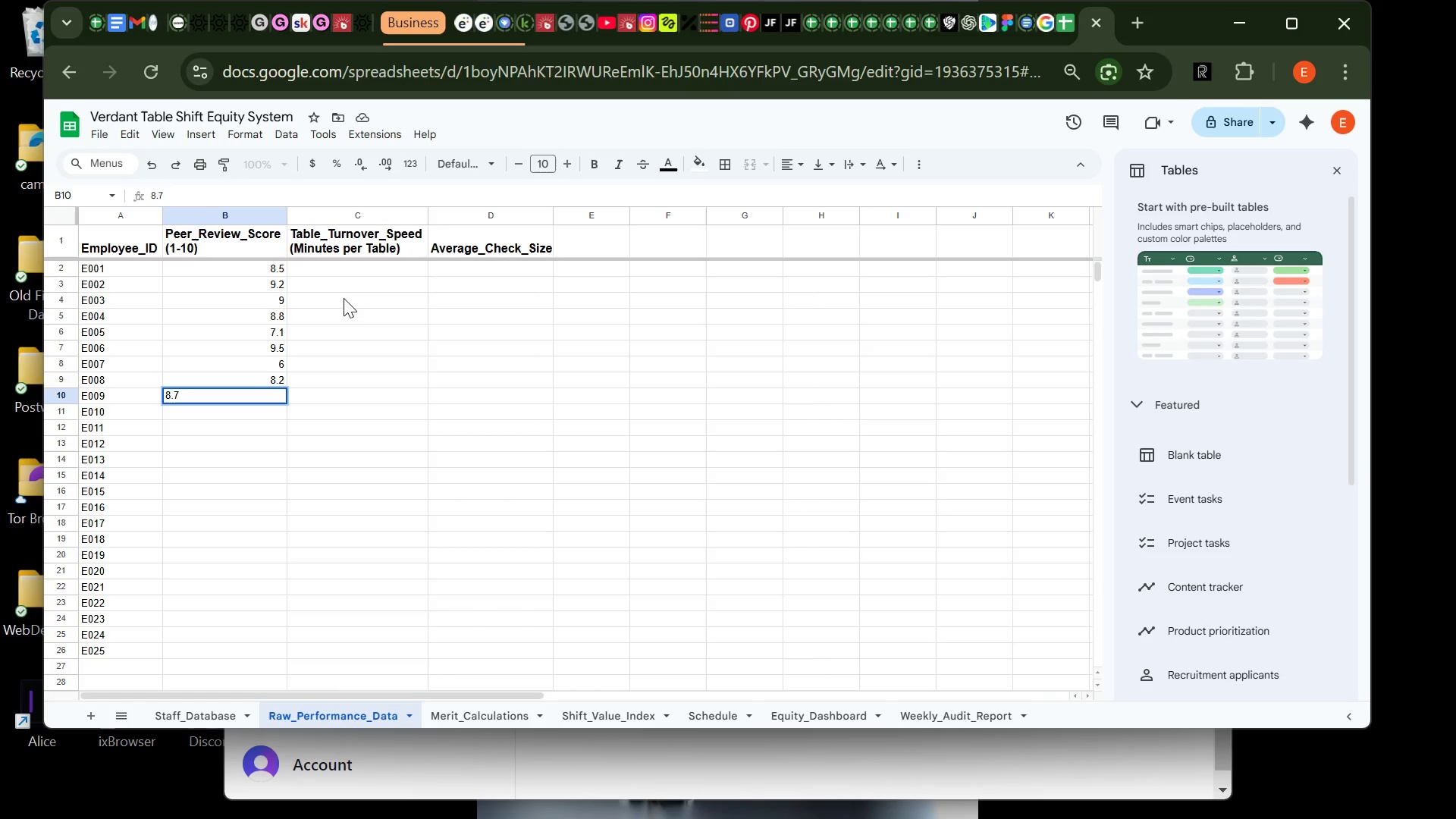 
key(Enter)
 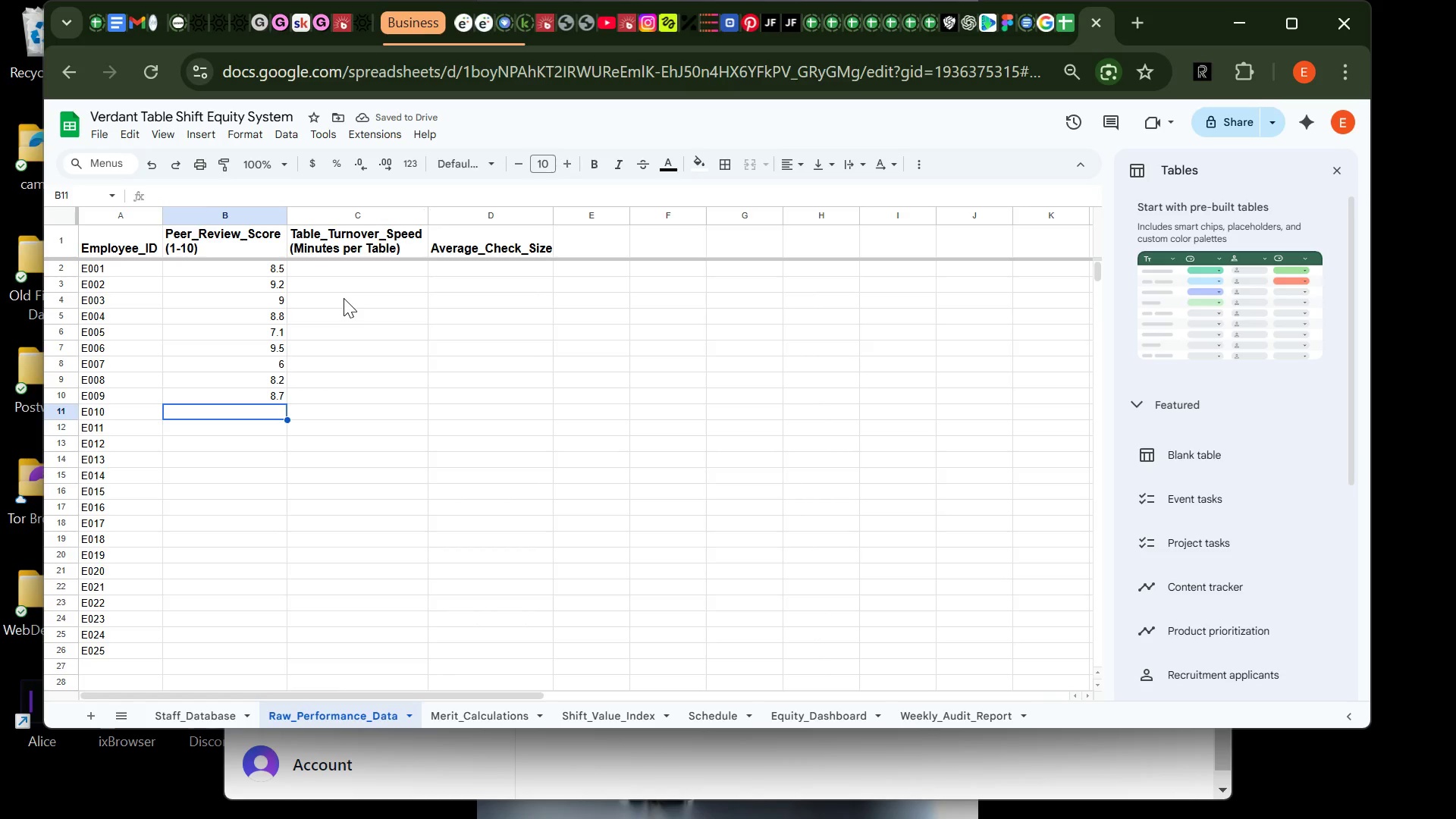 
key(6)
 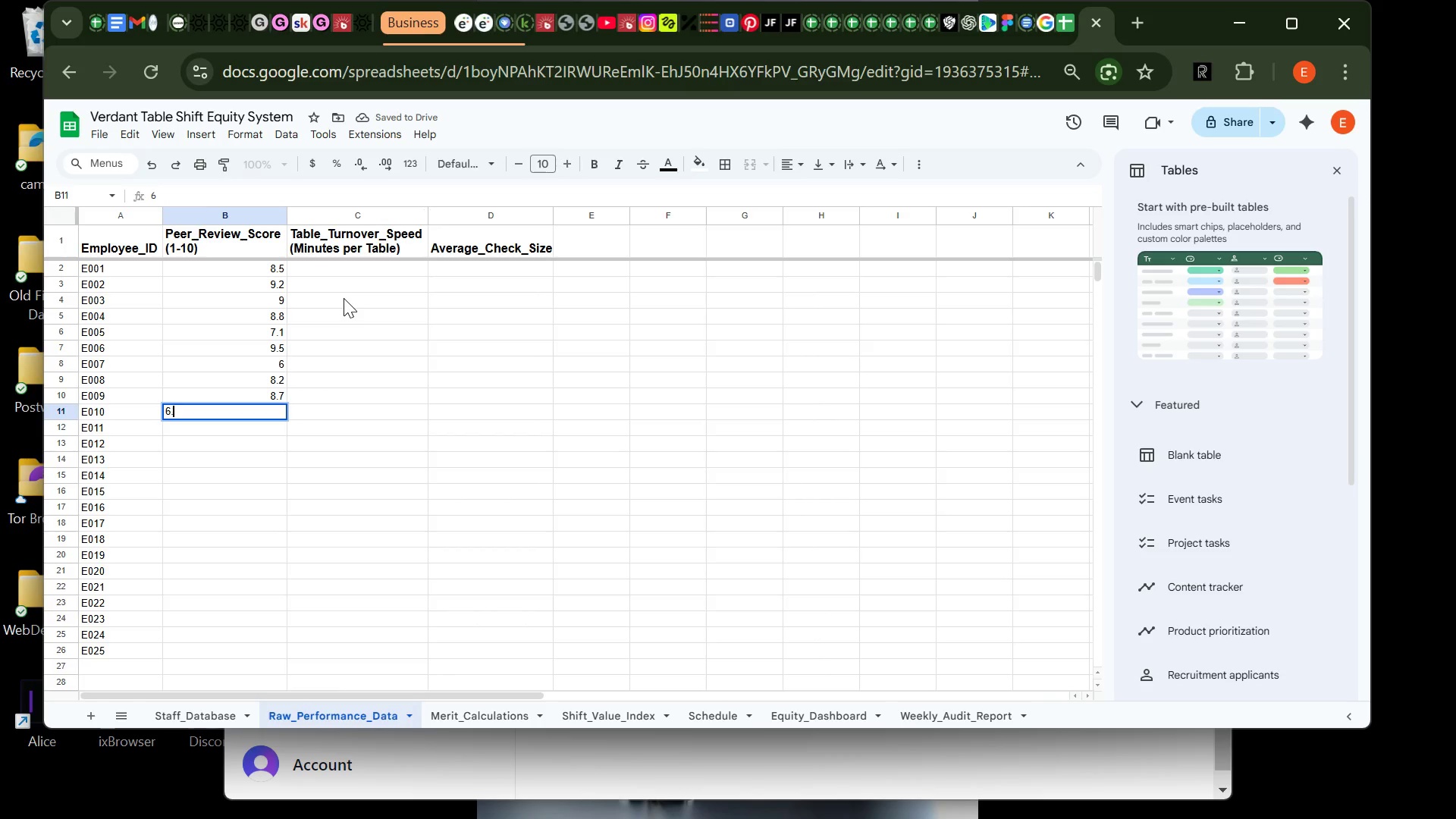 
key(Period)
 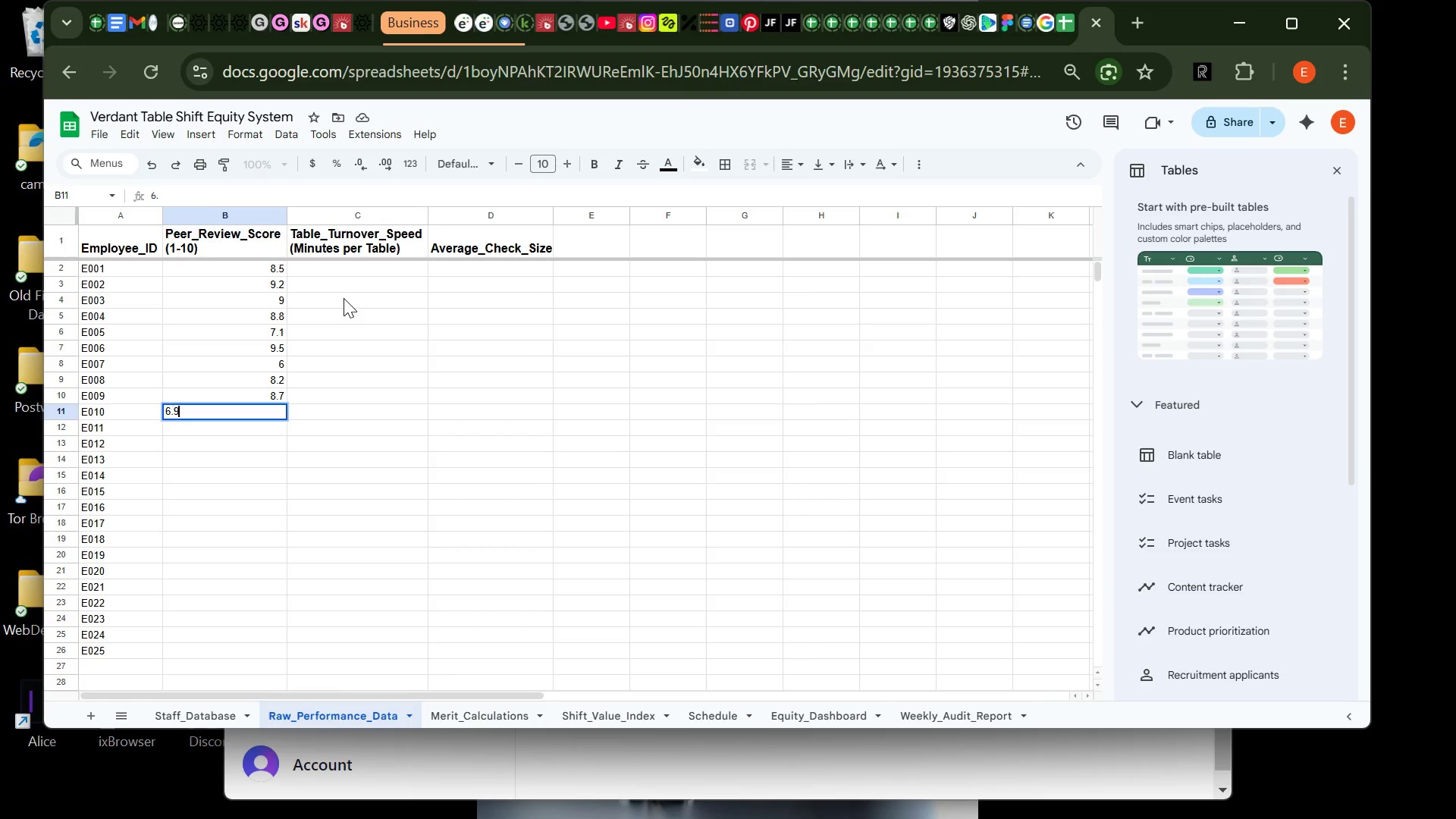 
key(9)
 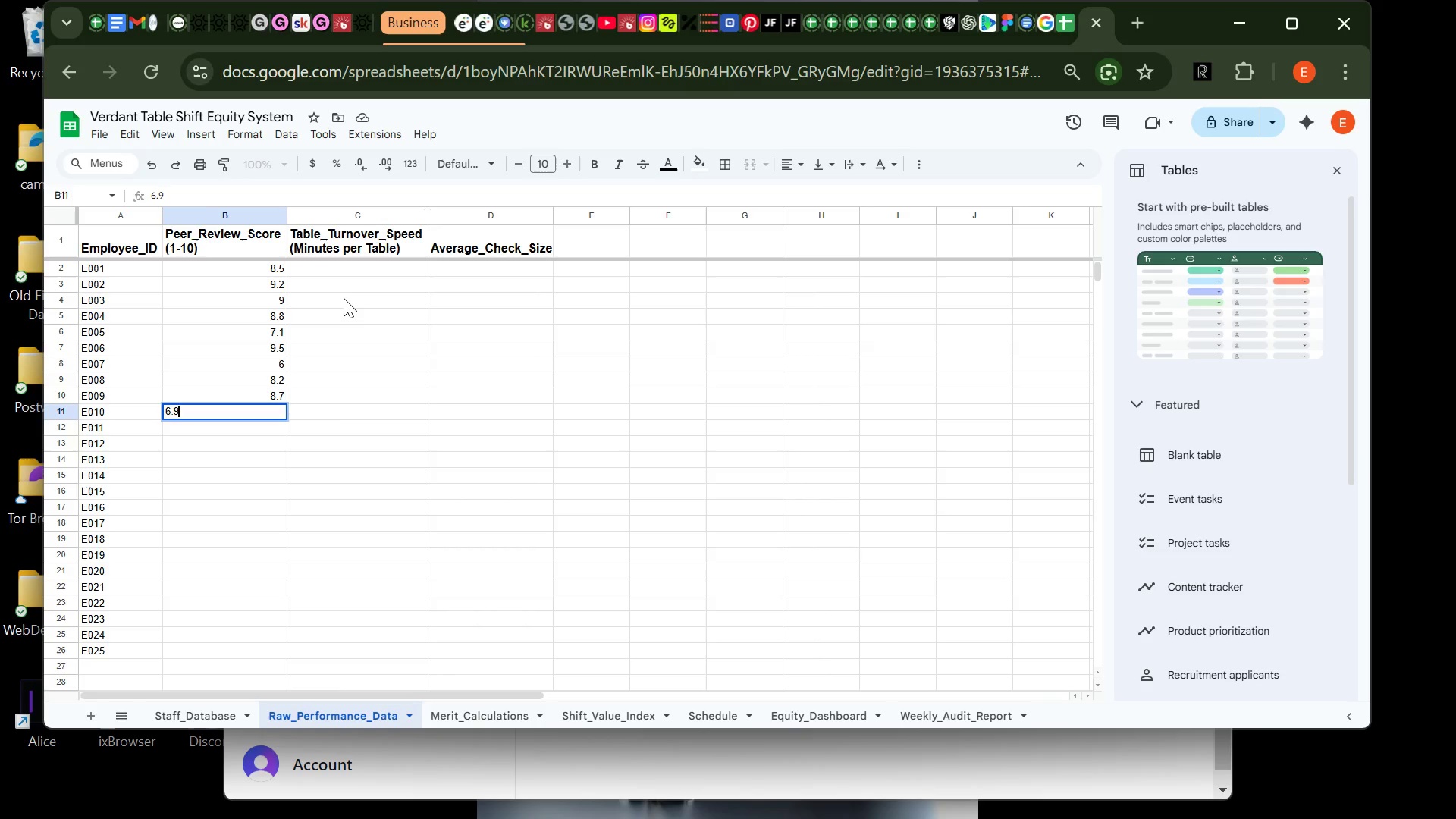 
key(Enter)
 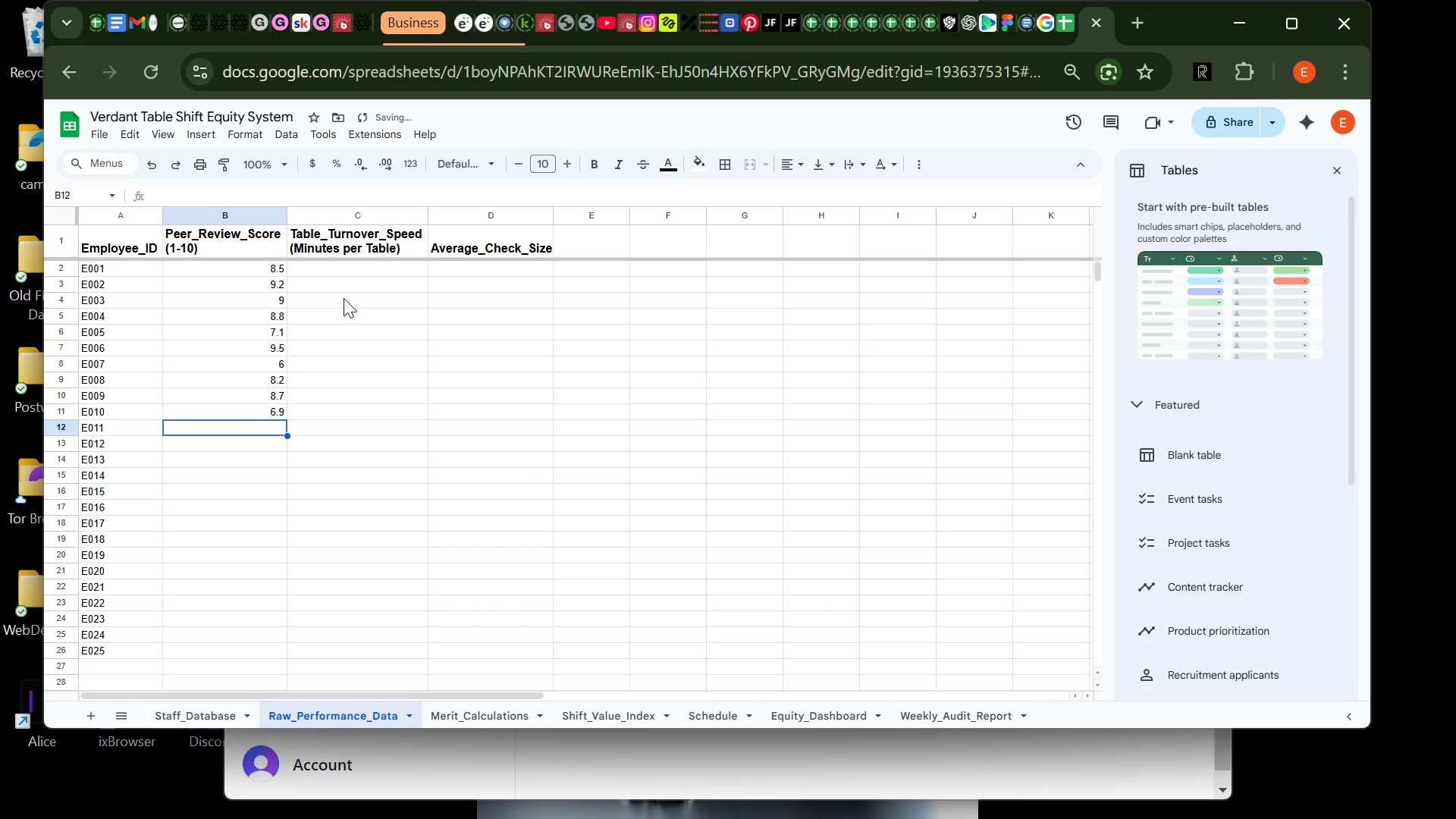 
key(7)
 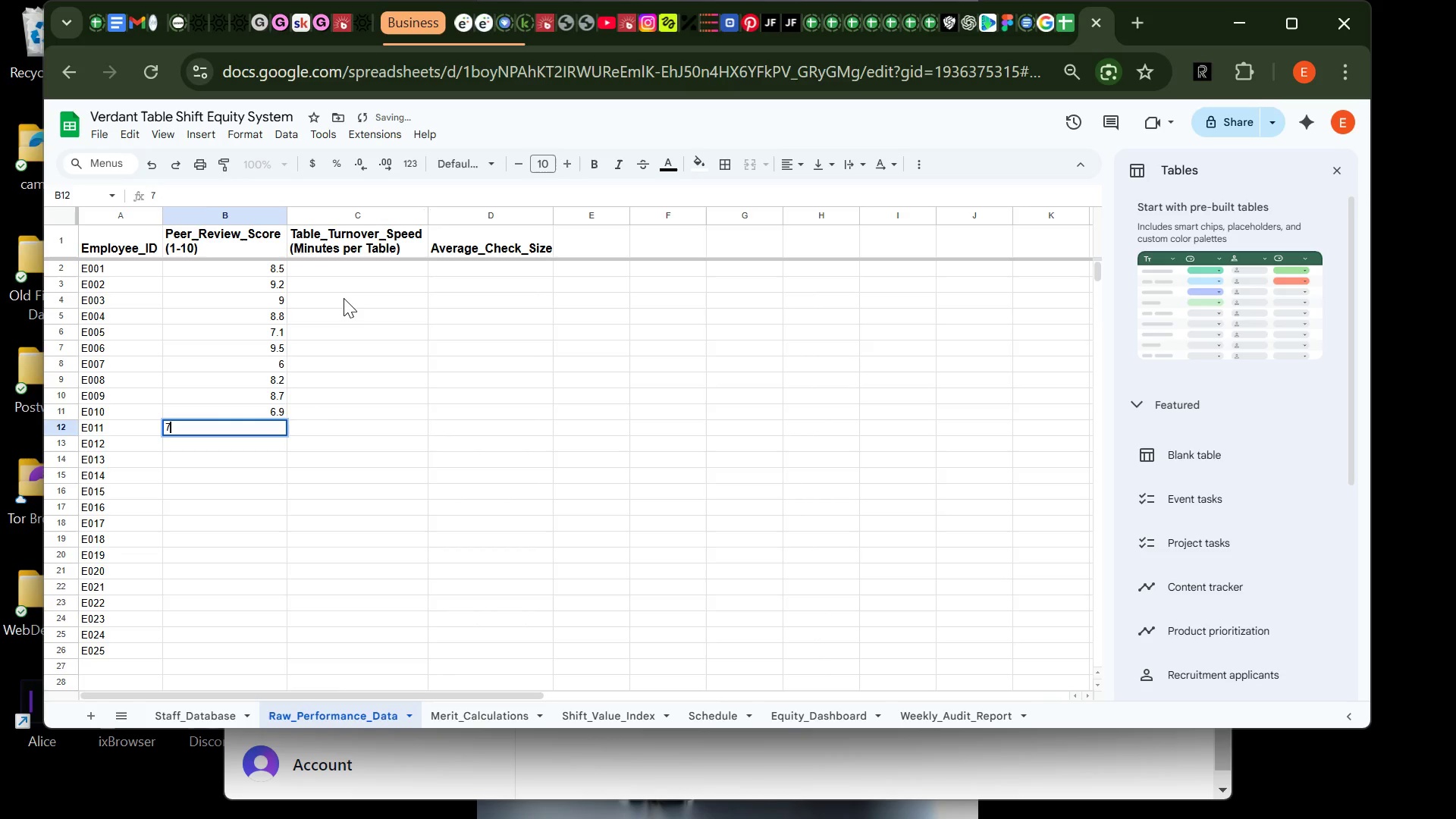 
key(Period)
 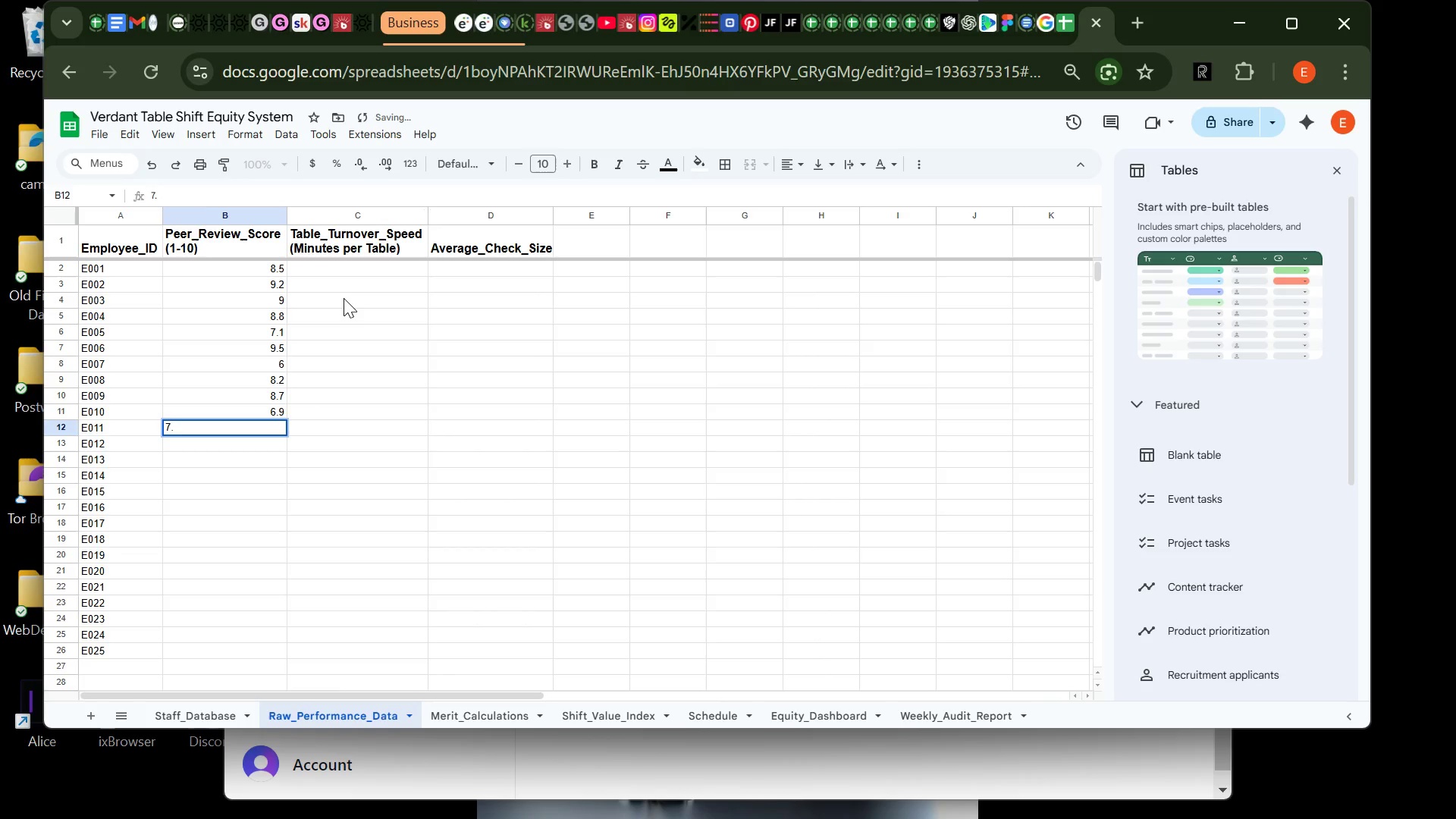 
key(8)
 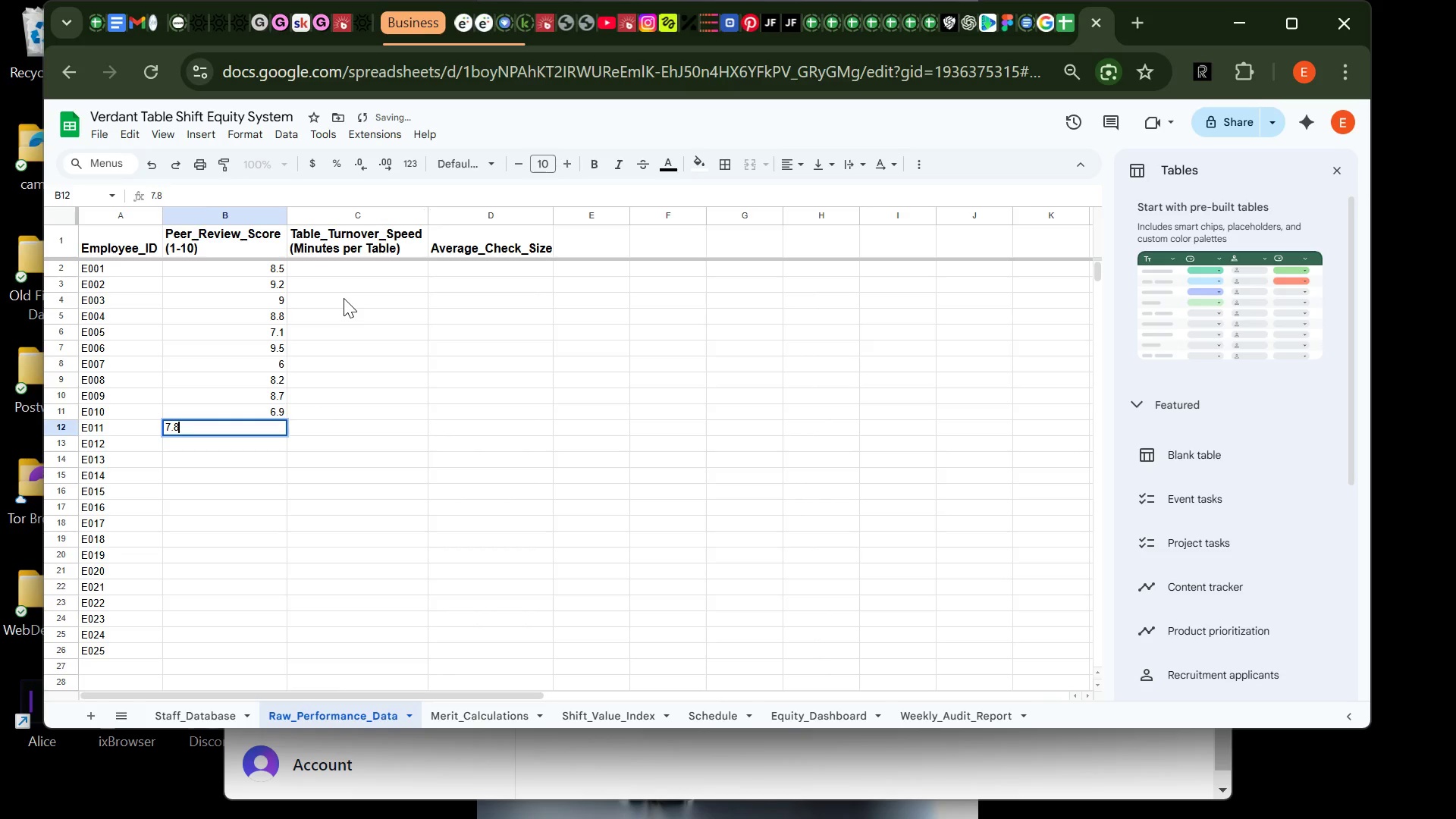 
key(Enter)
 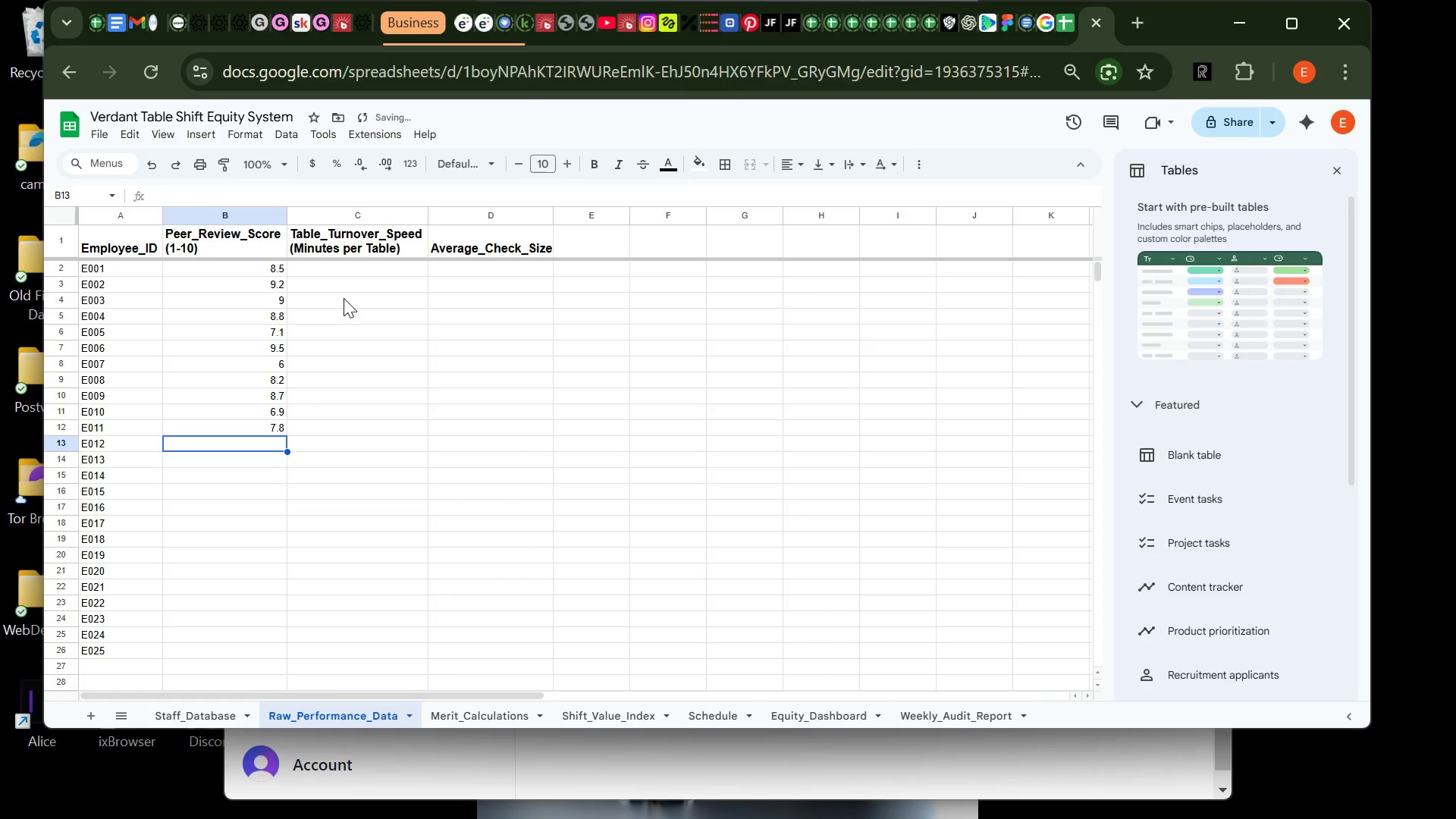 
key(7)
 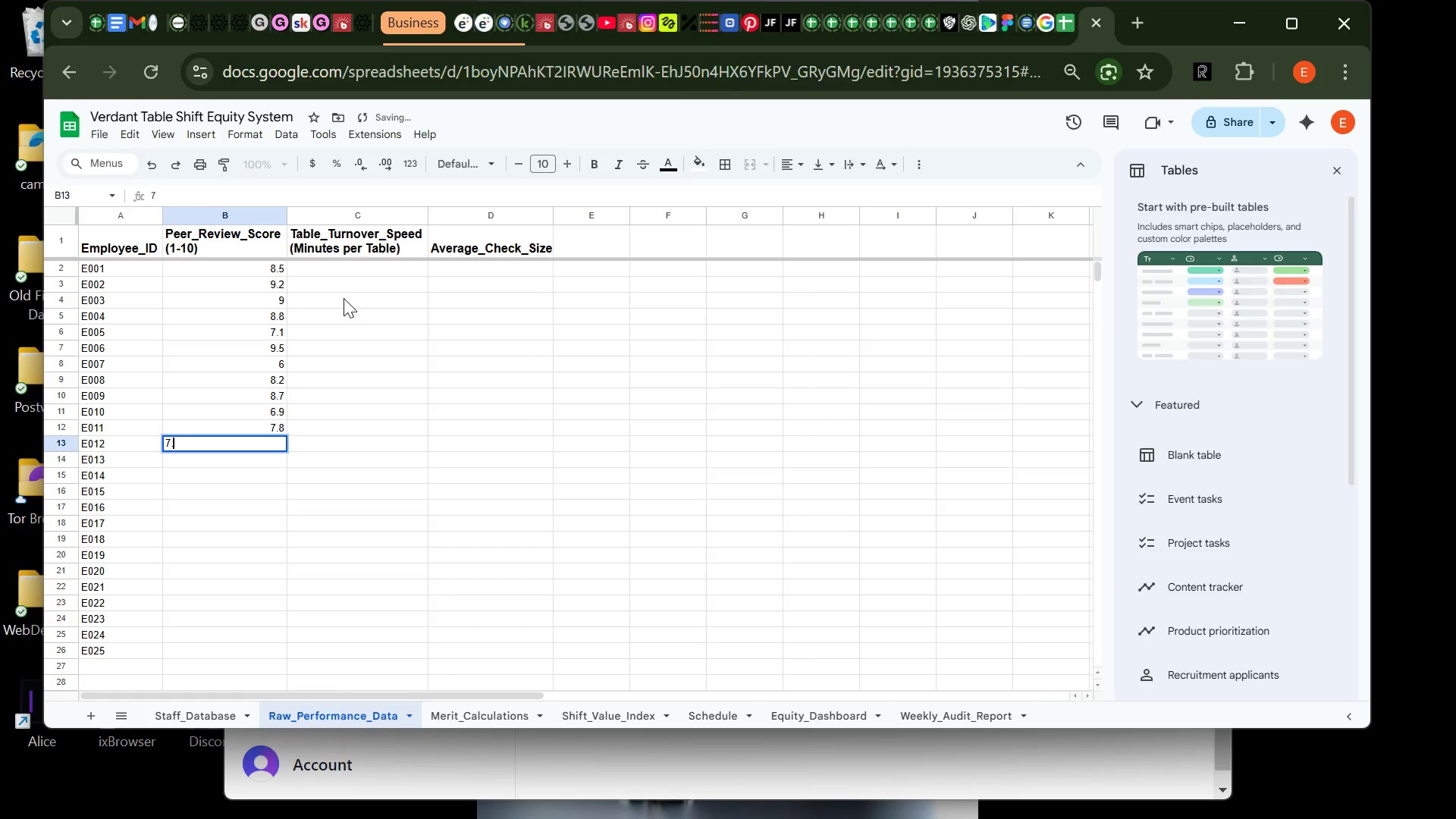 
key(Period)
 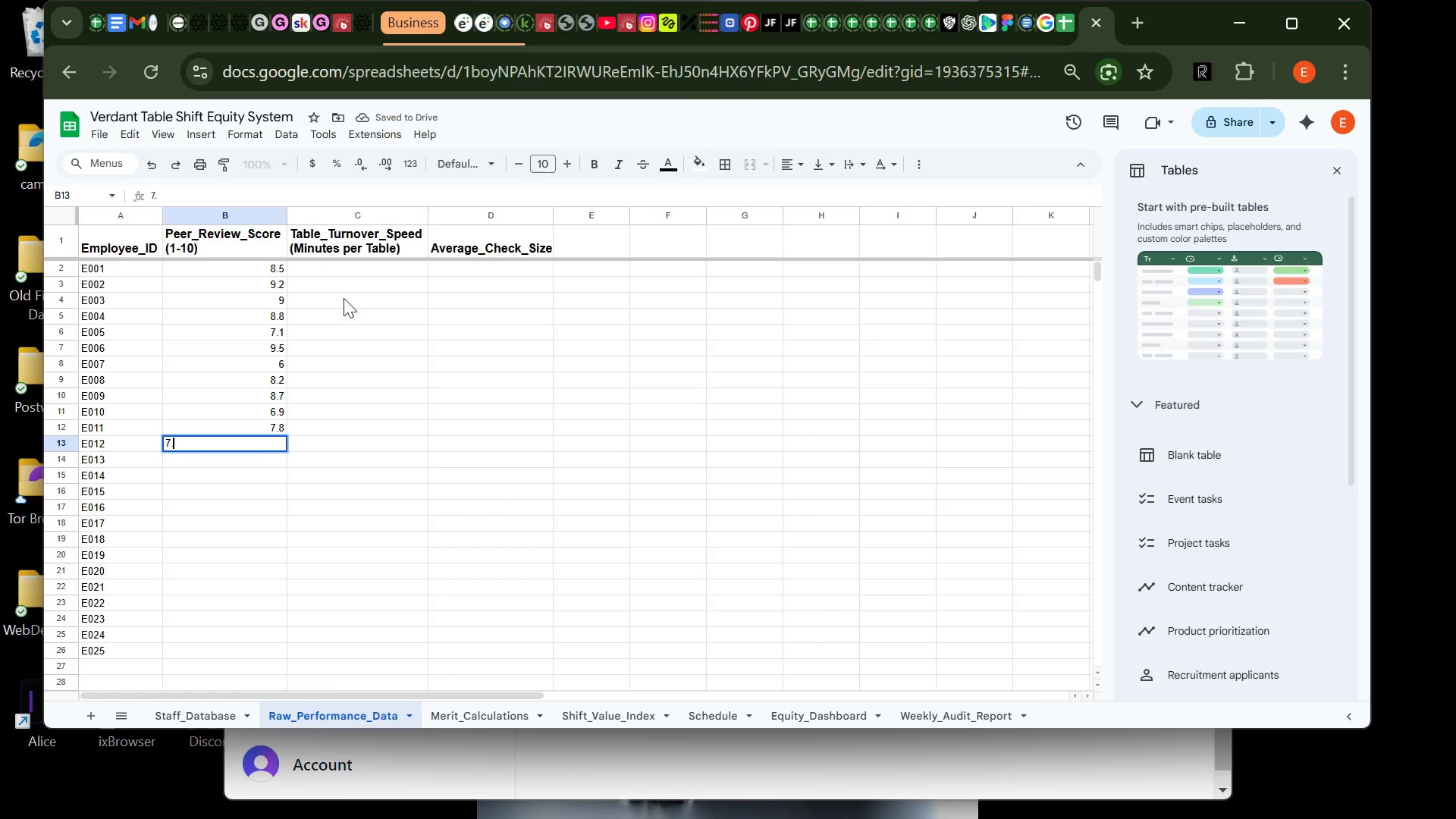 
key(5)
 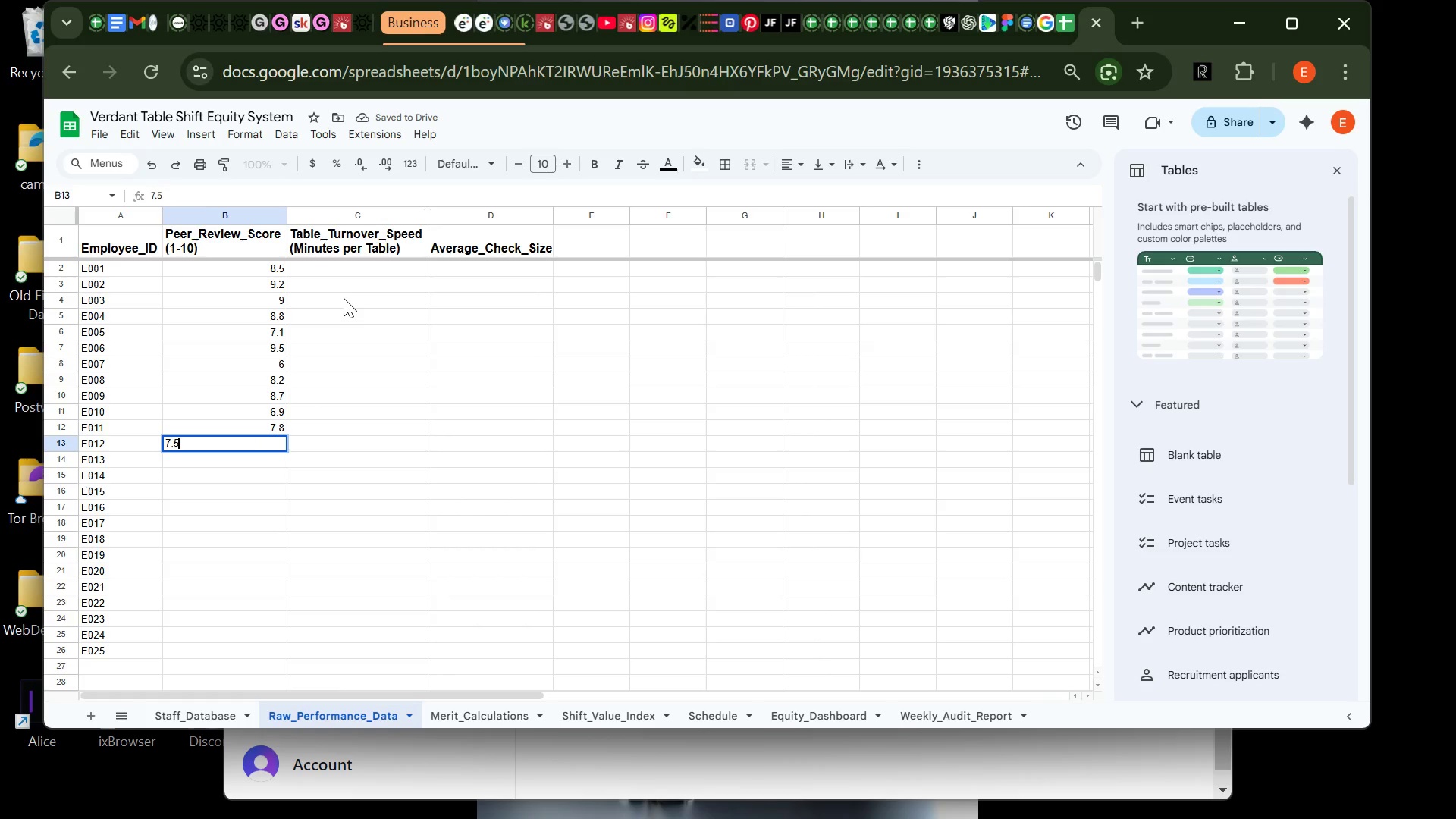 
key(Enter)
 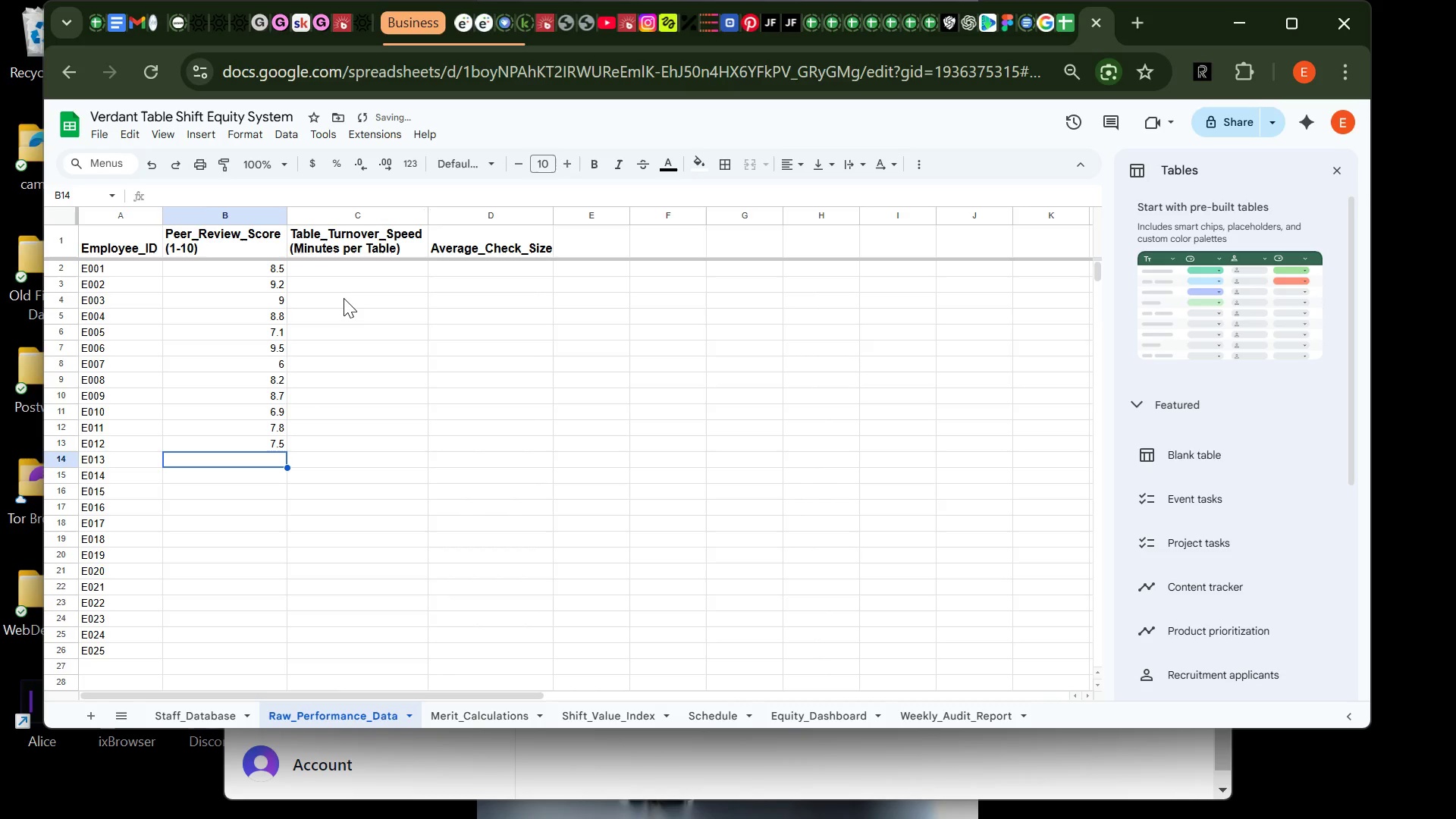 
key(8)
 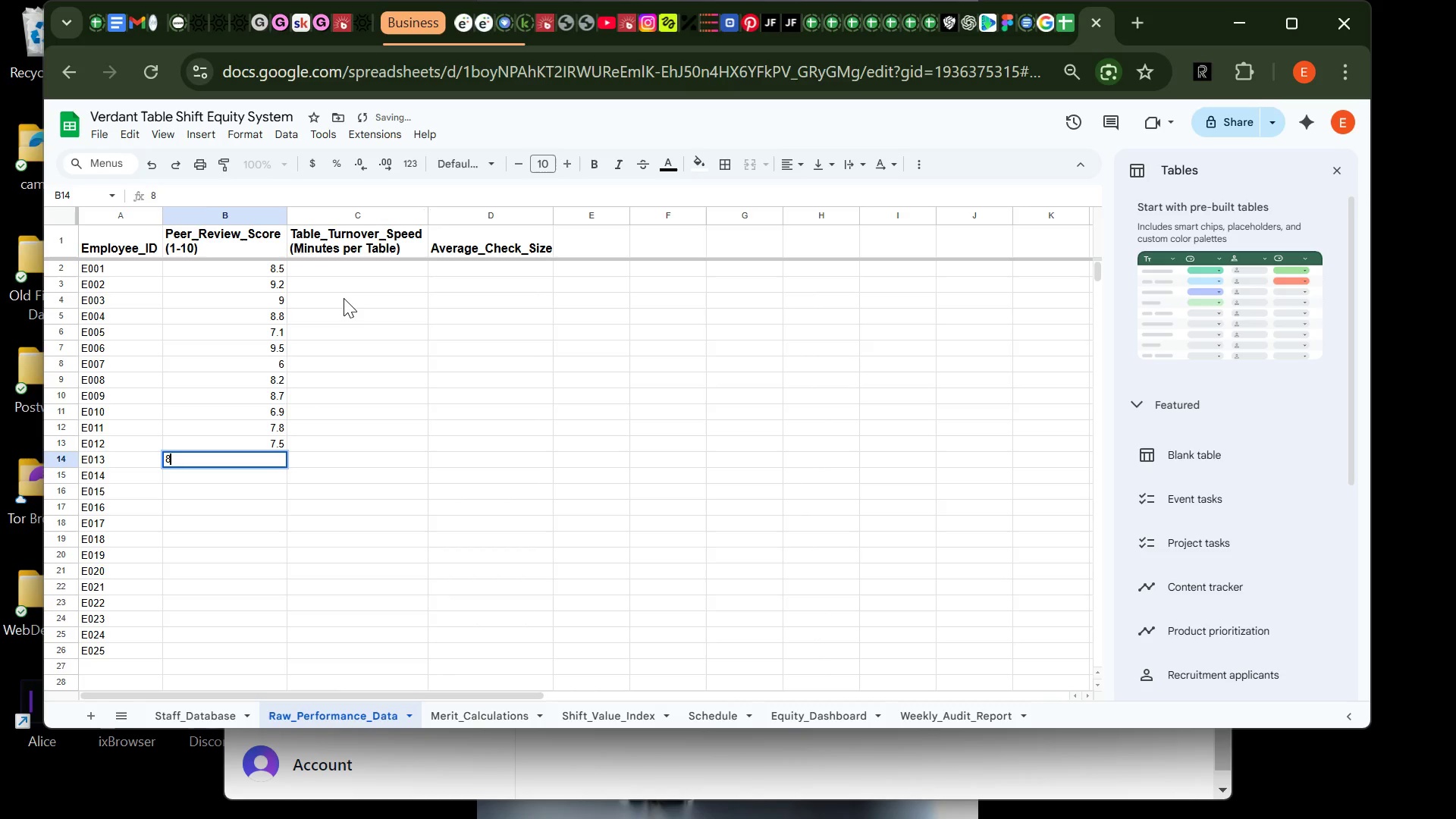 
key(Period)
 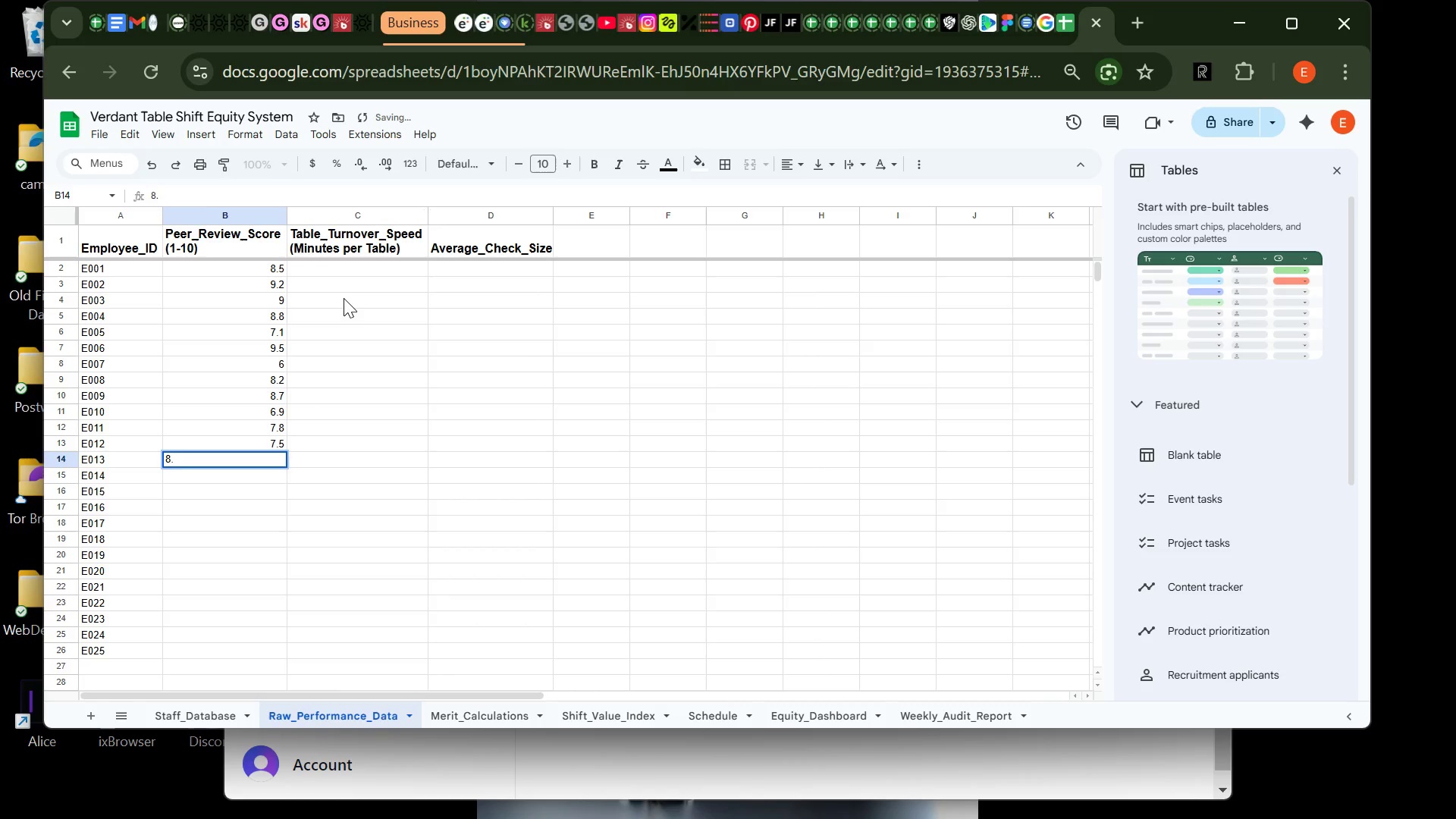 
key(9)
 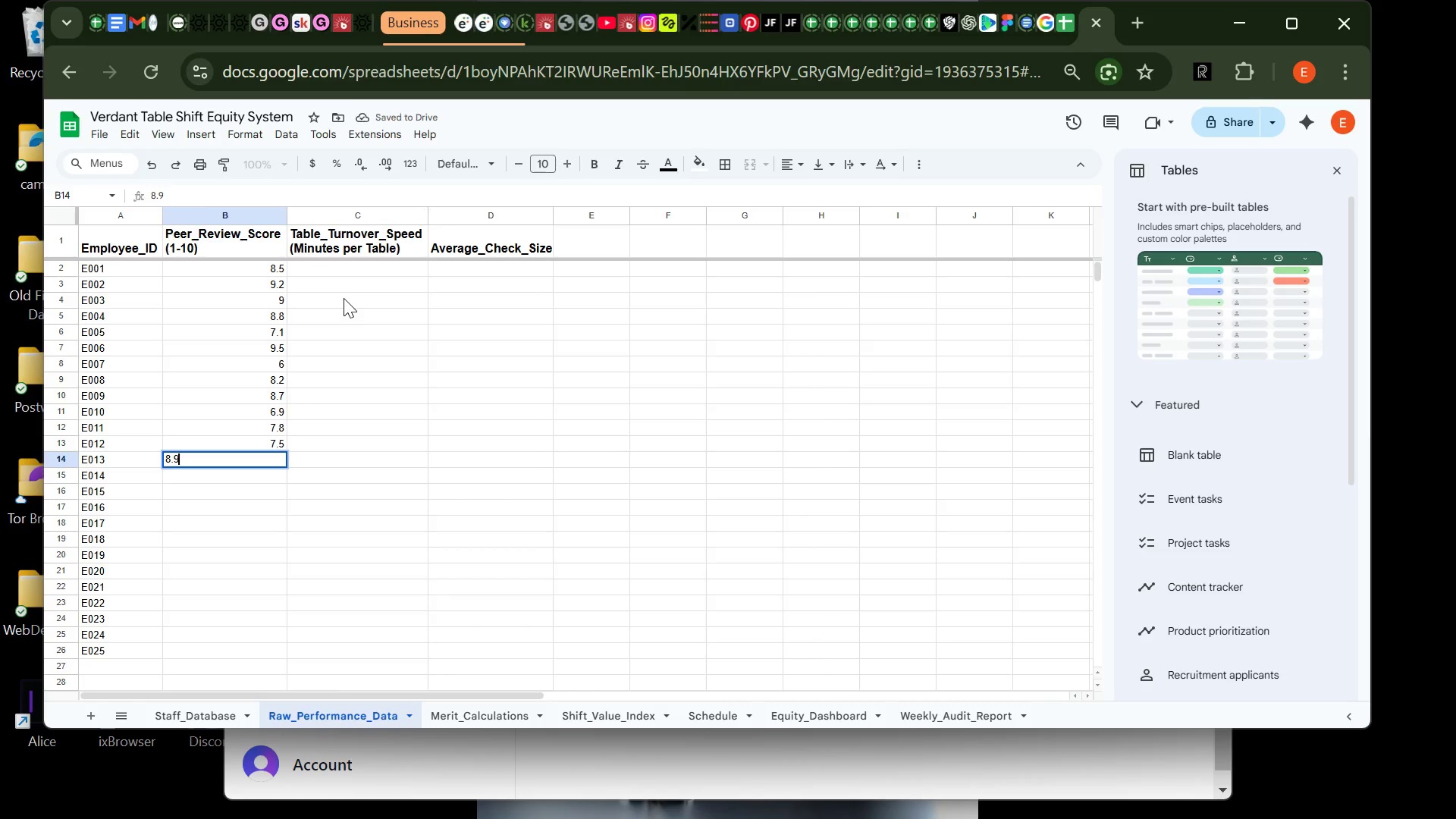 
key(Enter)
 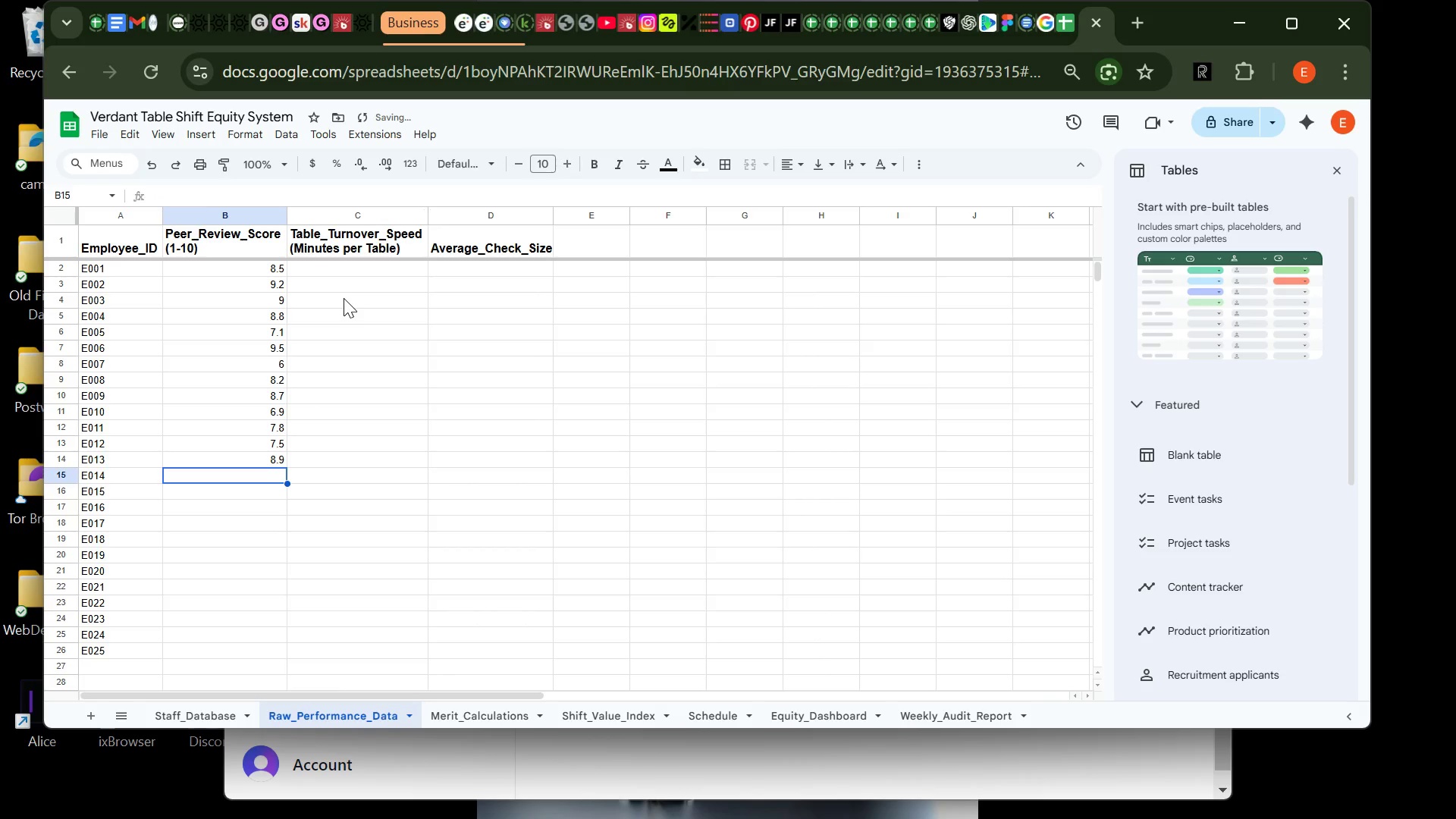 
key(9)
 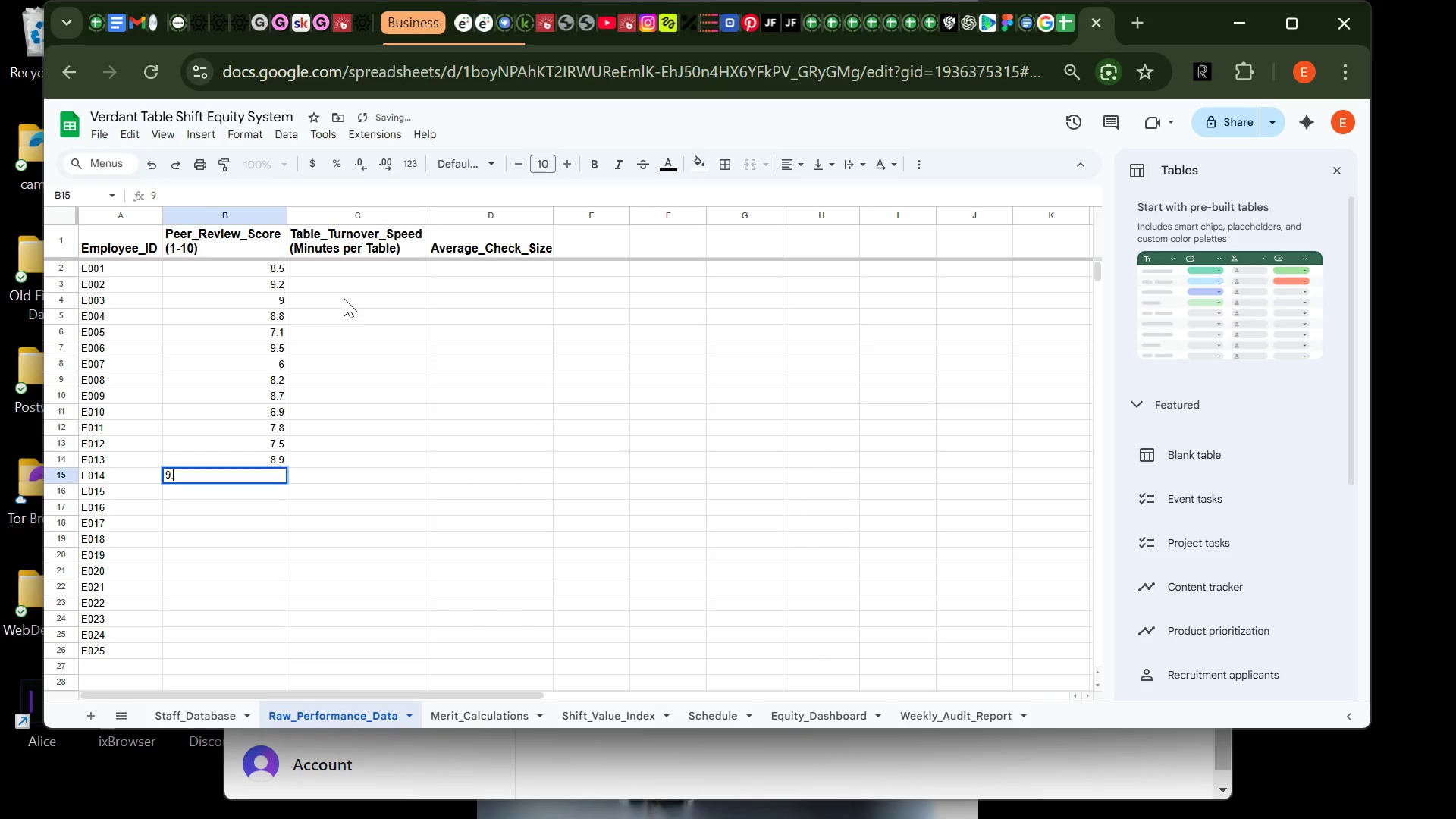 
key(Period)
 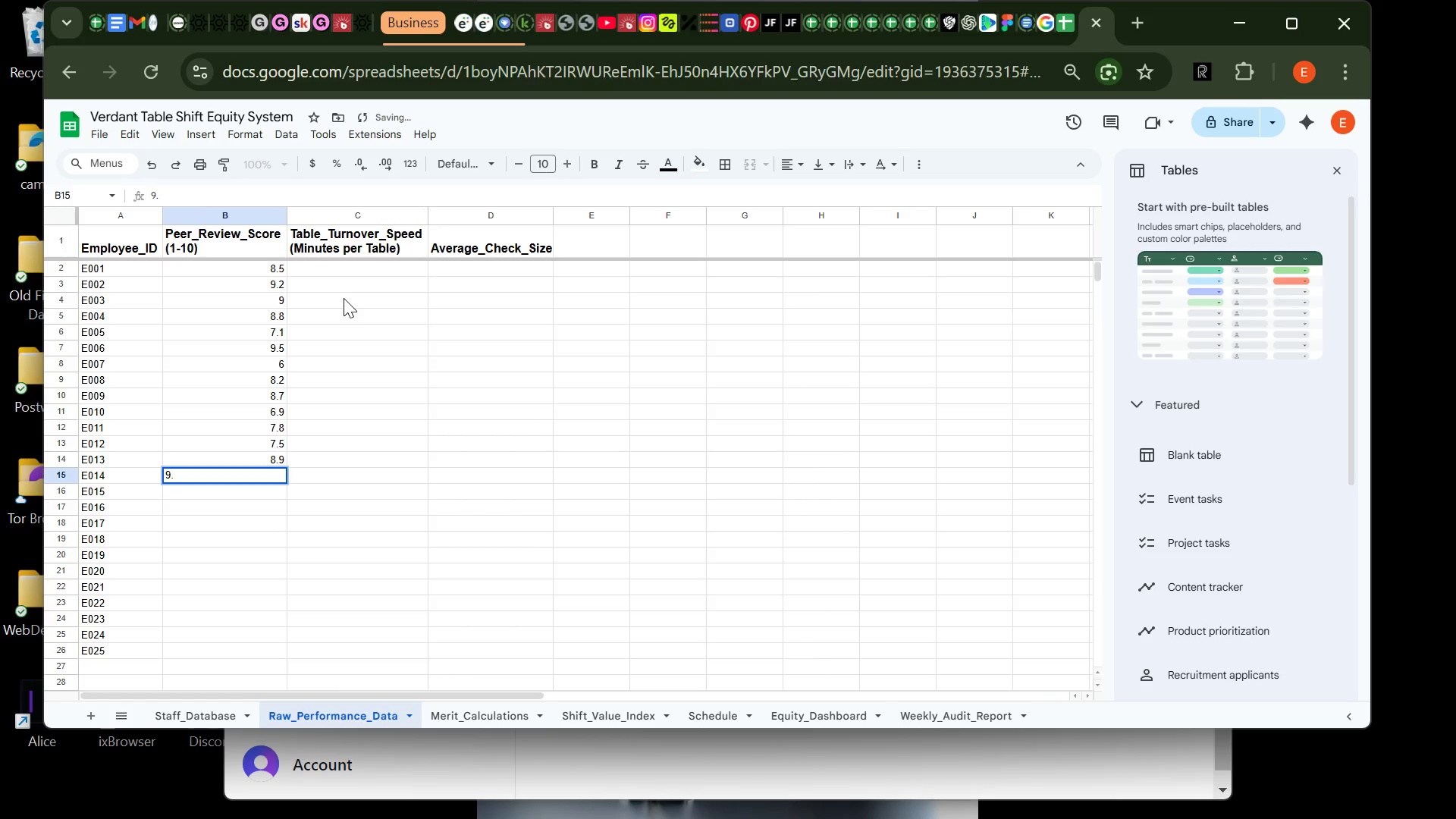 
key(4)
 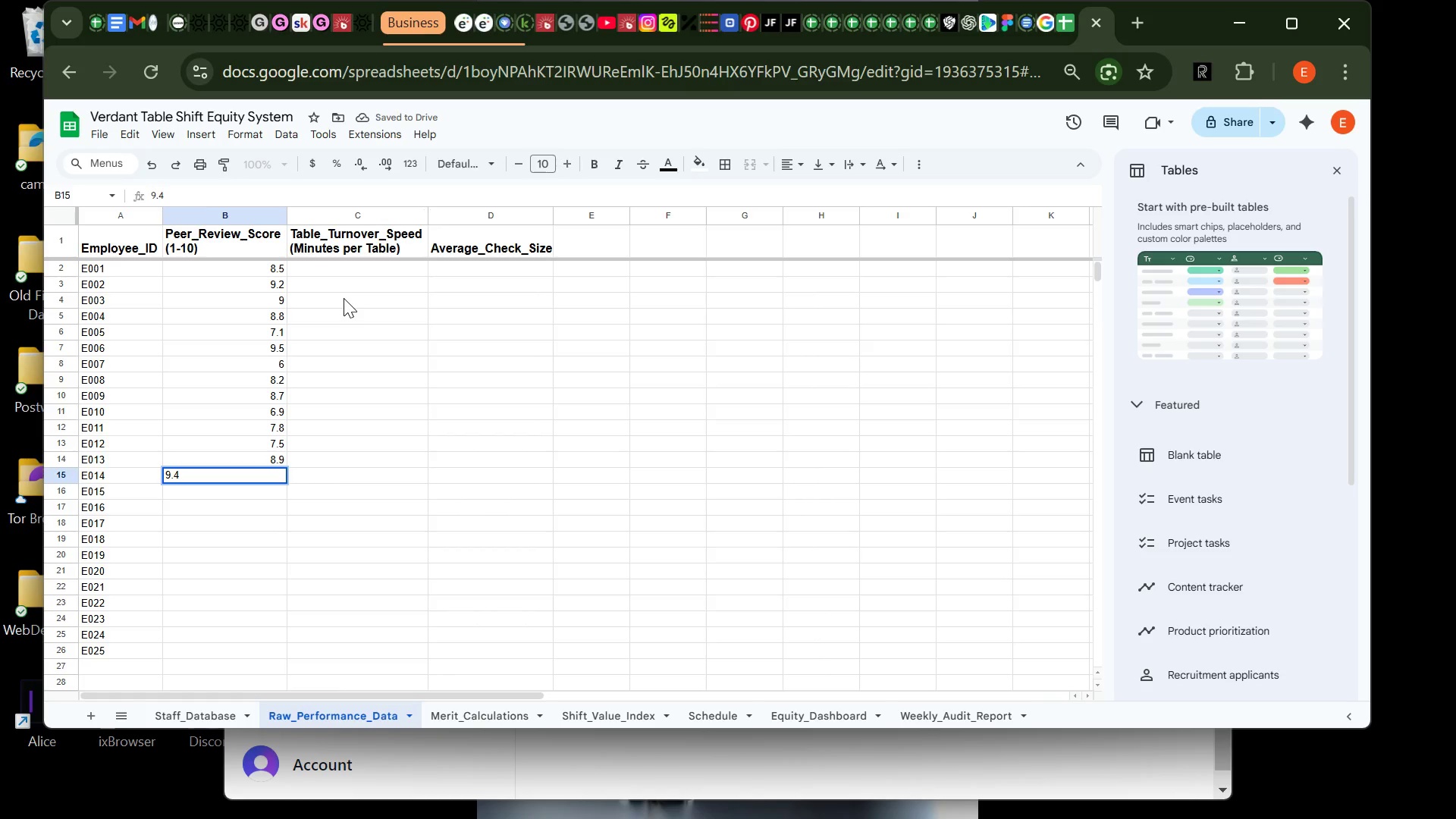 
key(Enter)
 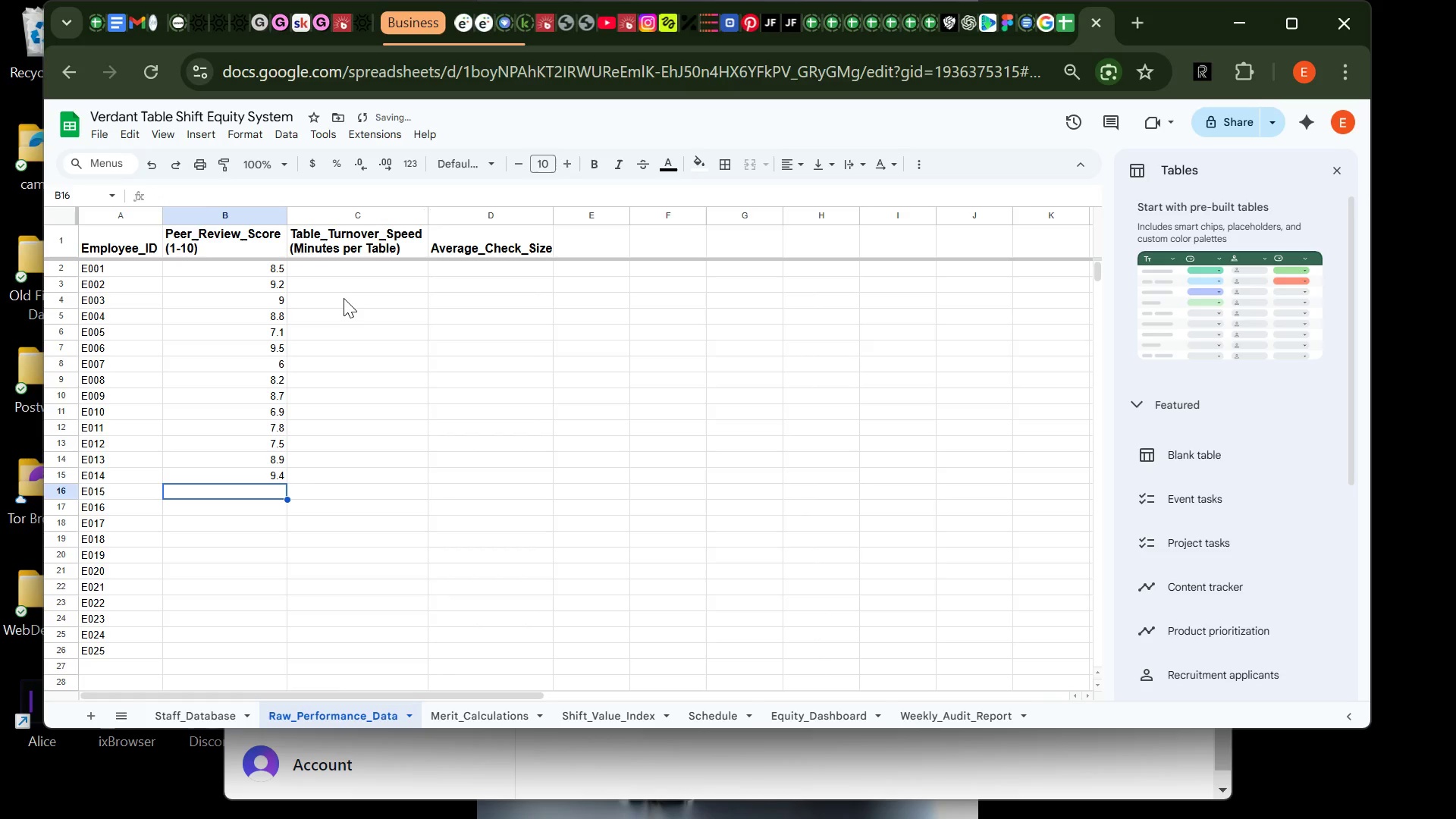 
key(Enter)
 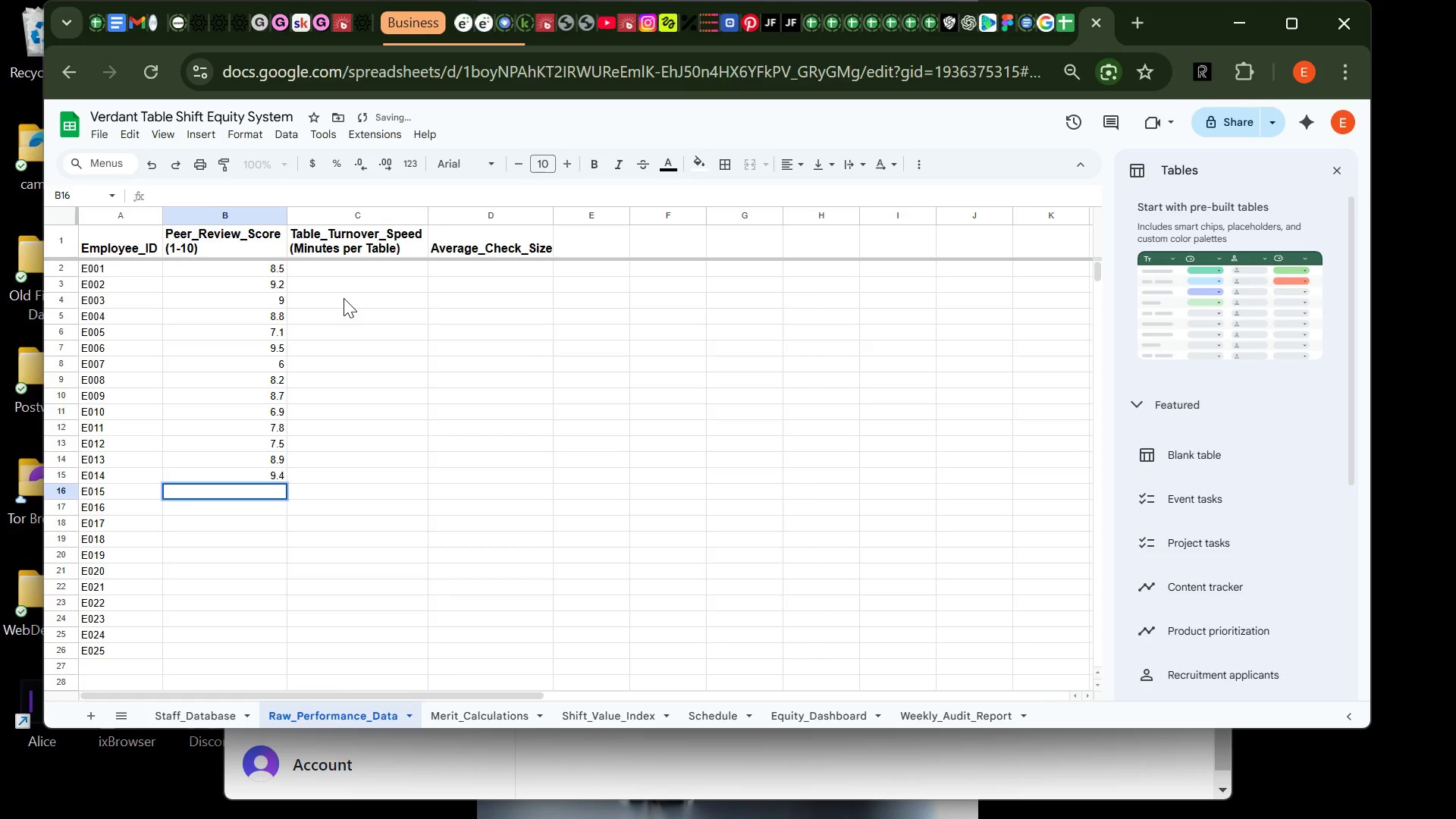 
key(8)
 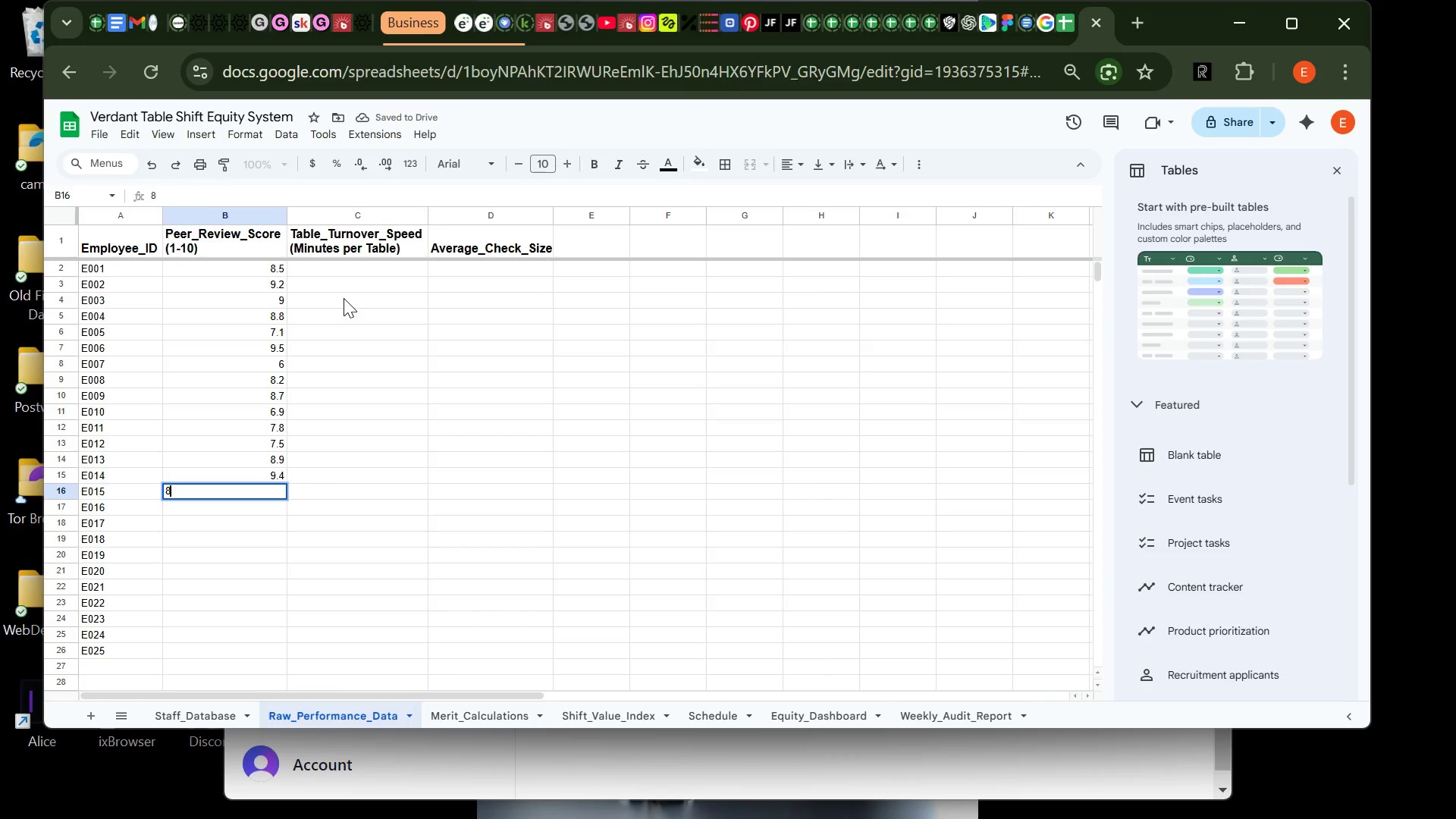 
key(Enter)
 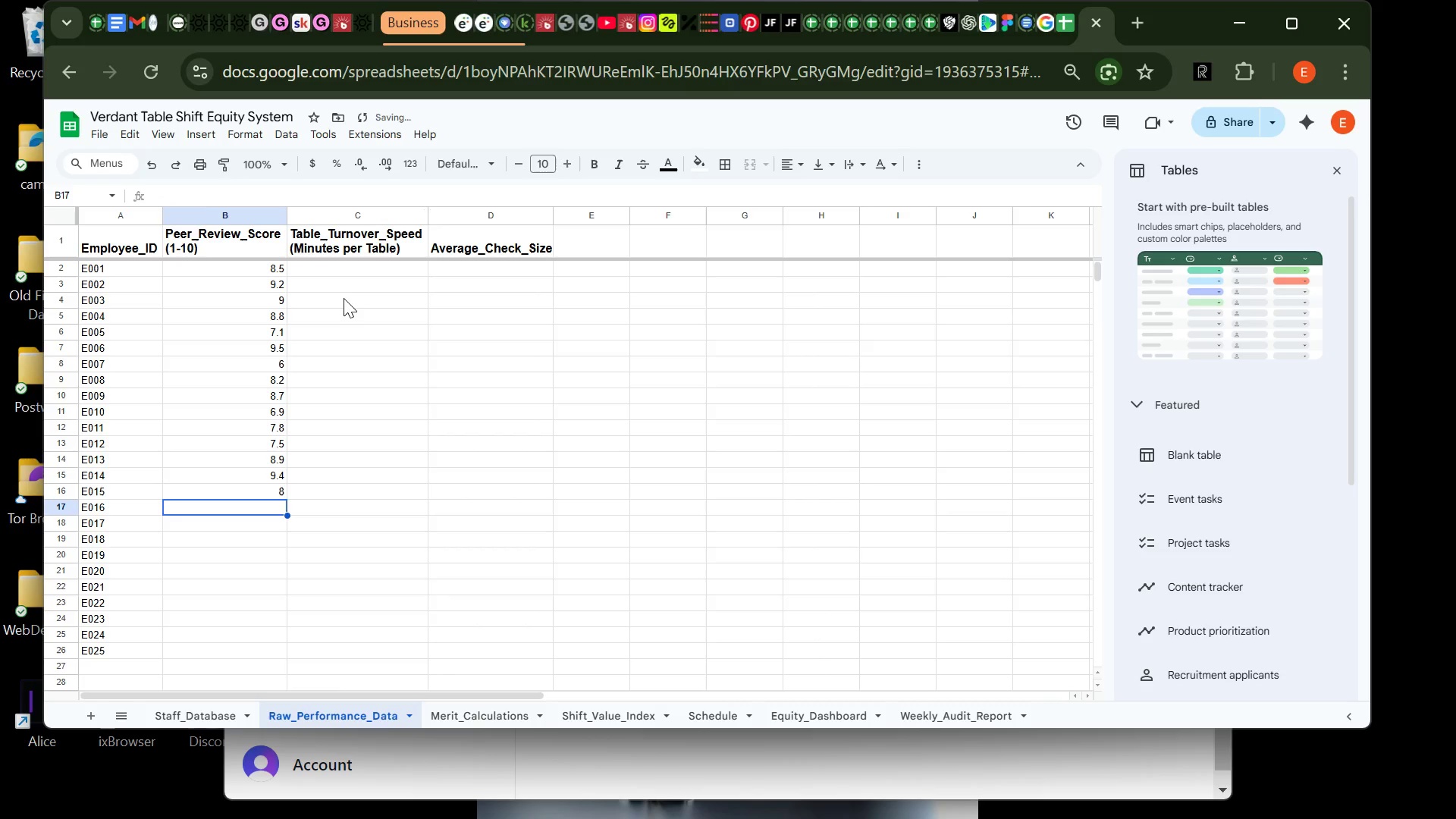 
key(7)
 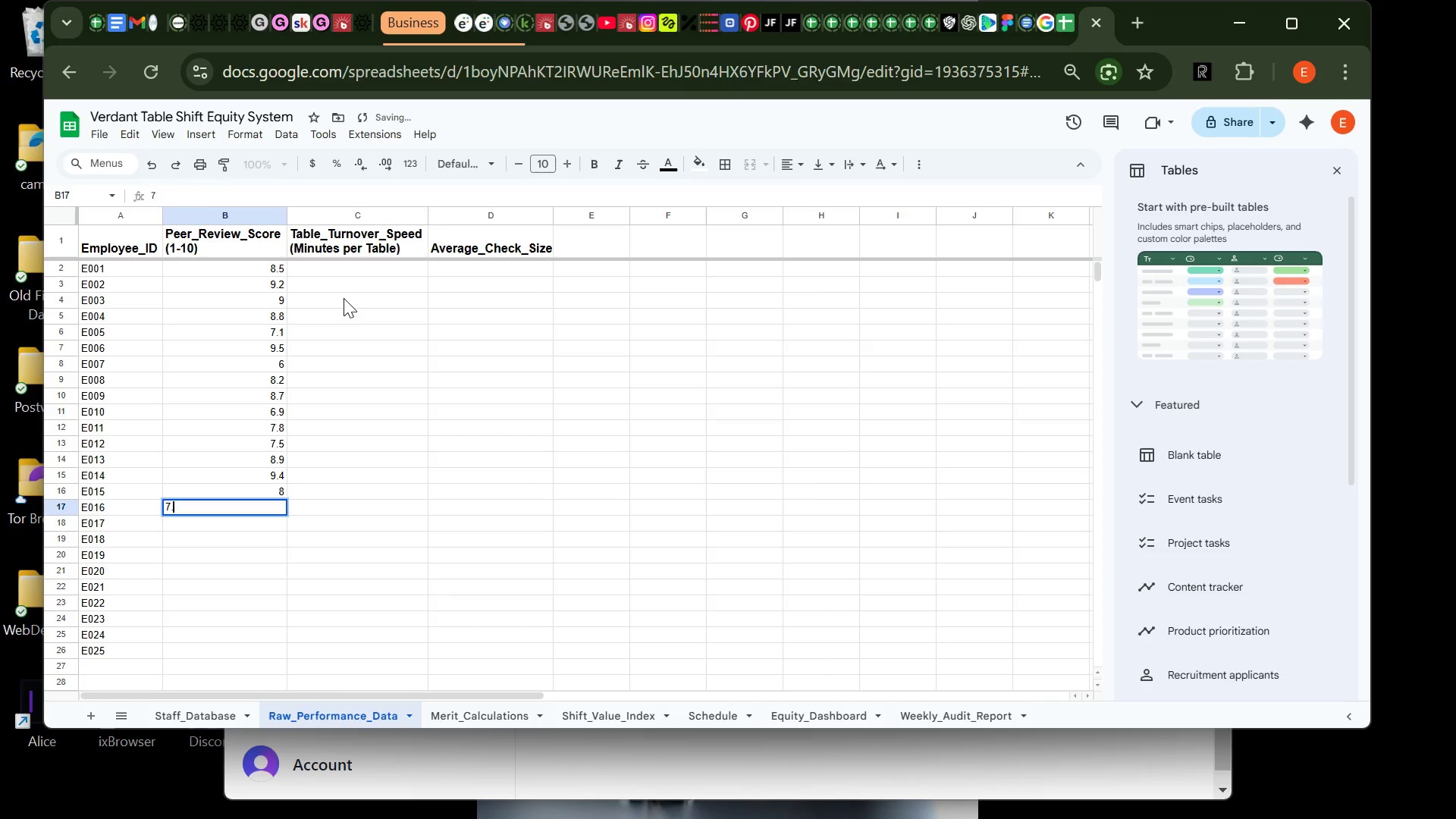 
key(Period)
 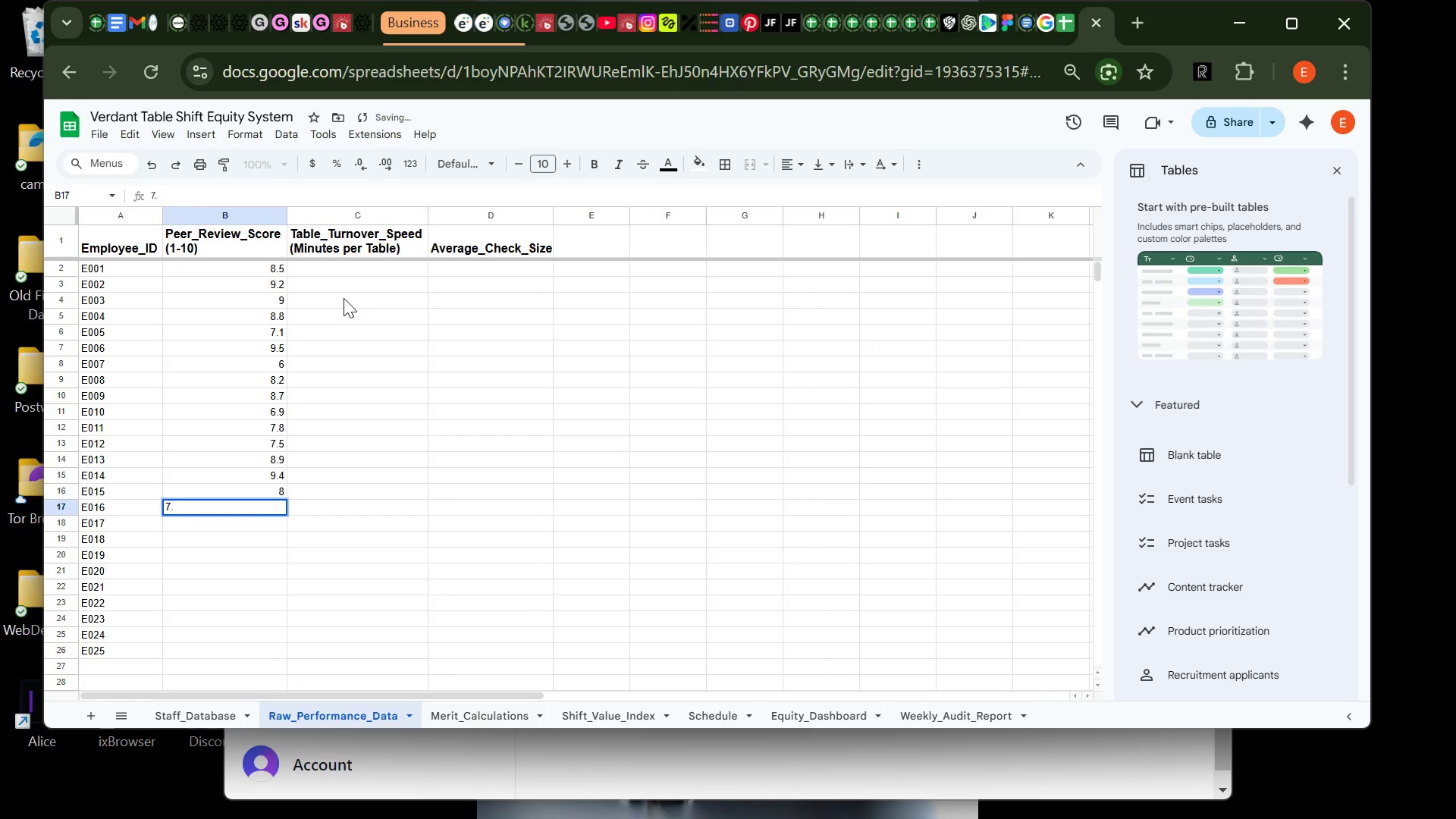 
key(5)
 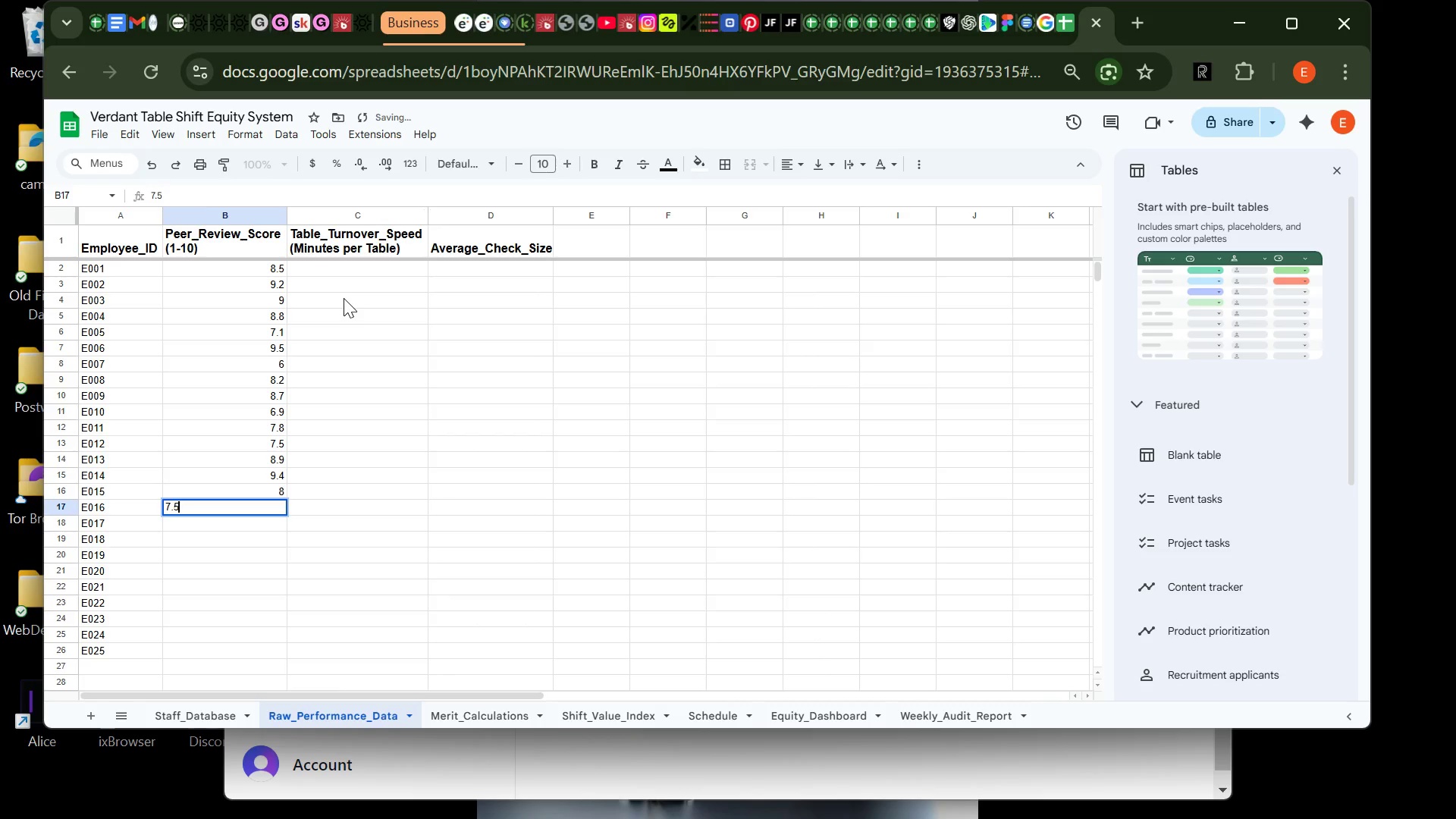 
key(Enter)
 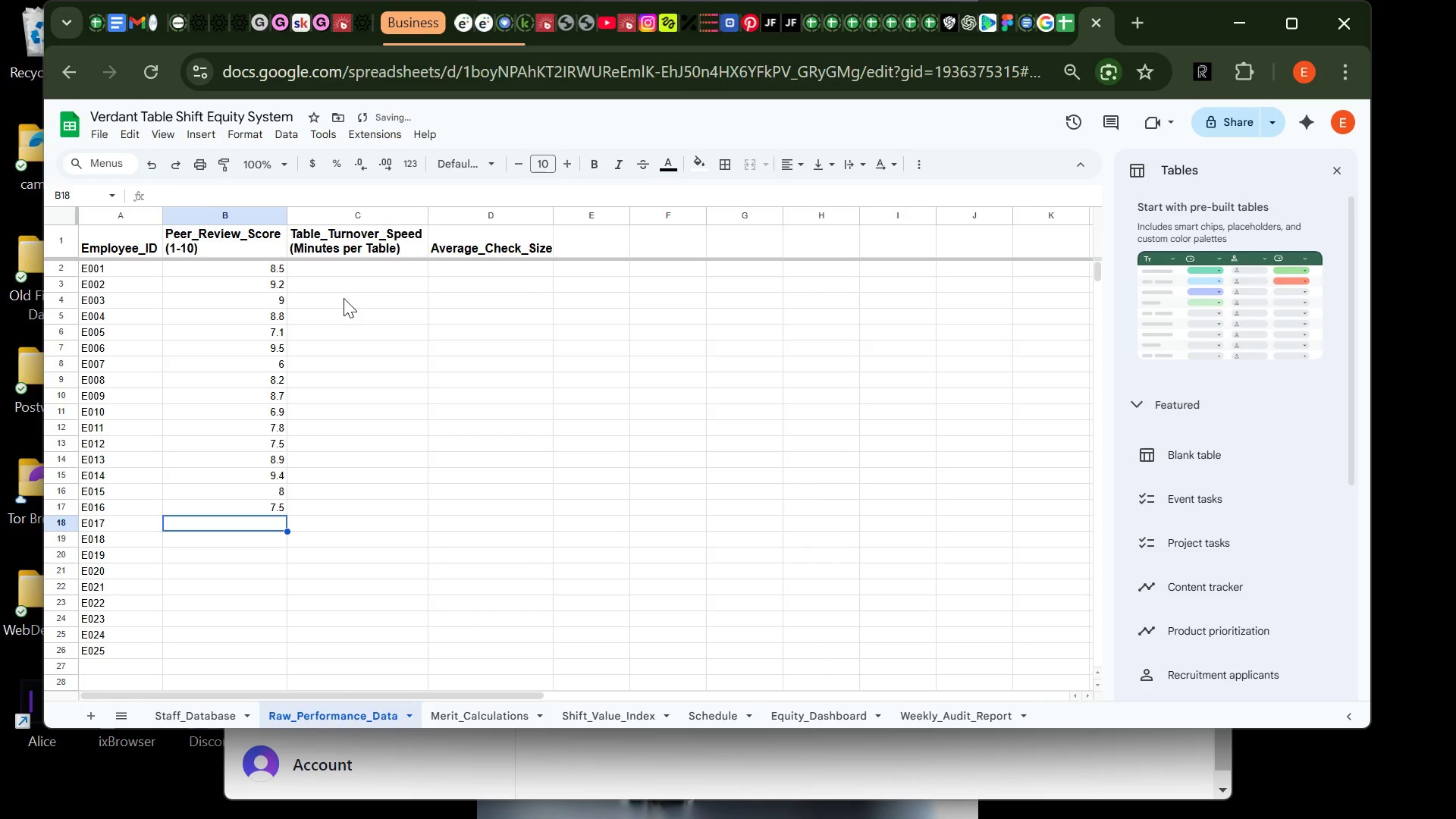 
key(7)
 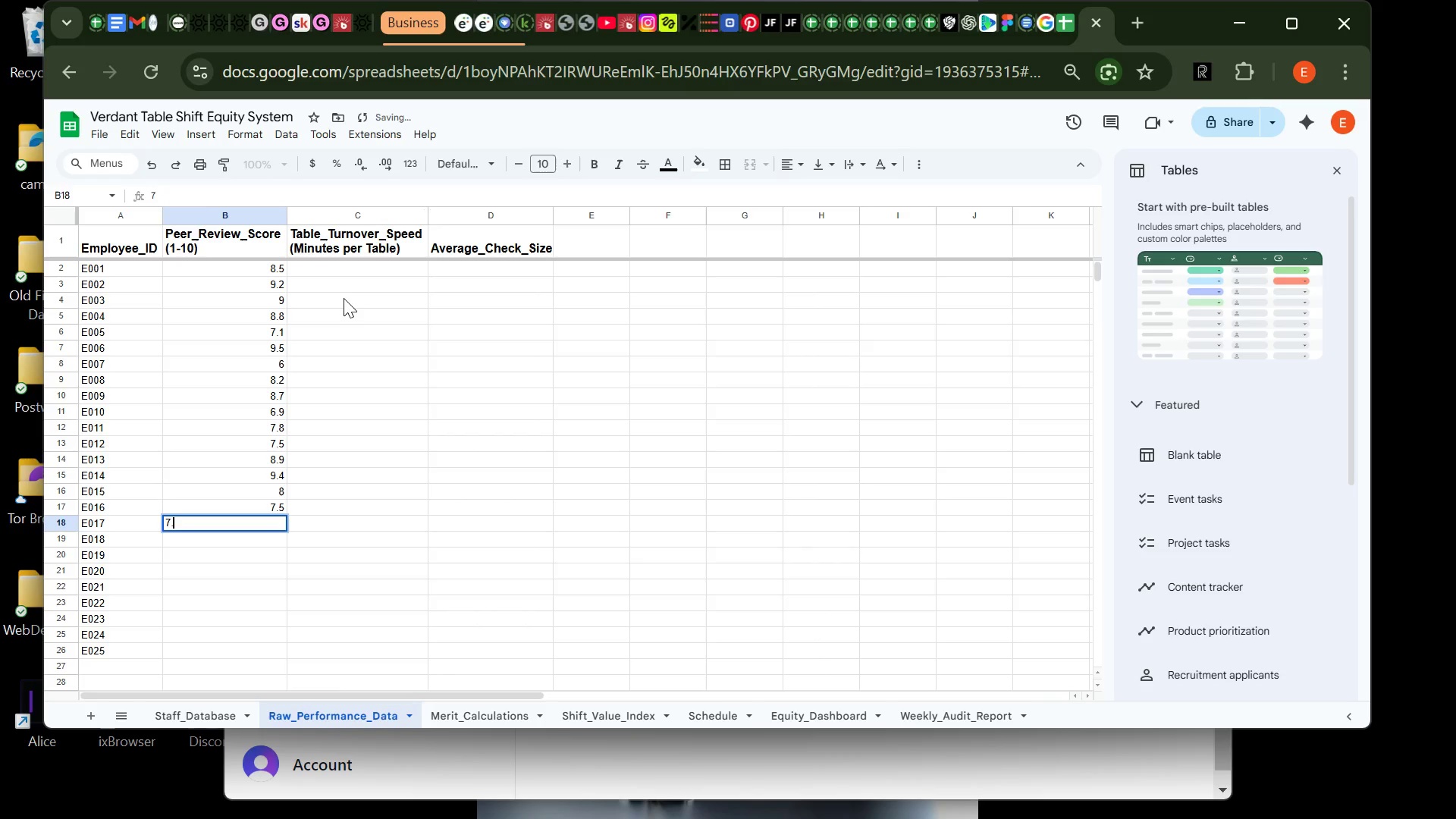 
key(Period)
 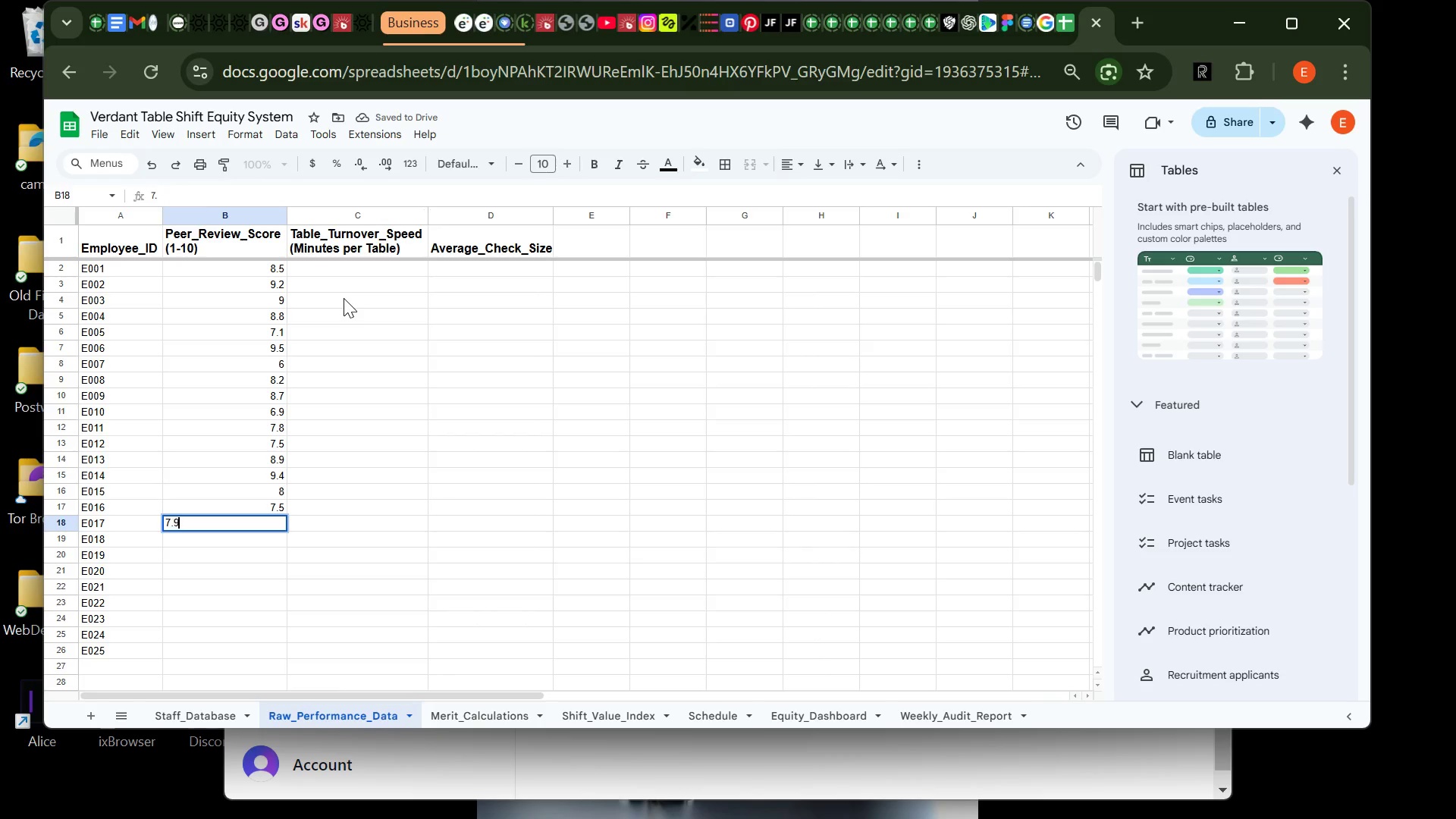 
key(9)
 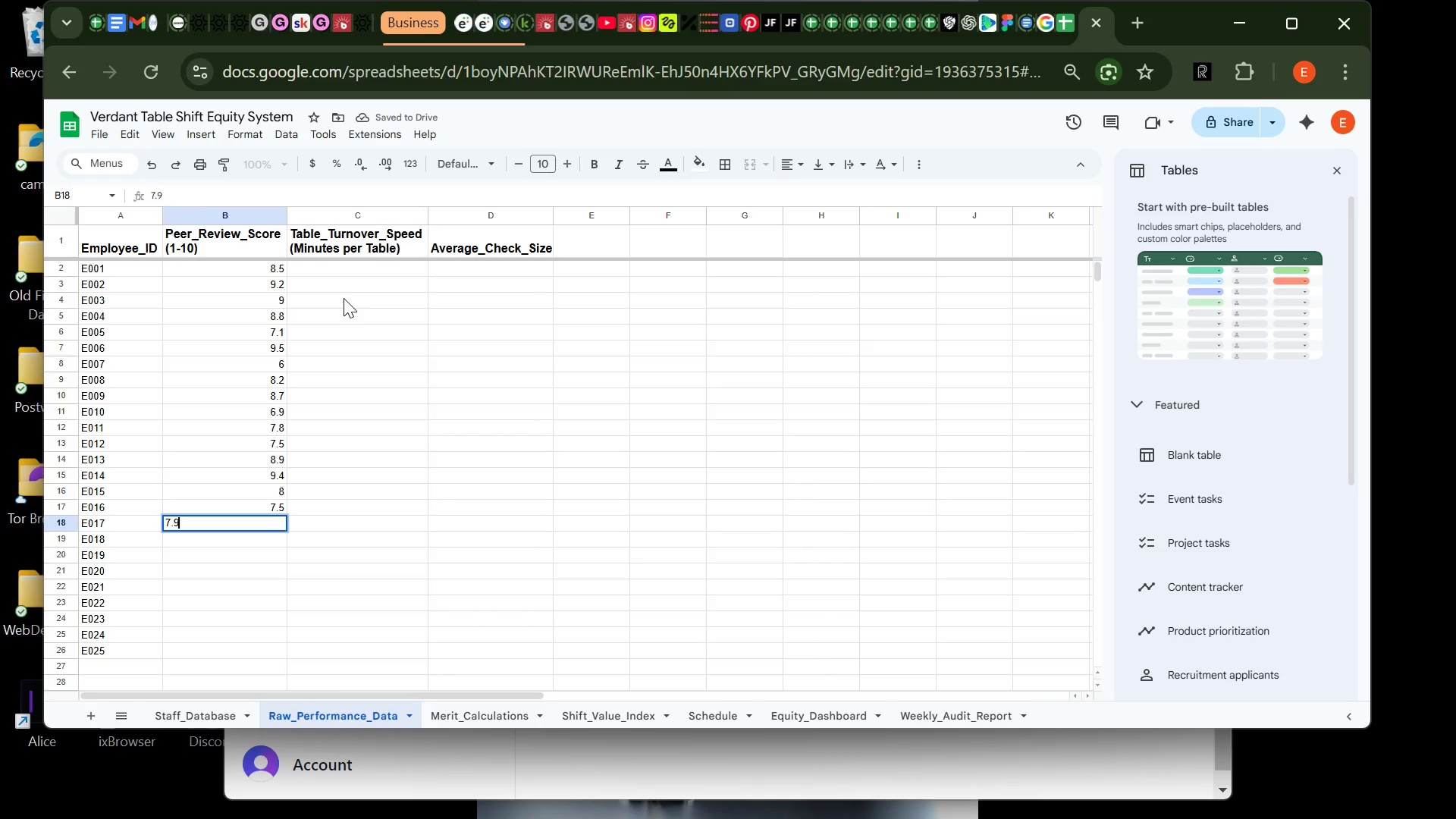 
key(Enter)
 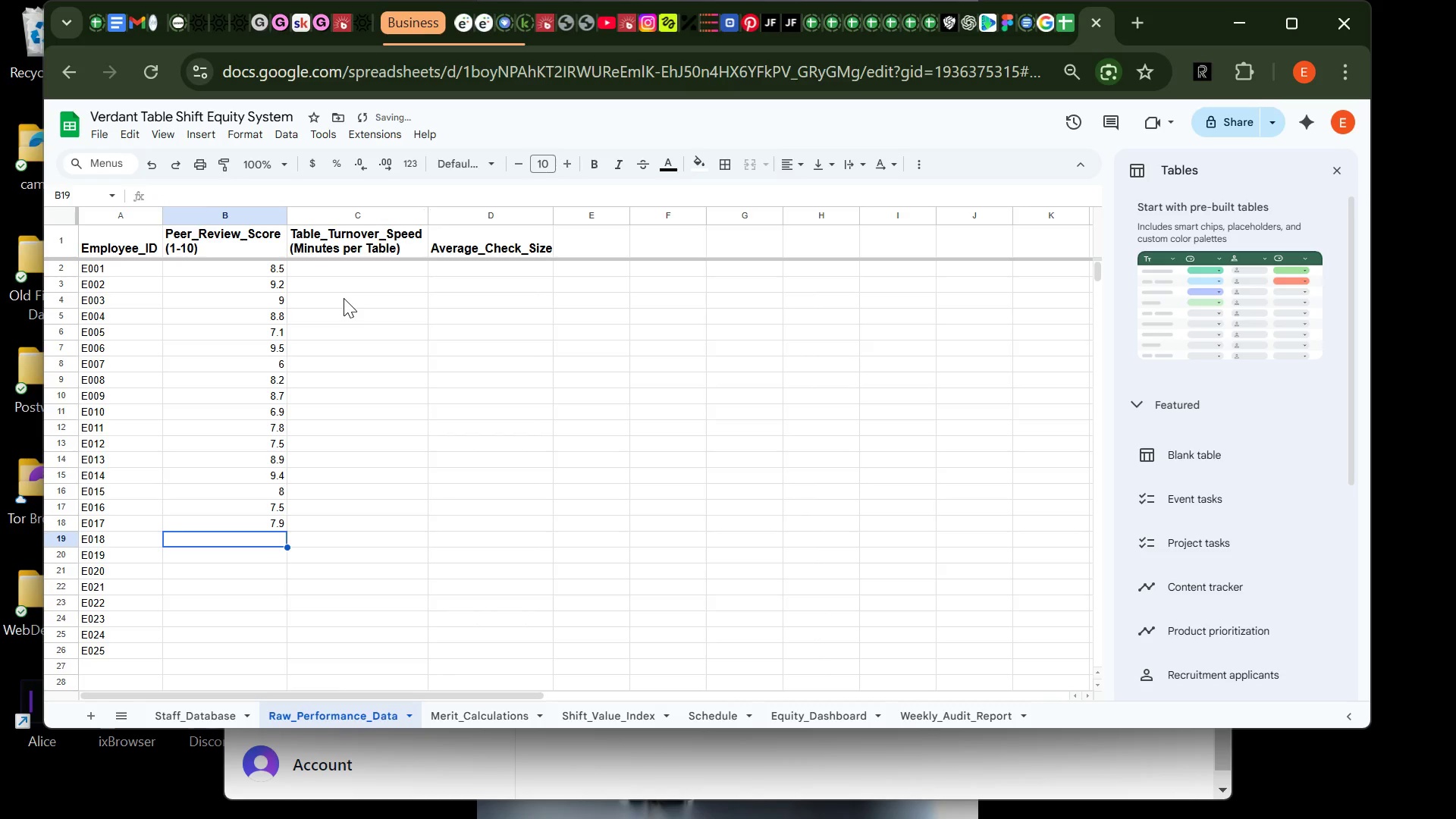 
key(8)
 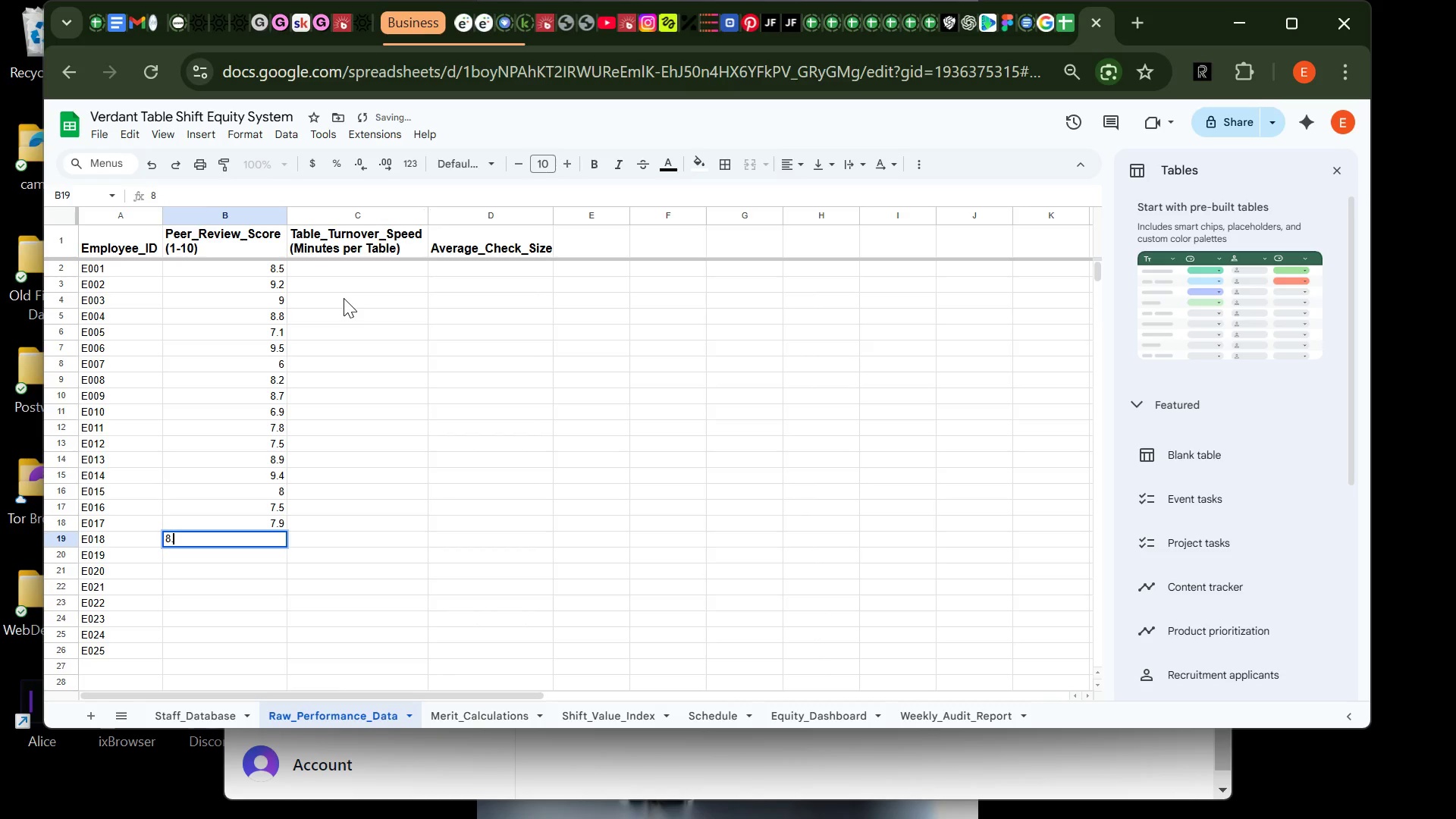 
key(Period)
 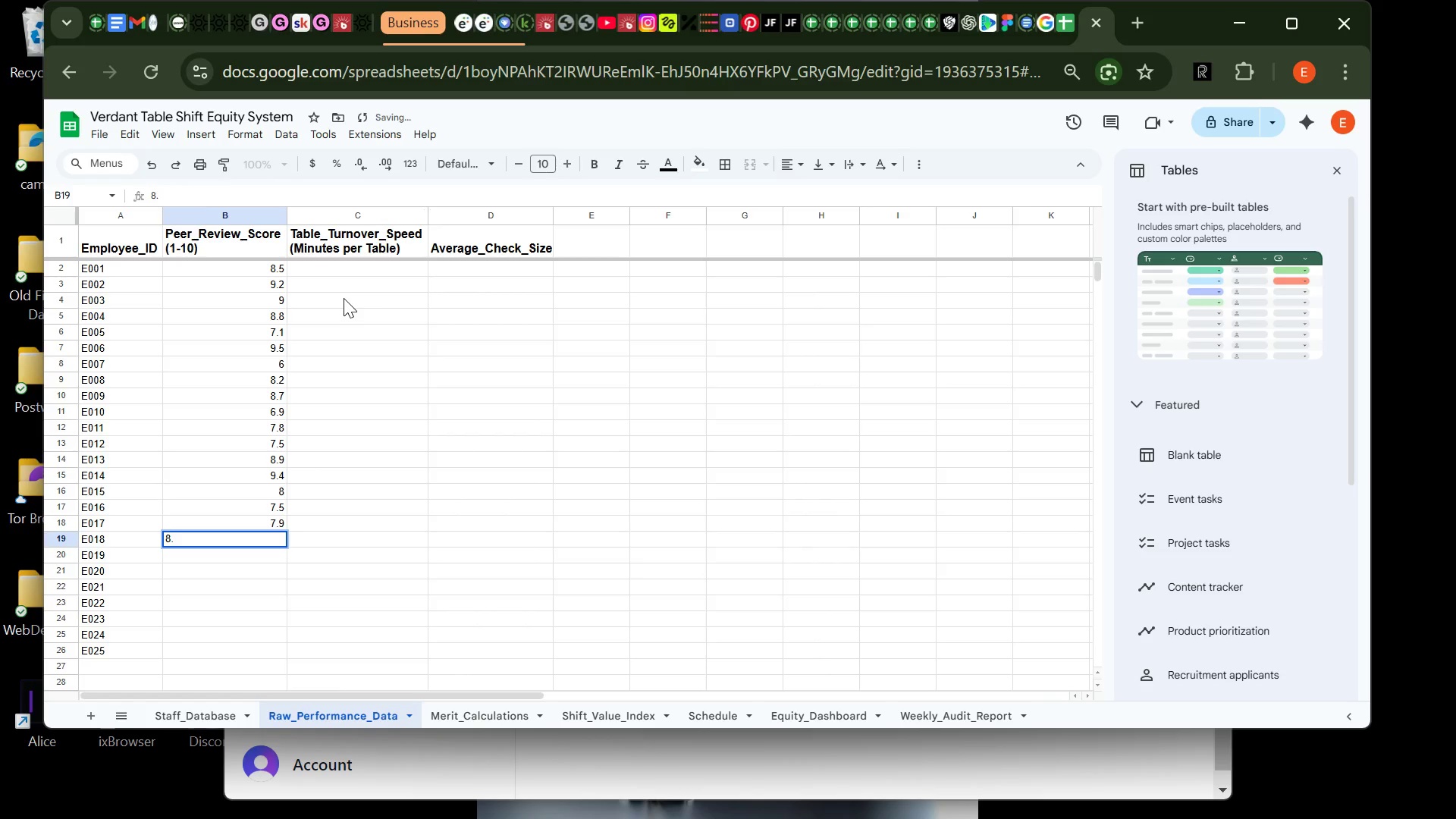 
key(3)
 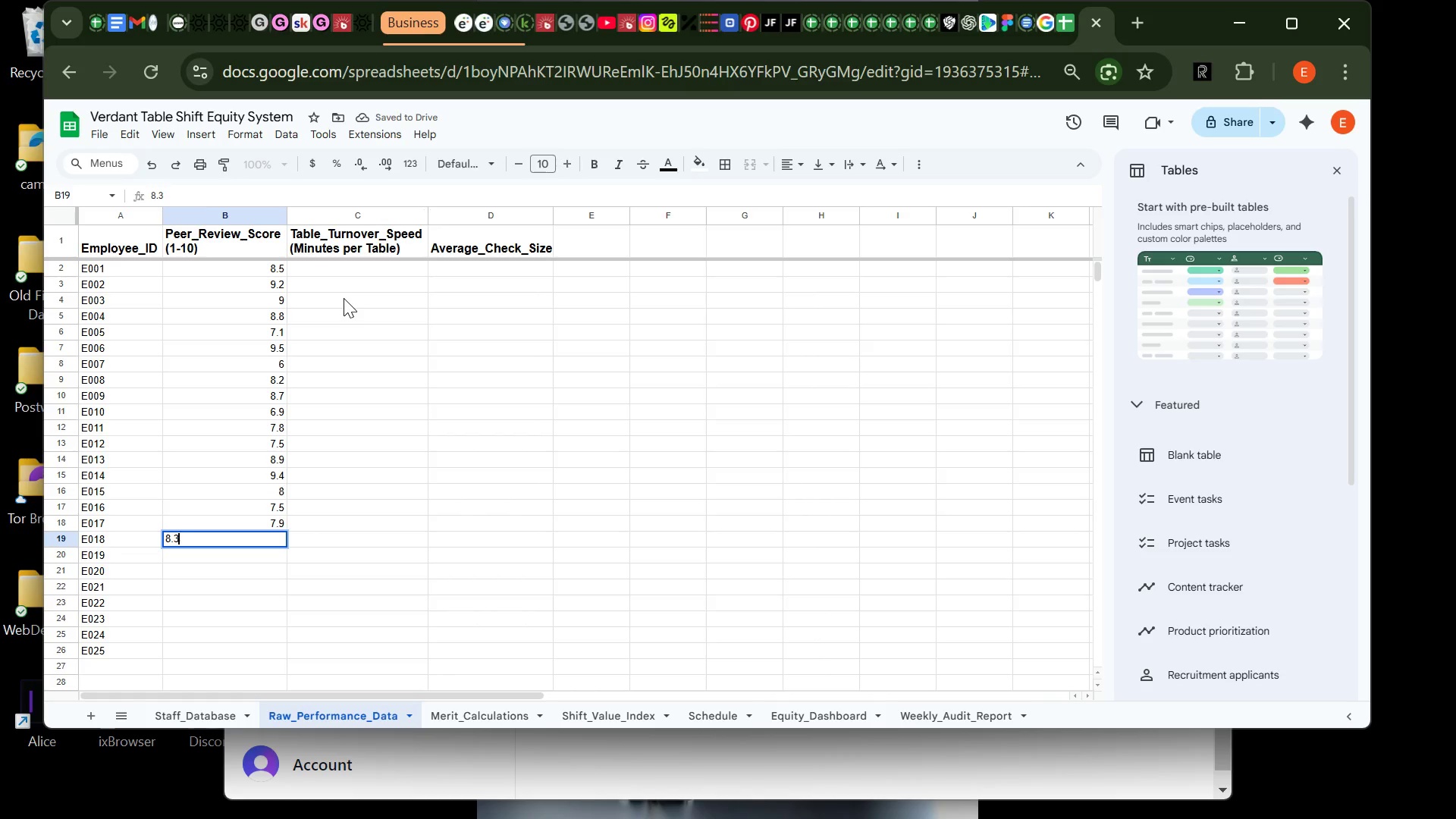 
key(Enter)
 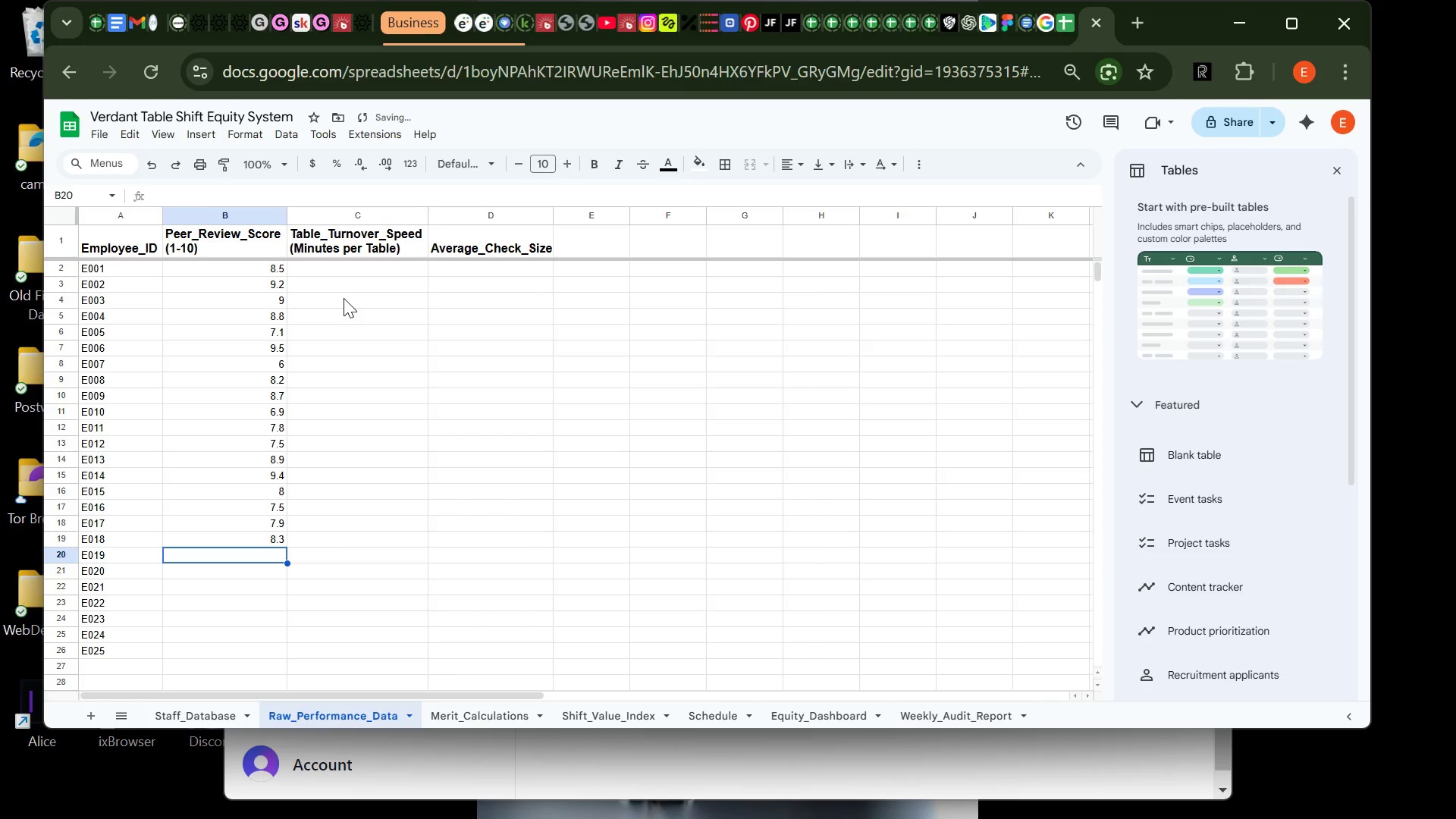 
key(6)
 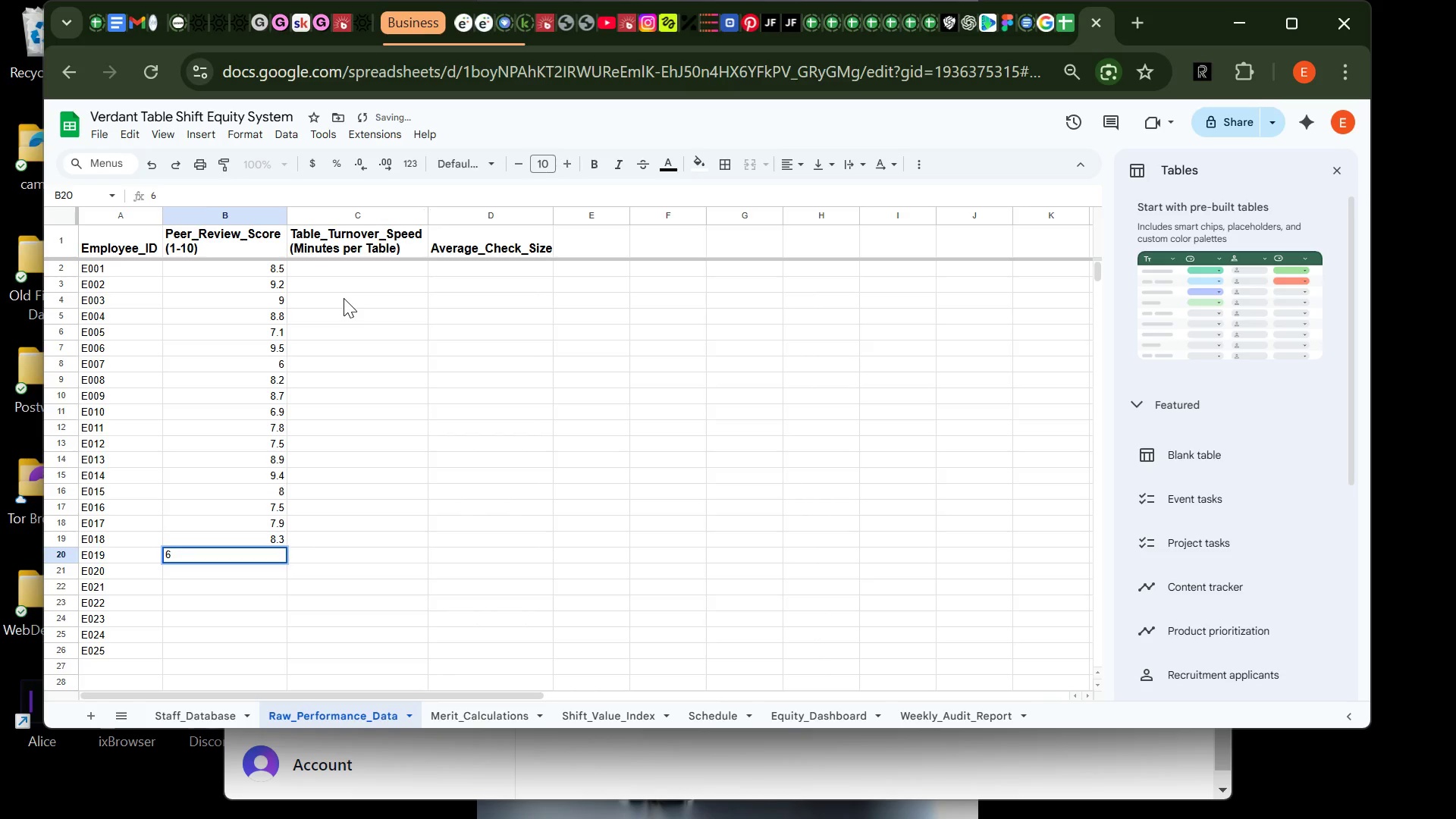 
key(Period)
 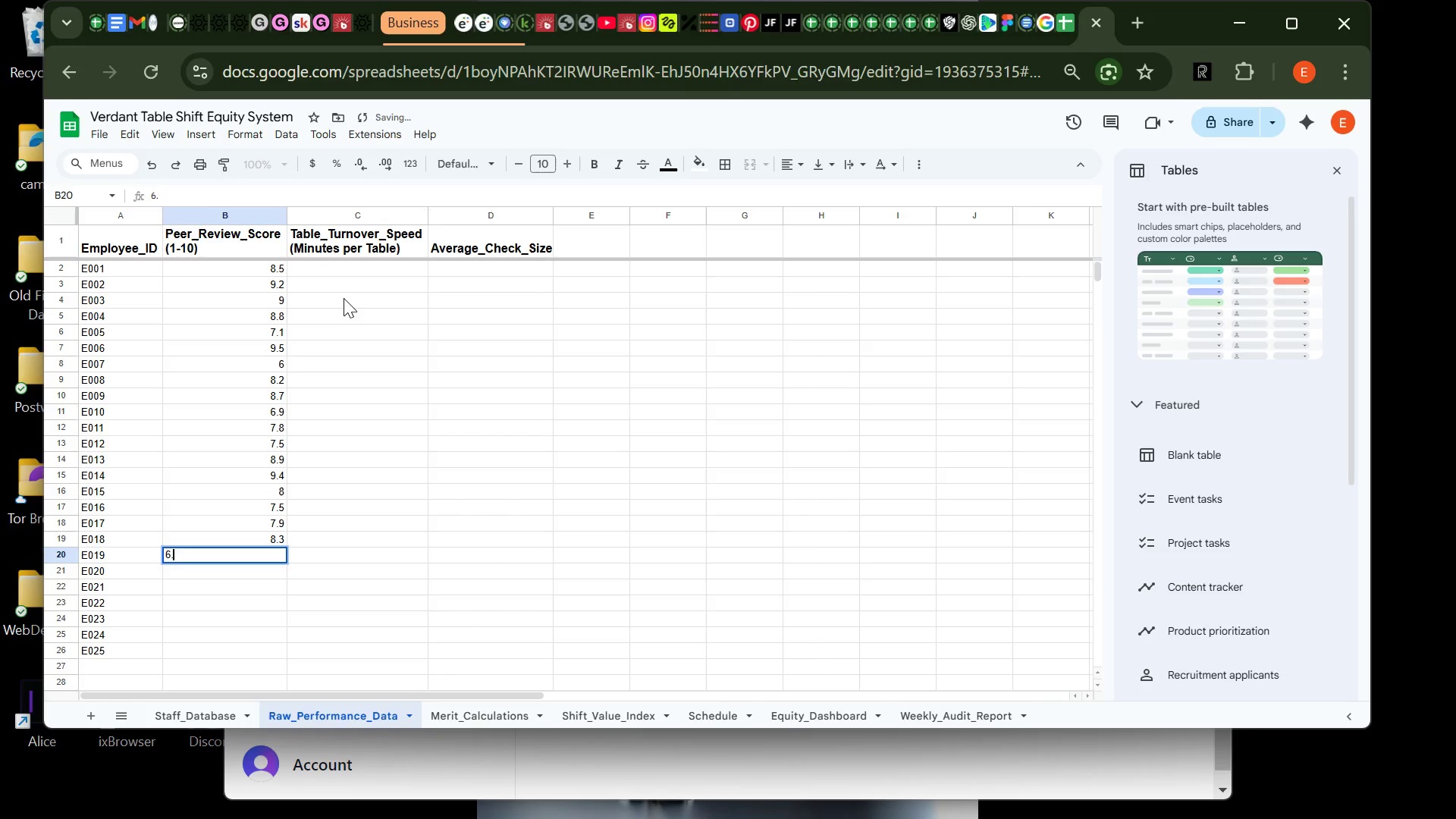 
key(7)
 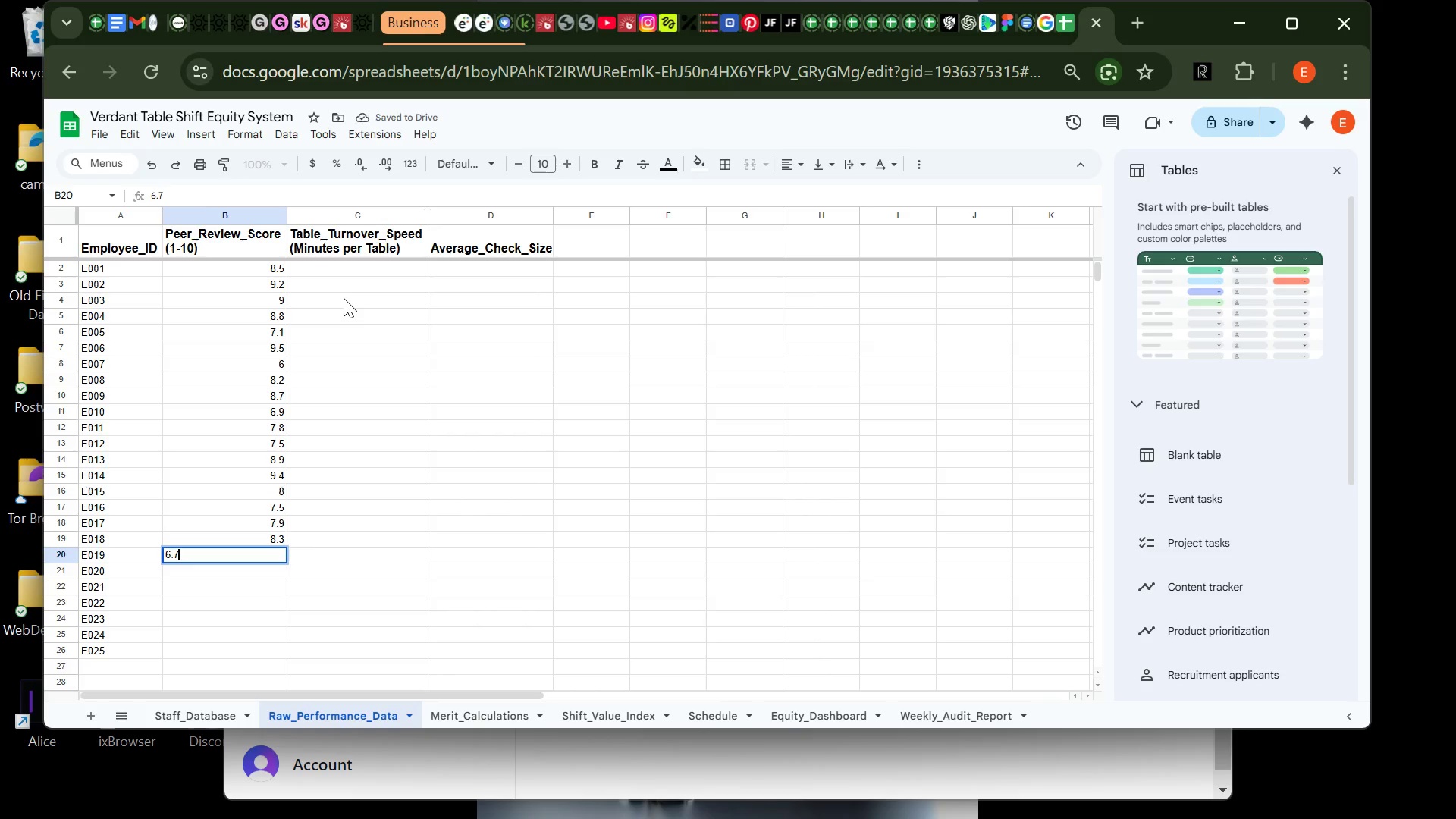 
key(Enter)
 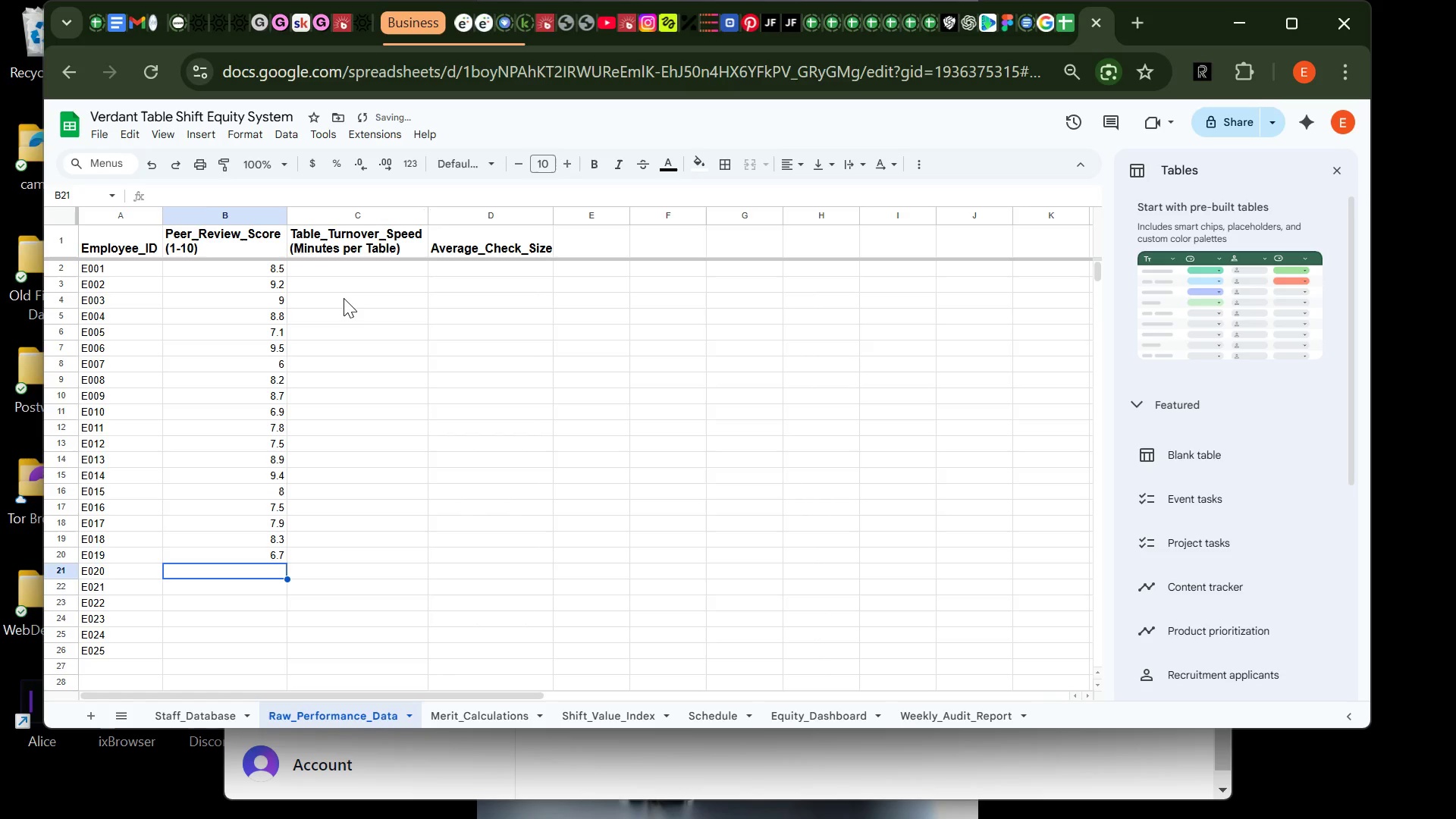 
key(5)
 